 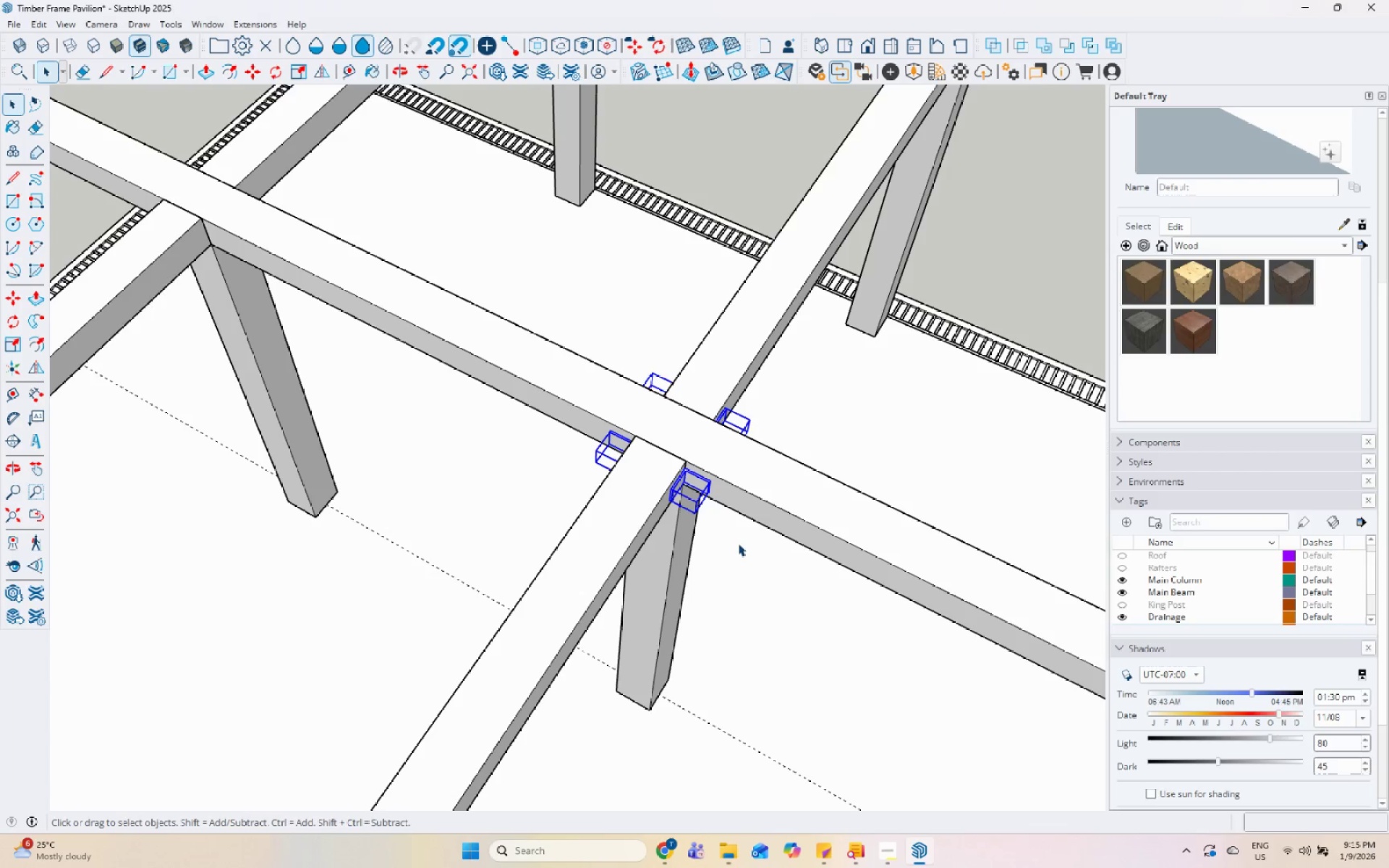 
scroll: coordinate [1257, 169], scroll_direction: up, amount: 8.0
 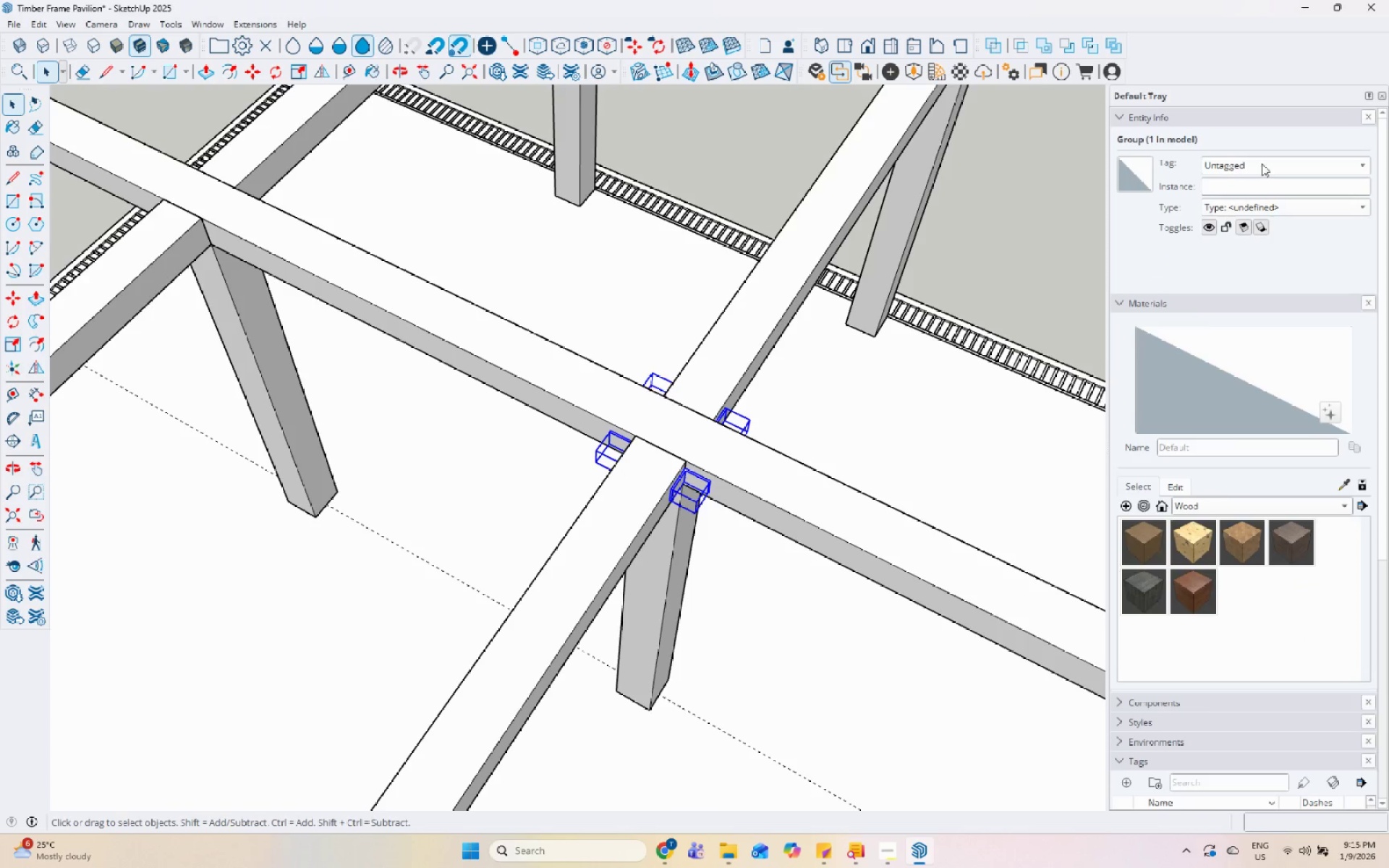 
left_click([1260, 201])
 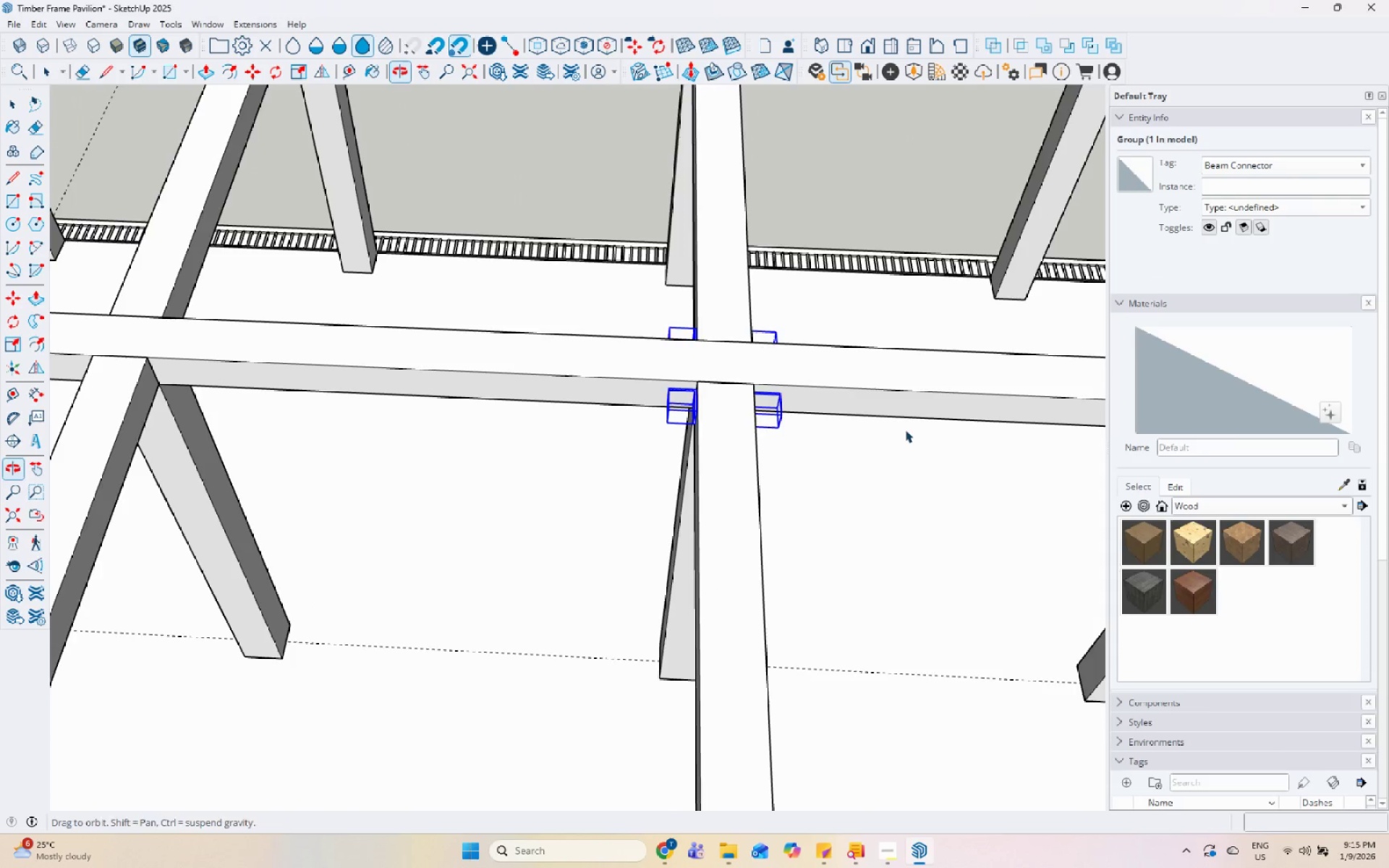 
scroll: coordinate [730, 438], scroll_direction: down, amount: 3.0
 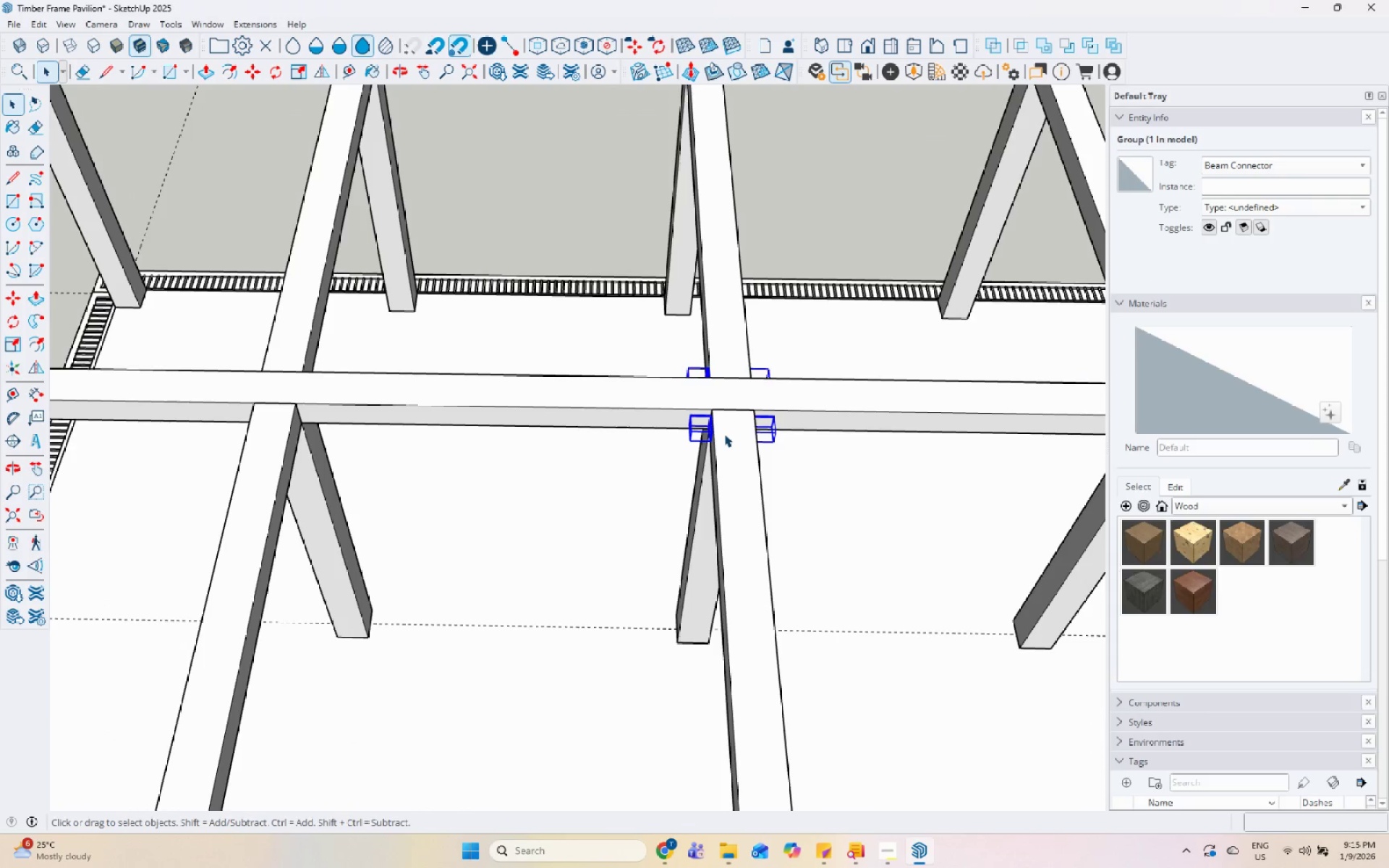 
key(M)
 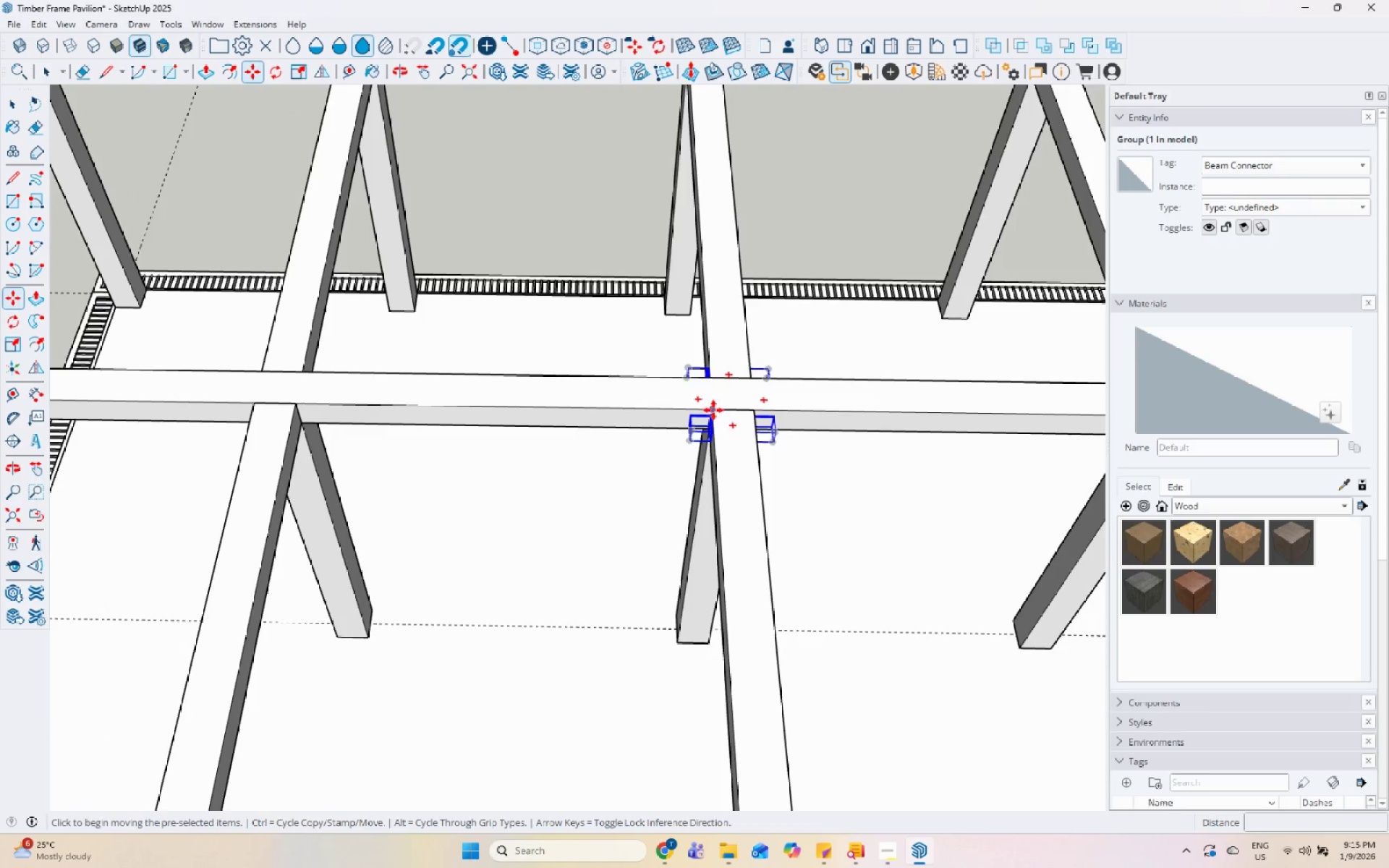 
key(Control+ControlLeft)
 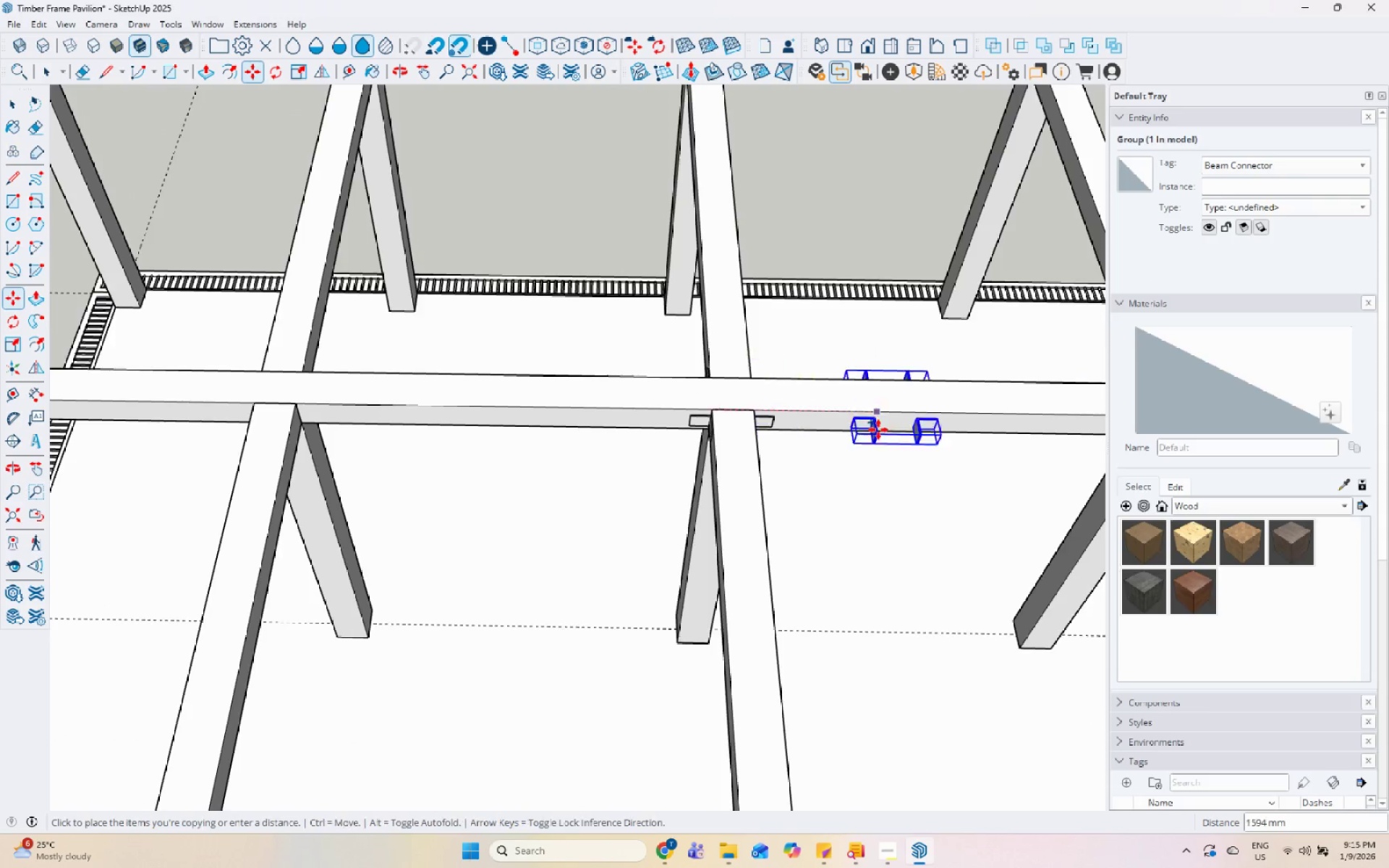 
scroll: coordinate [587, 432], scroll_direction: up, amount: 1.0
 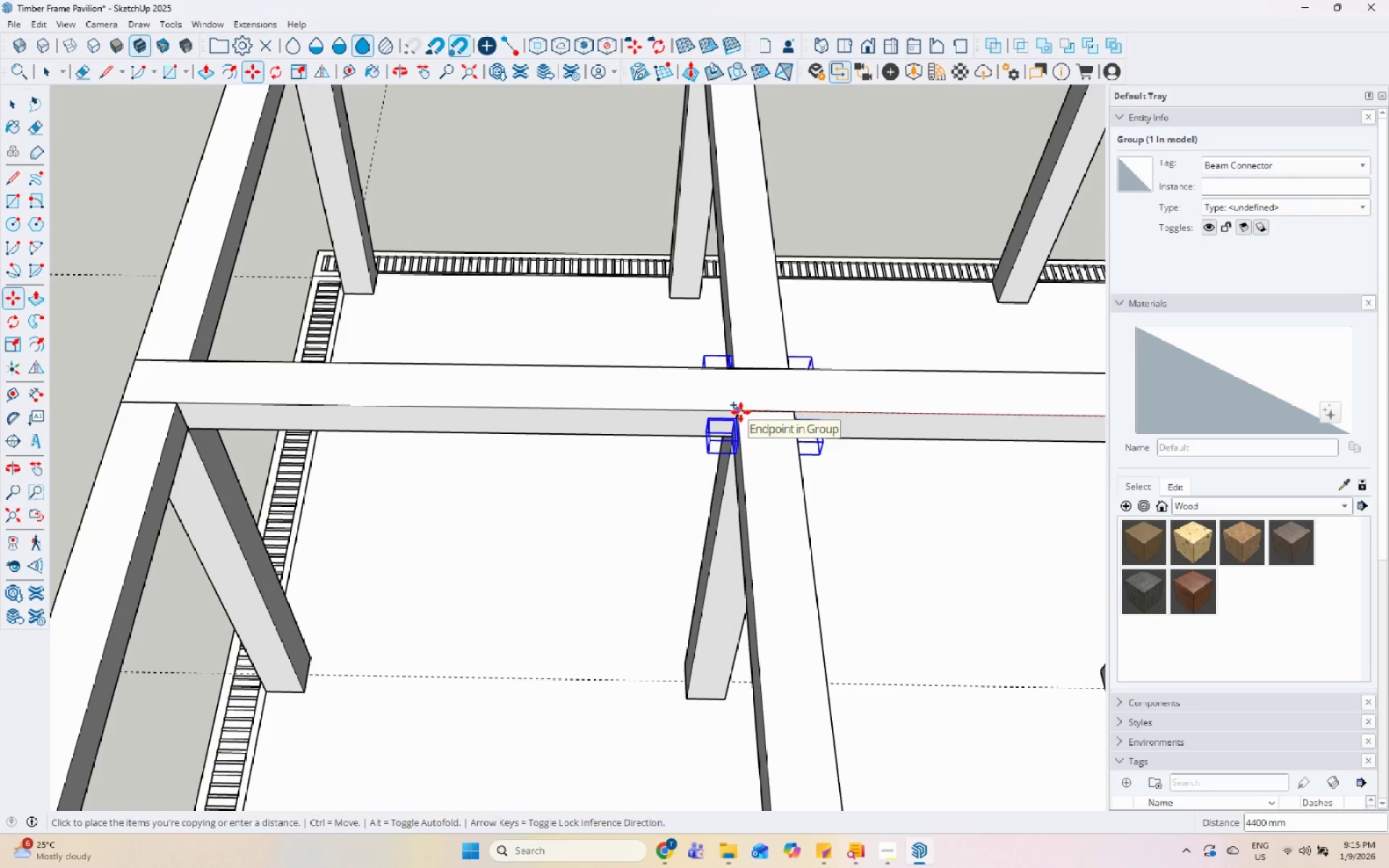 
key(Control+ControlLeft)
 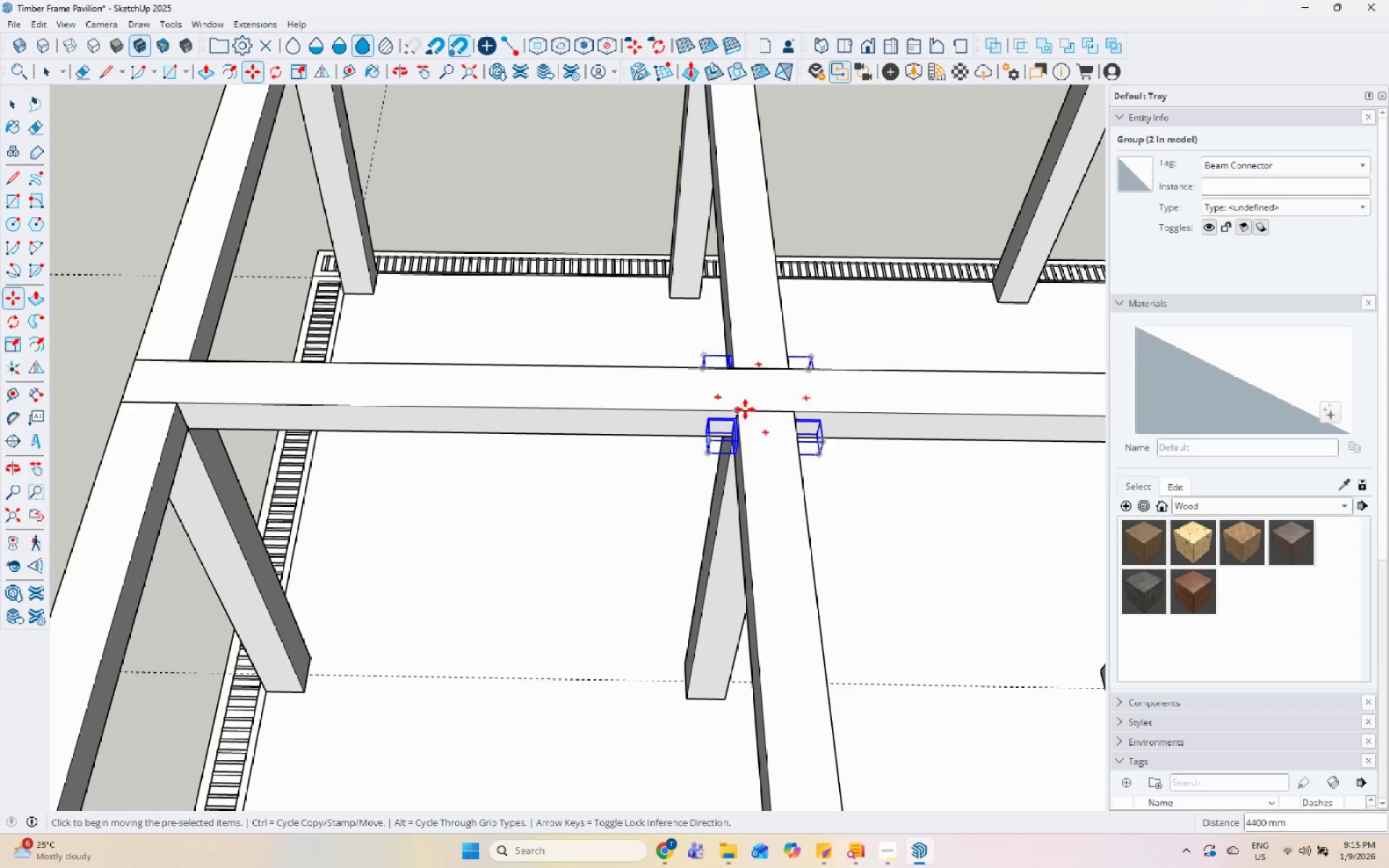 
left_click([742, 410])
 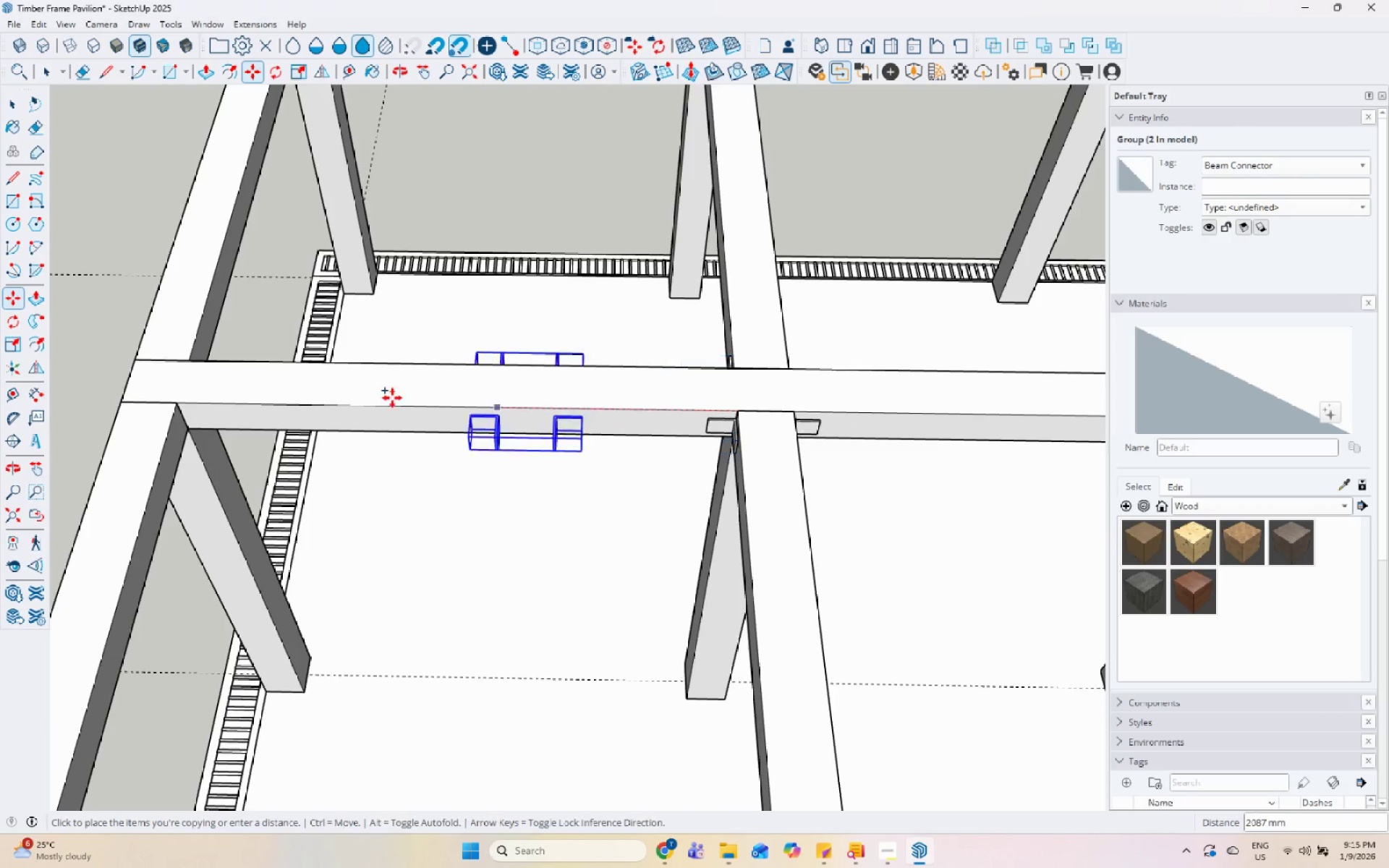 
scroll: coordinate [785, 403], scroll_direction: down, amount: 5.0
 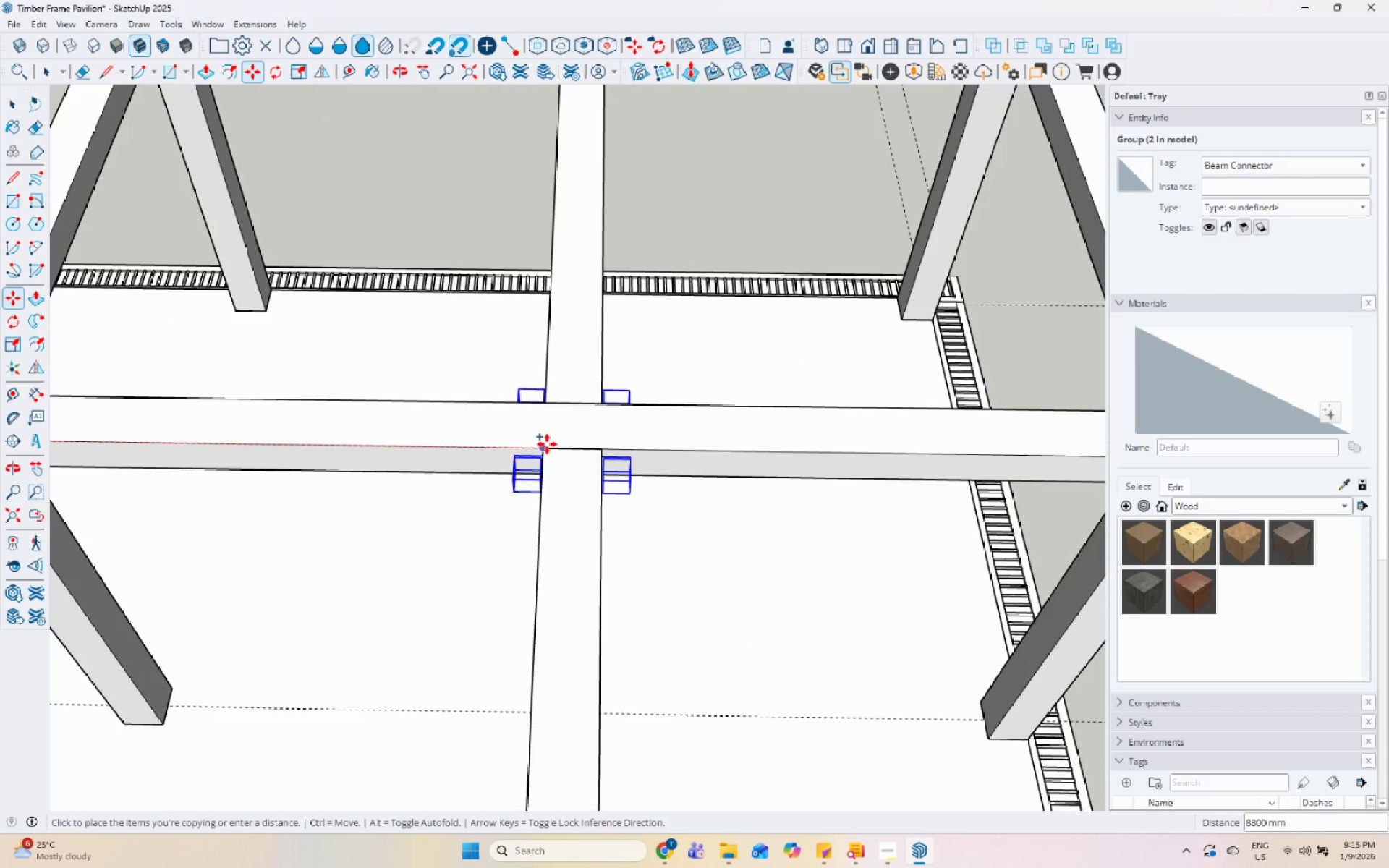 
left_click([545, 445])
 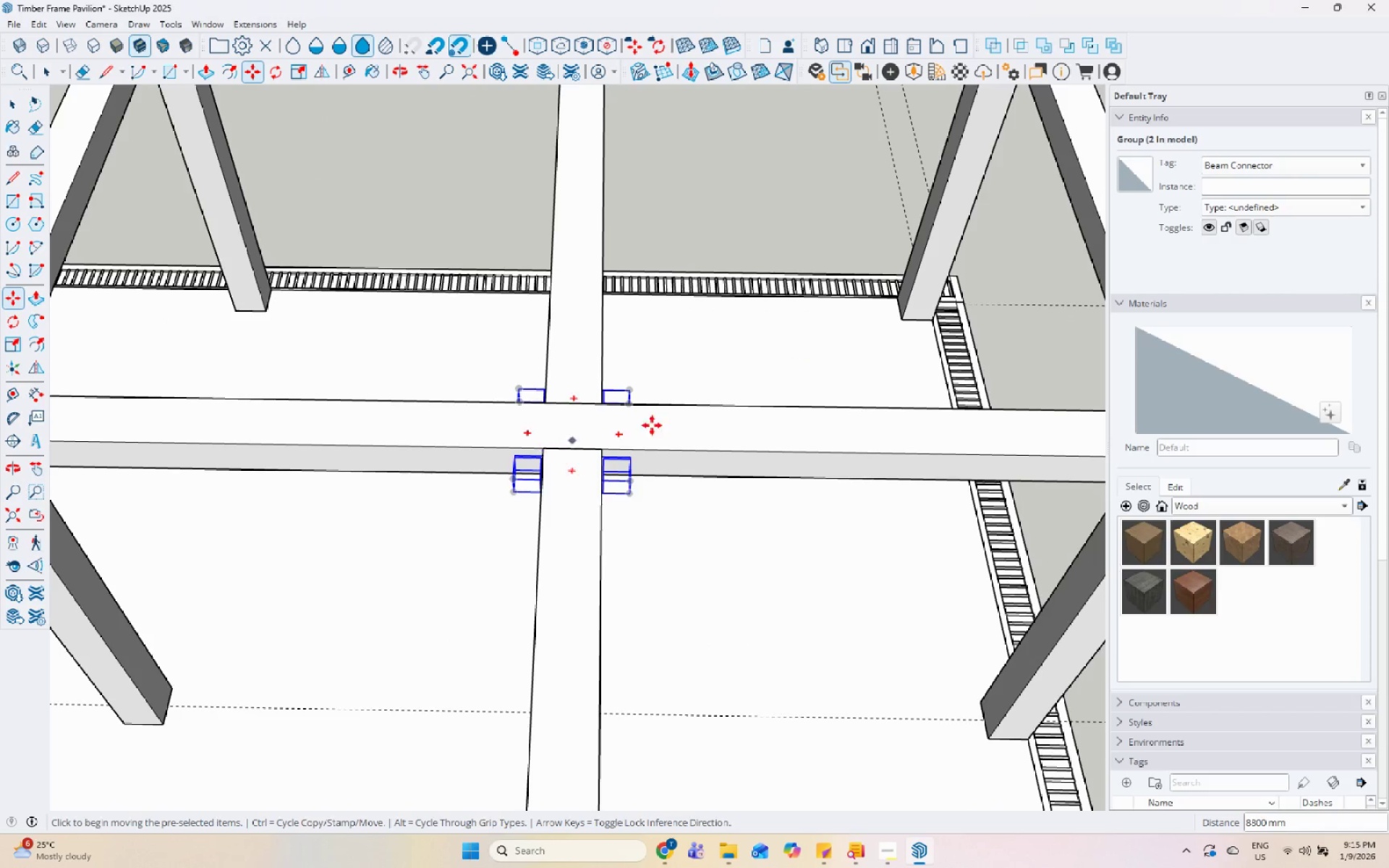 
scroll: coordinate [804, 438], scroll_direction: down, amount: 14.0
 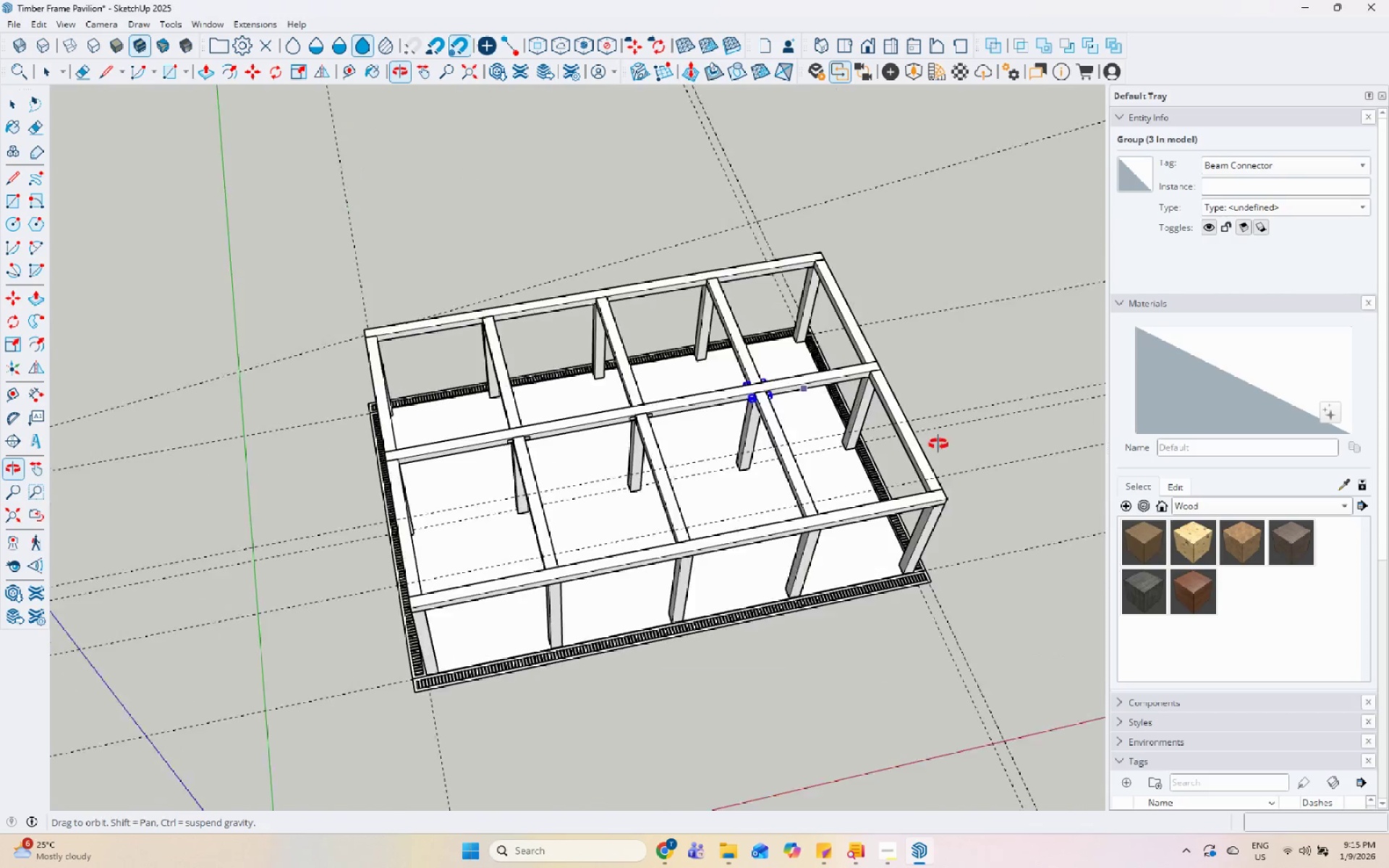 
key(Space)
 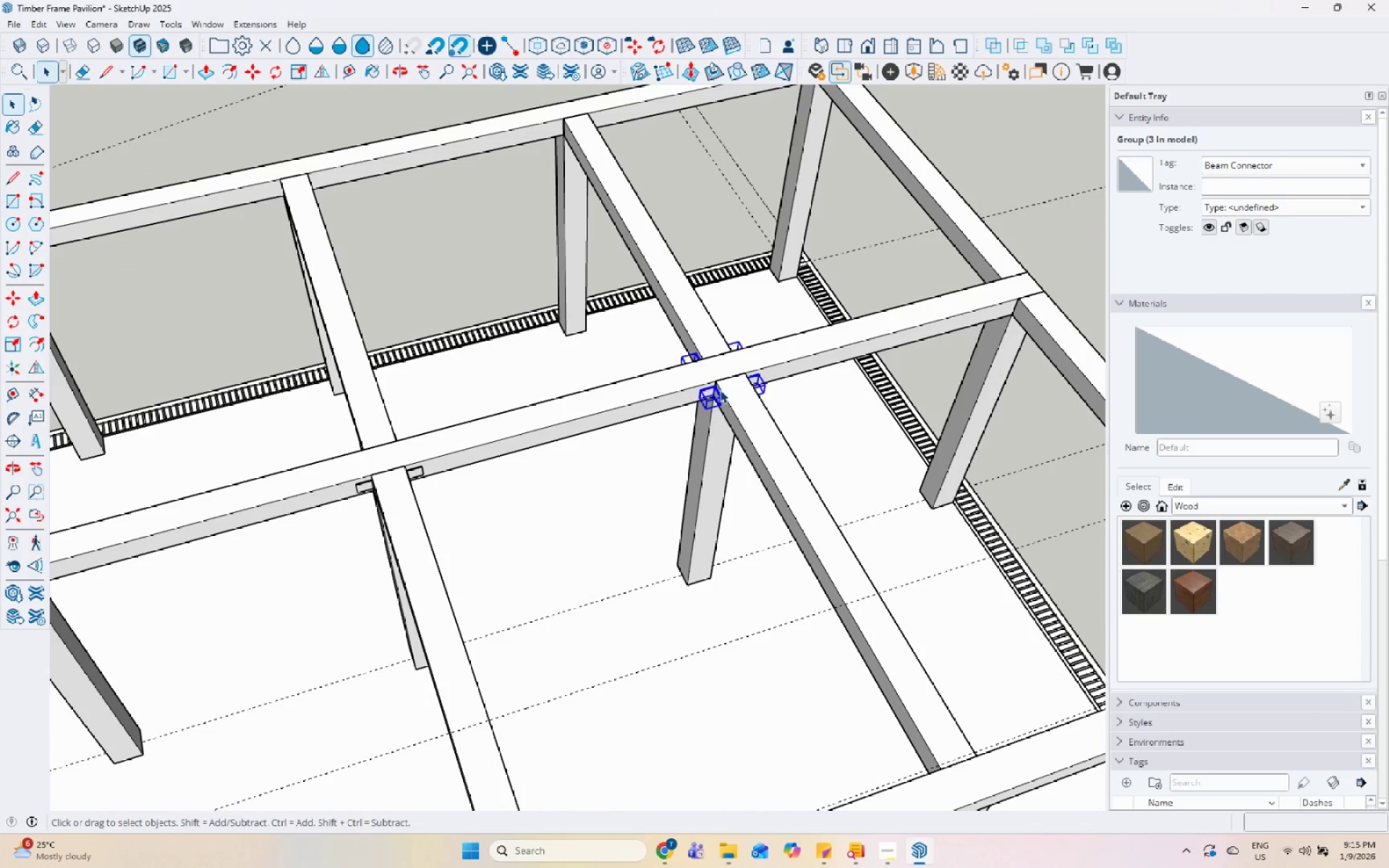 
scroll: coordinate [760, 375], scroll_direction: up, amount: 10.0
 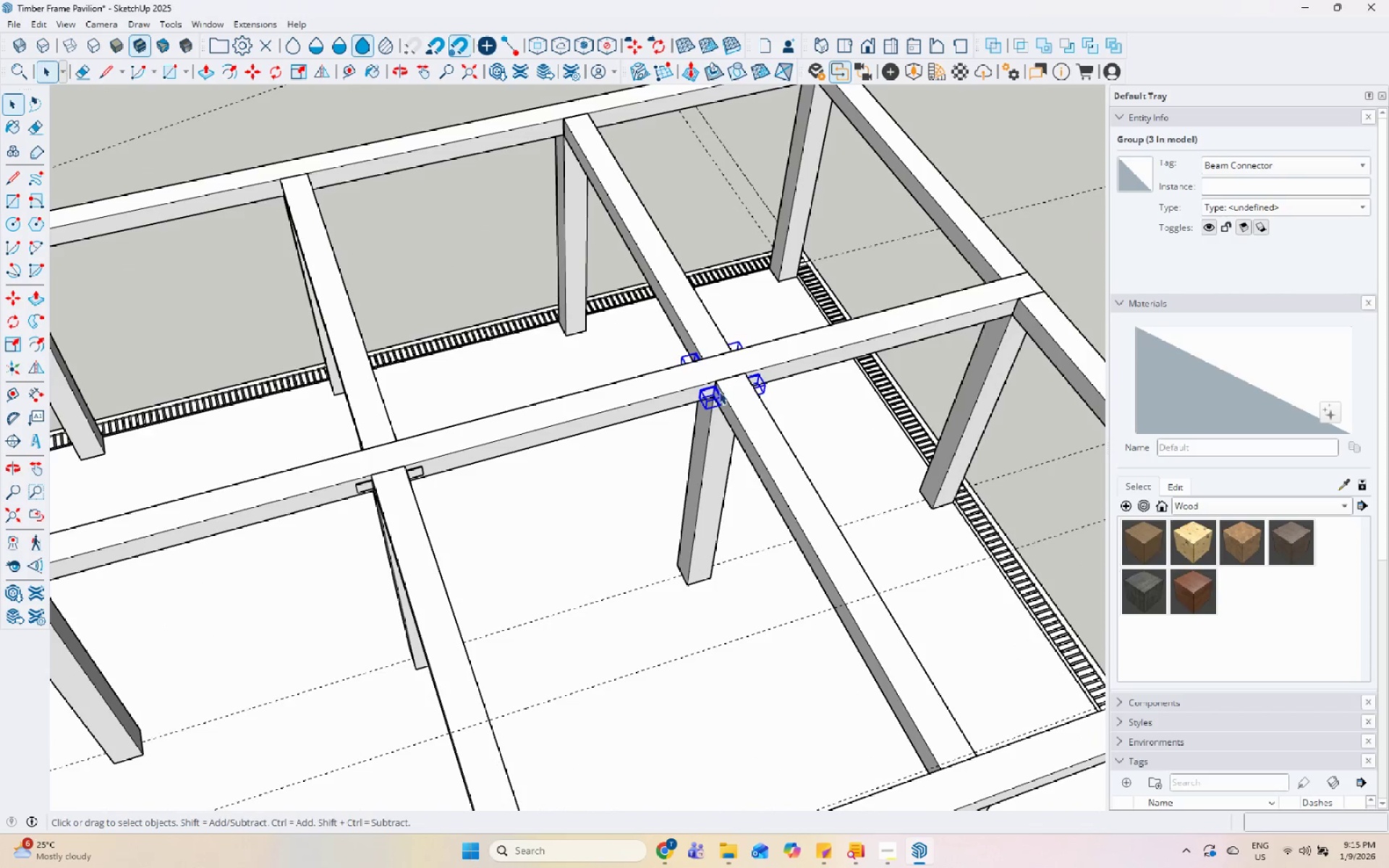 
left_click([715, 393])
 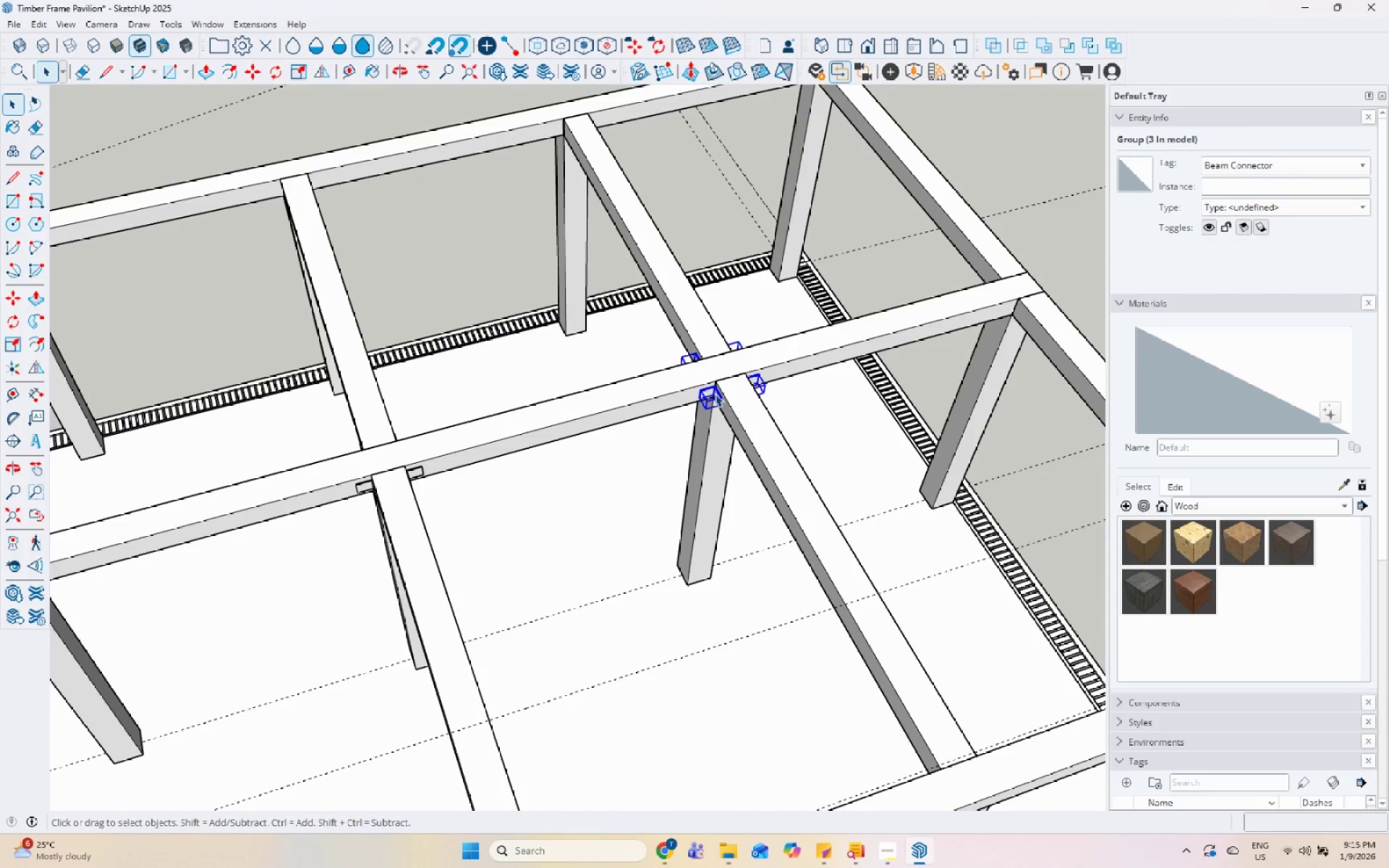 
scroll: coordinate [715, 393], scroll_direction: up, amount: 5.0
 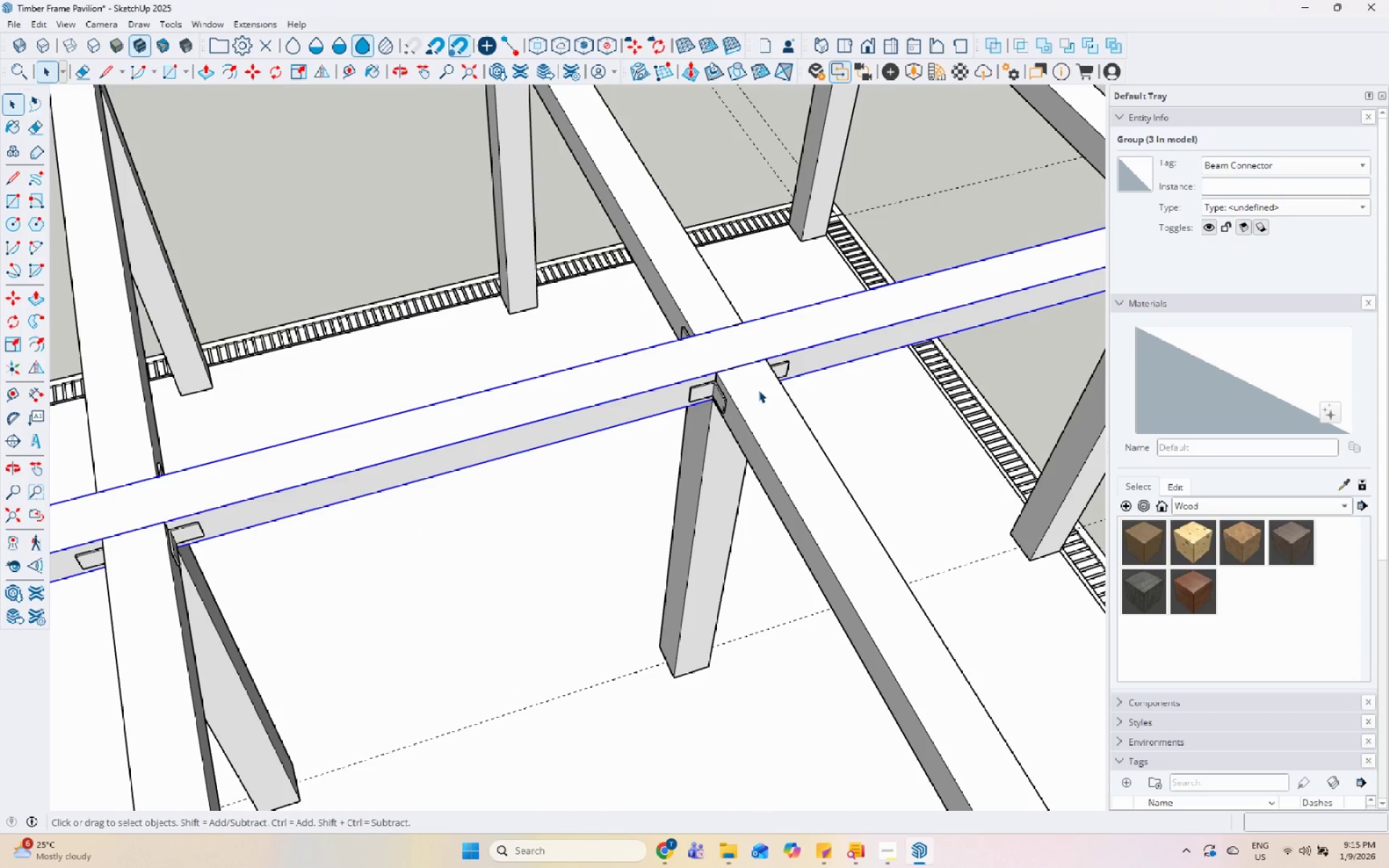 
double_click([793, 370])
 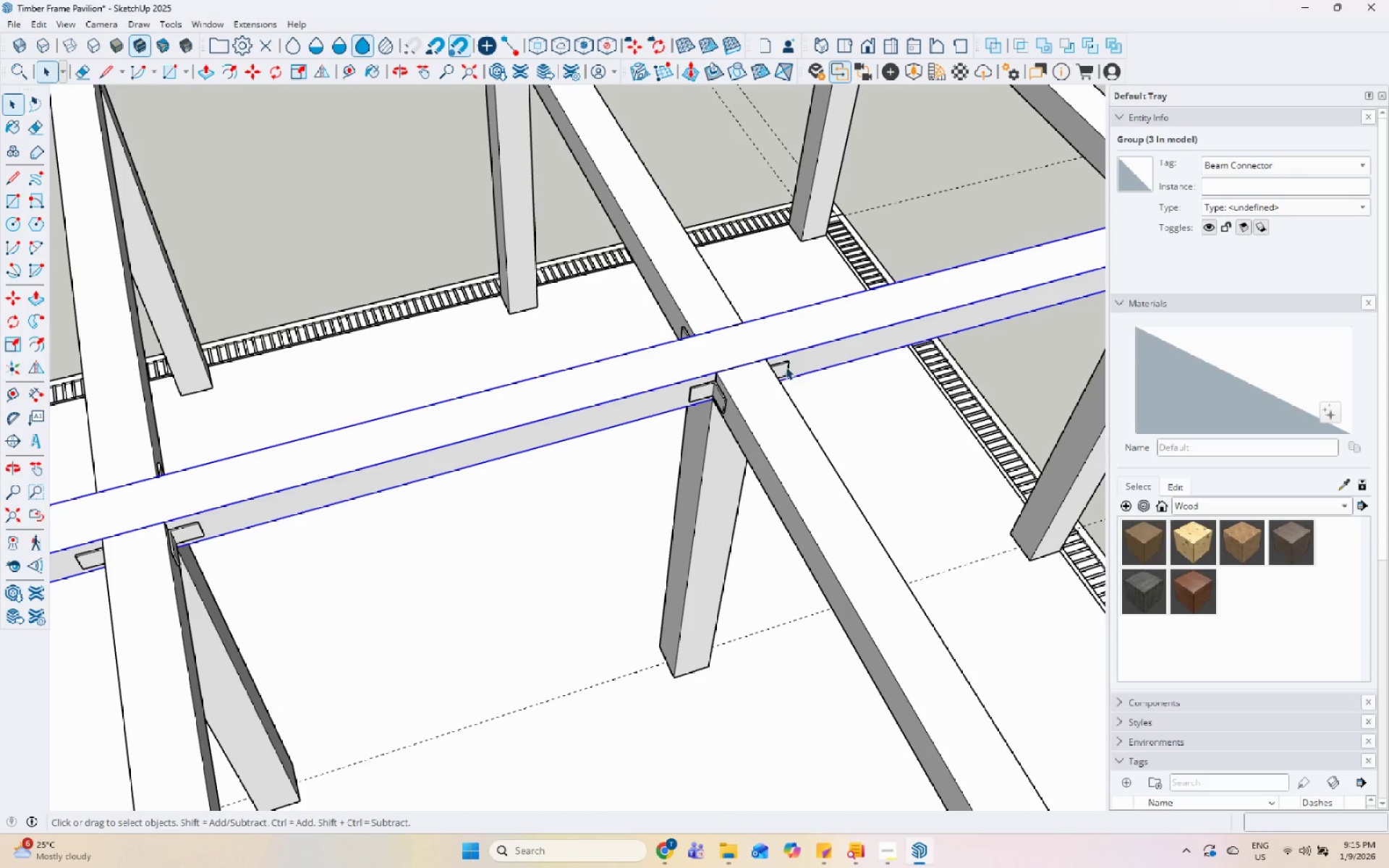 
triple_click([786, 367])
 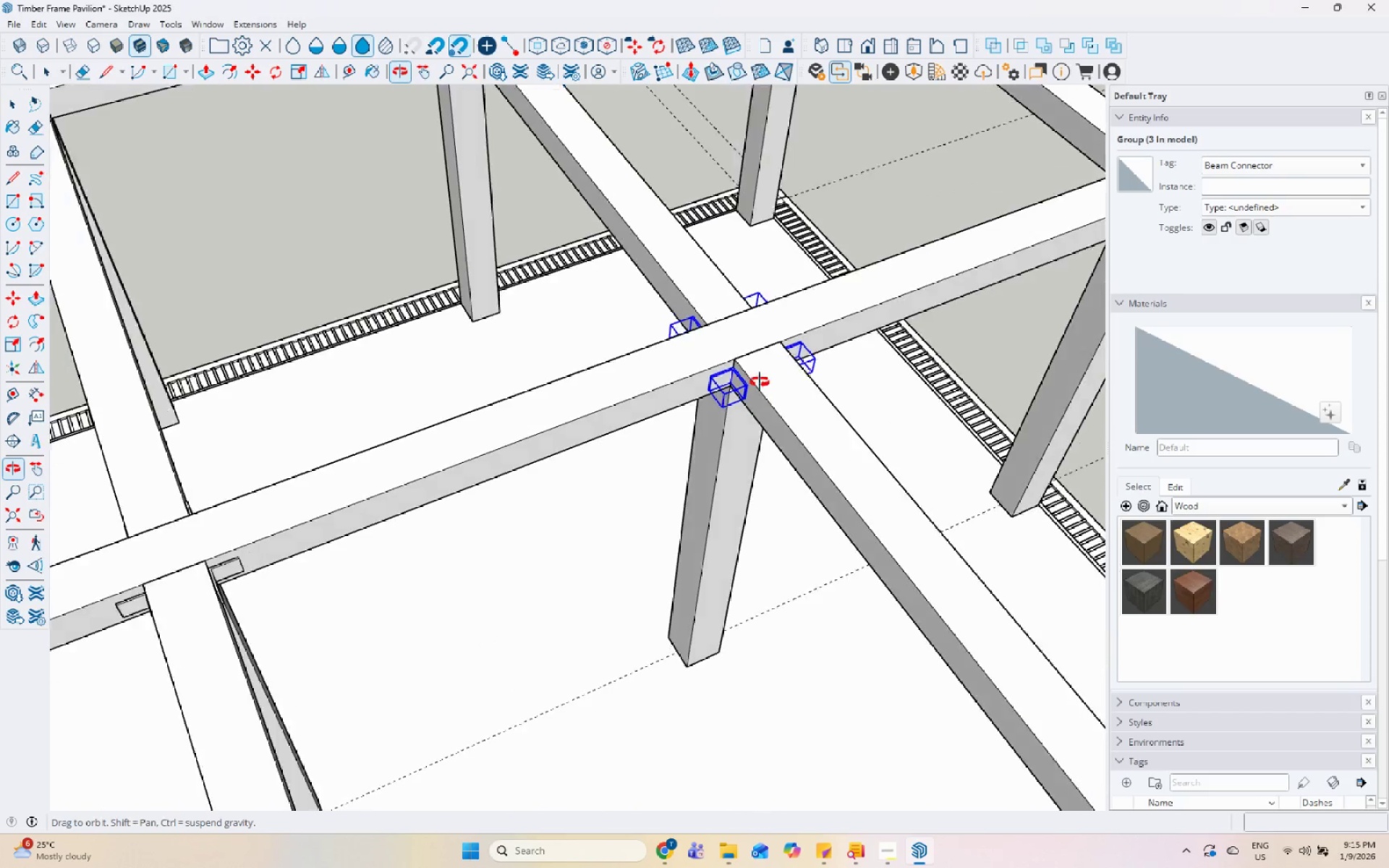 
right_click([701, 405])
 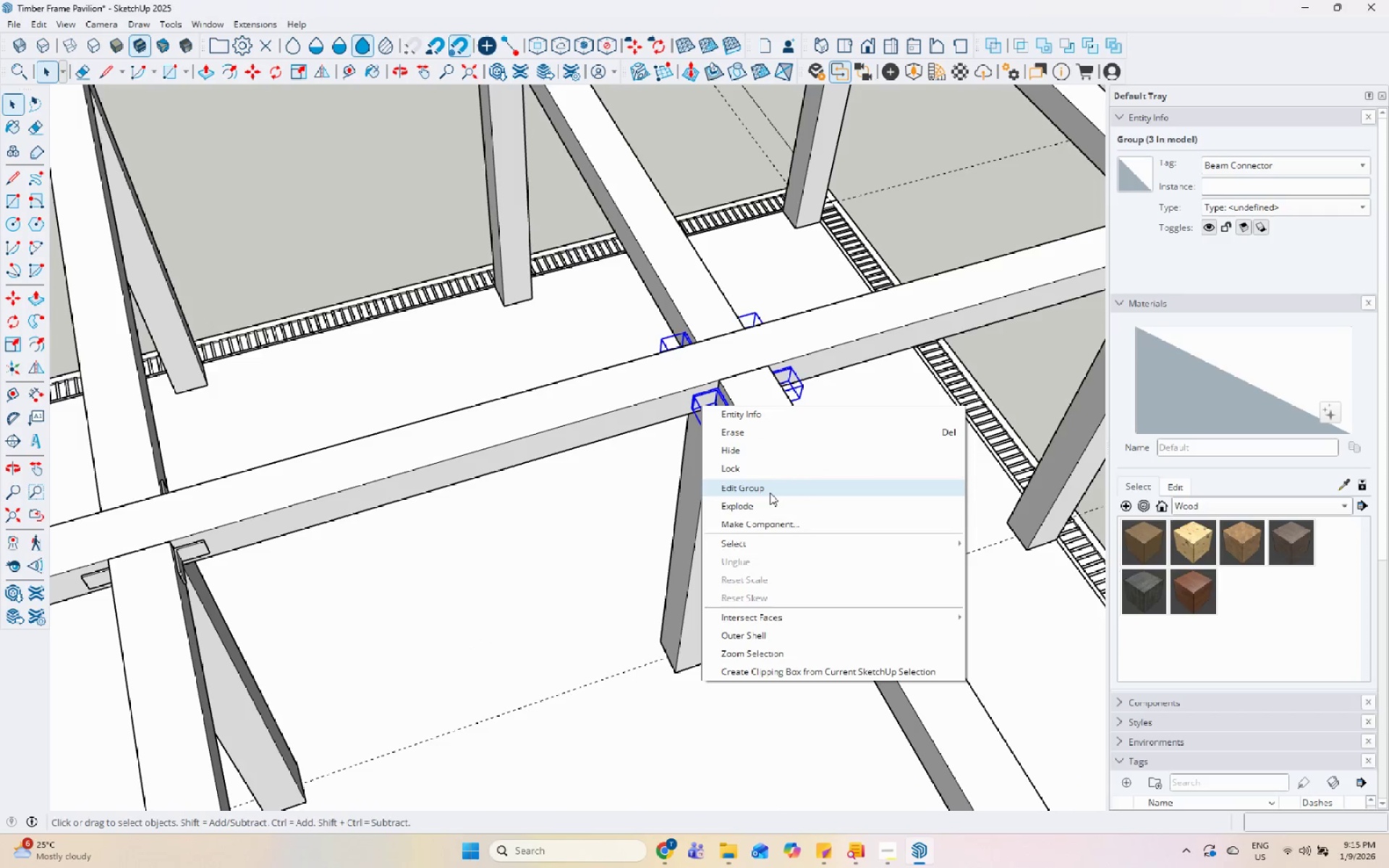 
left_click([767, 506])
 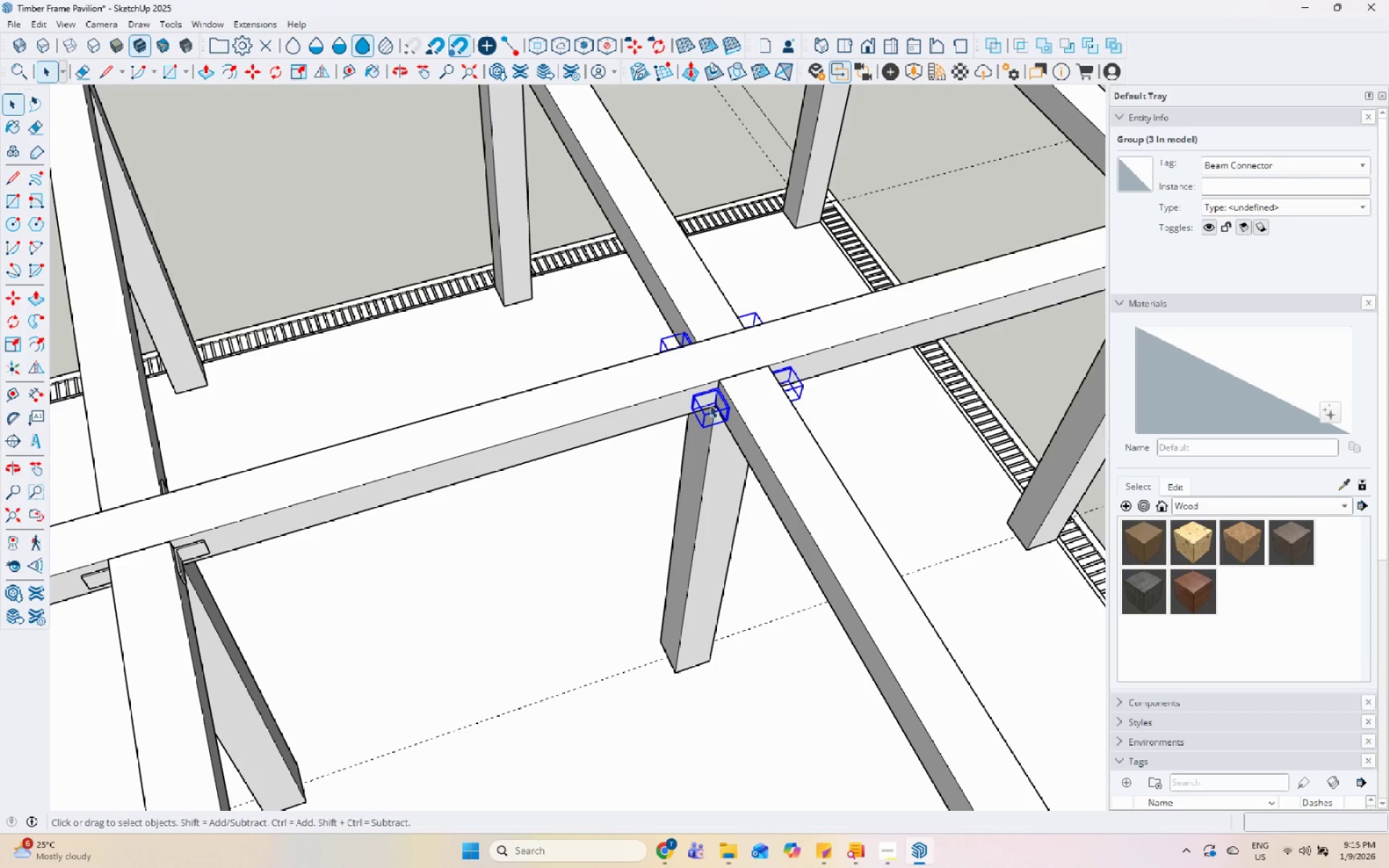 
left_click([712, 401])
 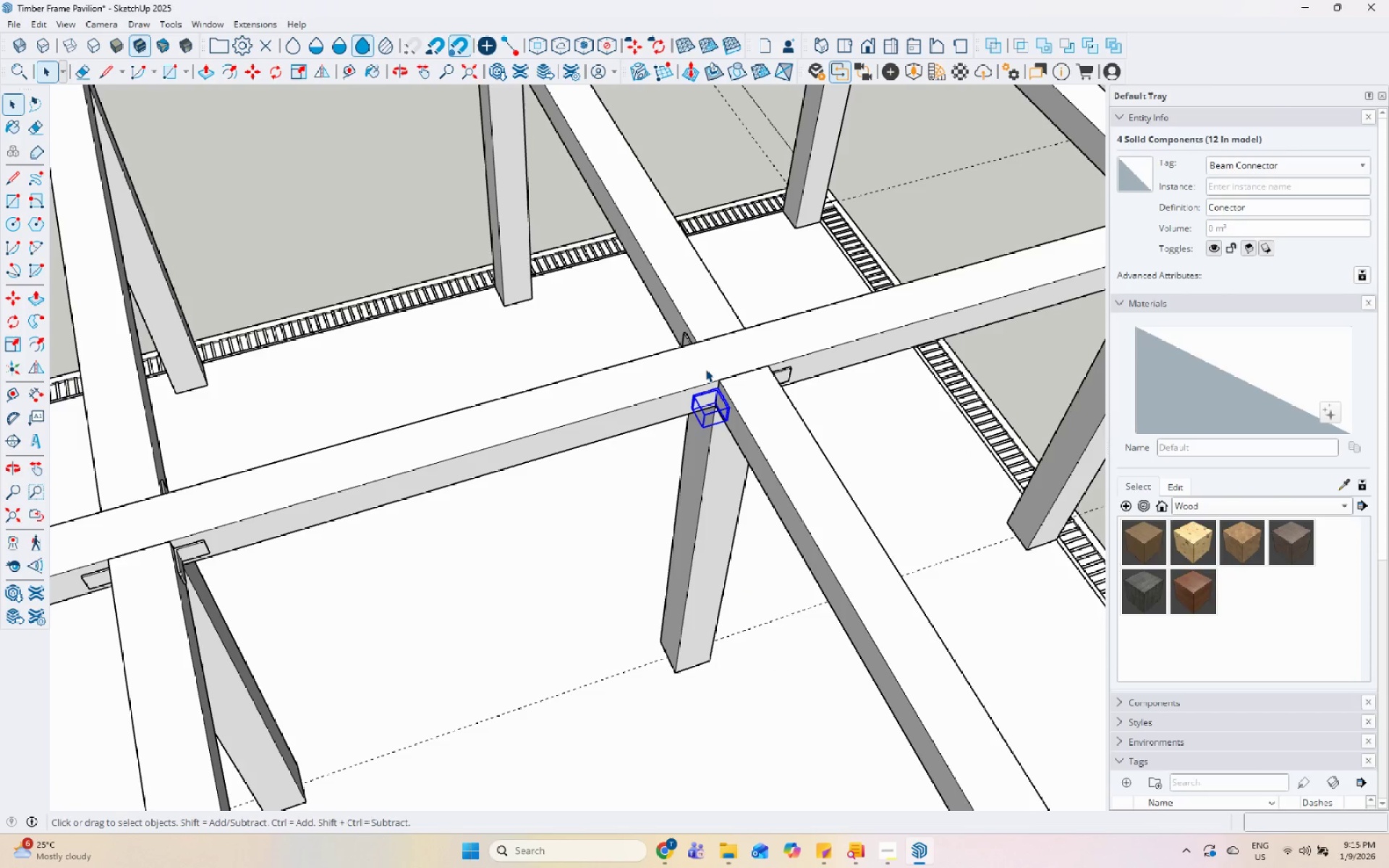 
hold_key(key=ControlLeft, duration=0.42)
left_click([689, 341])
 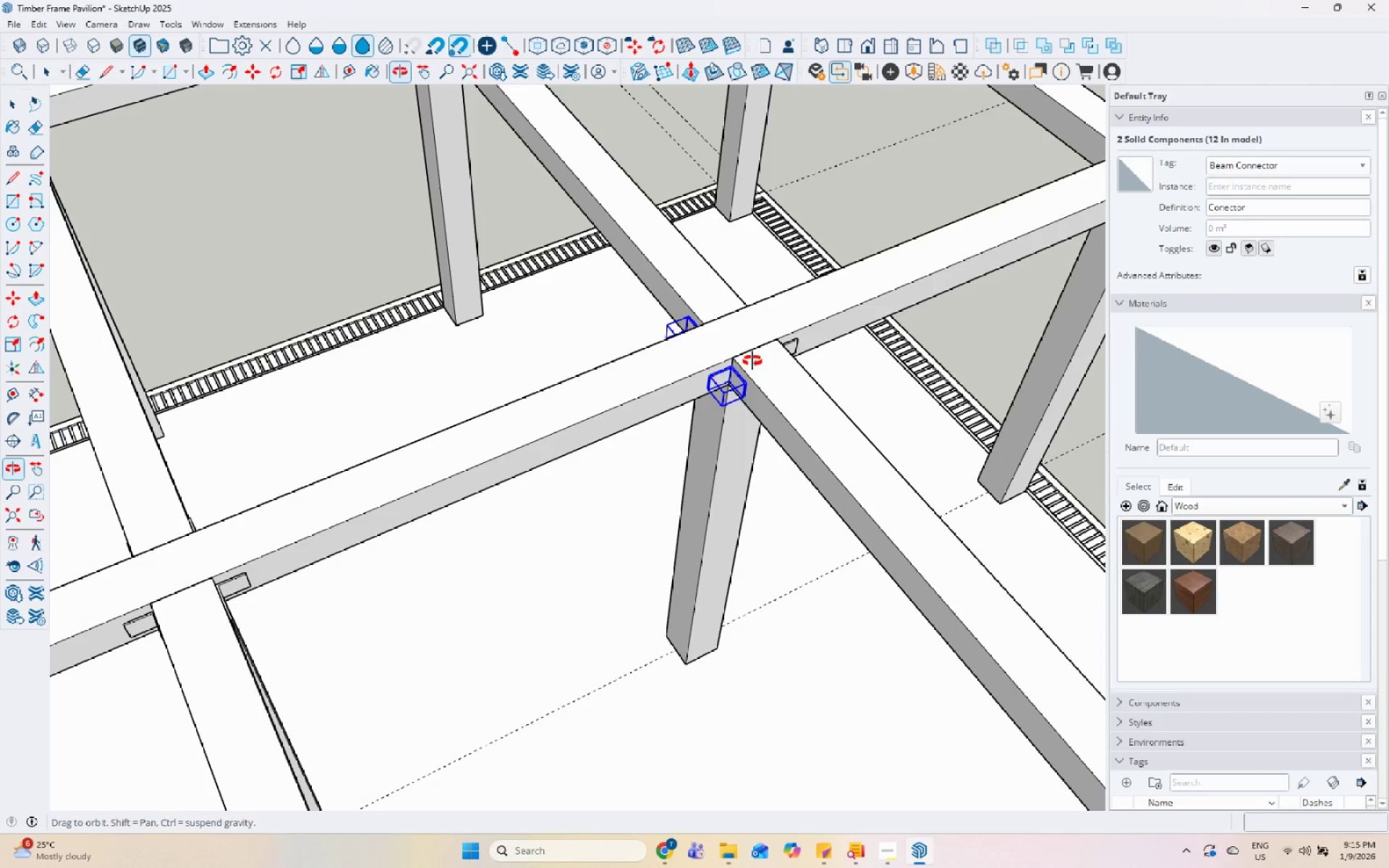 
scroll: coordinate [555, 377], scroll_direction: down, amount: 1.0
 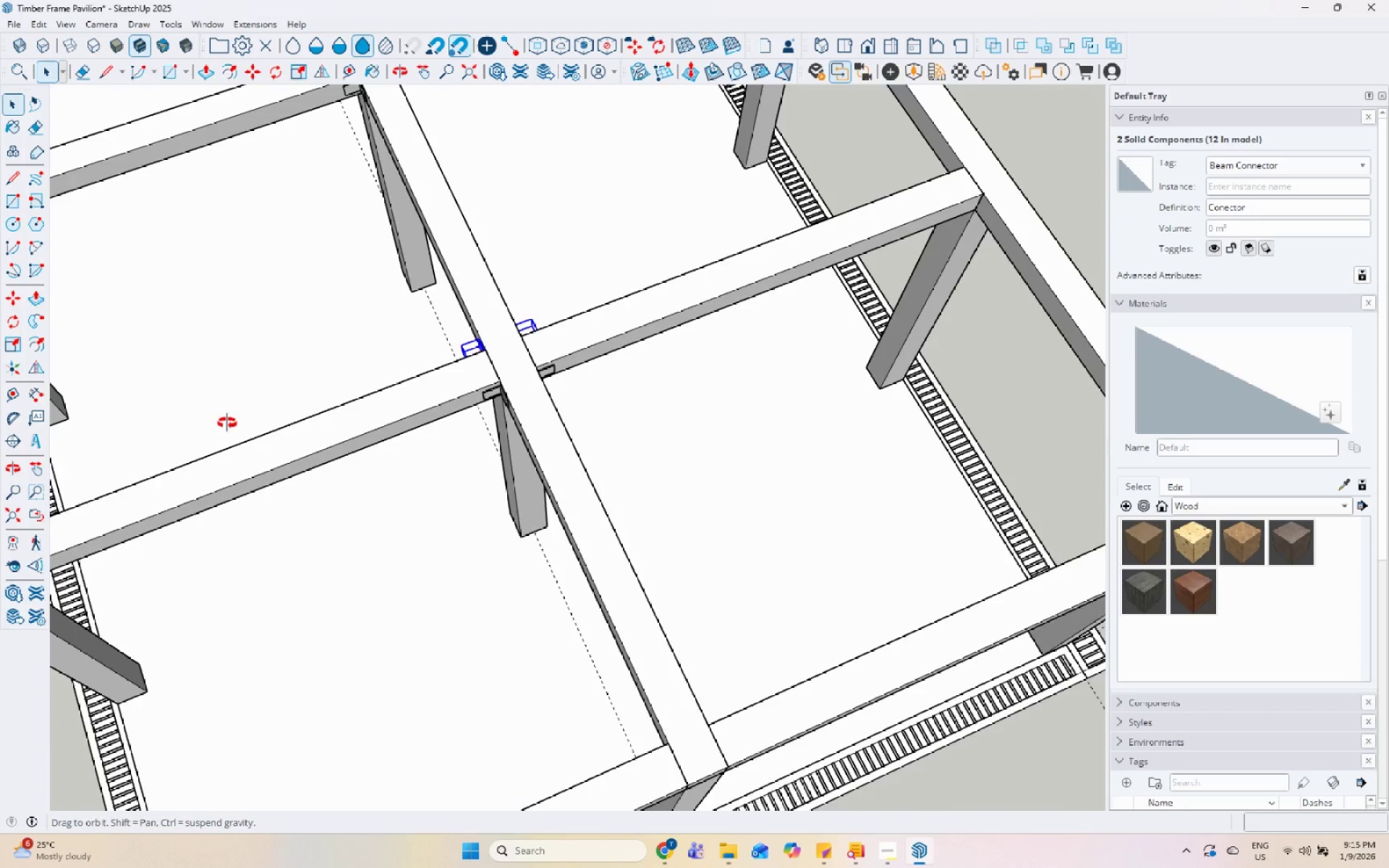 
scroll: coordinate [574, 401], scroll_direction: up, amount: 4.0
 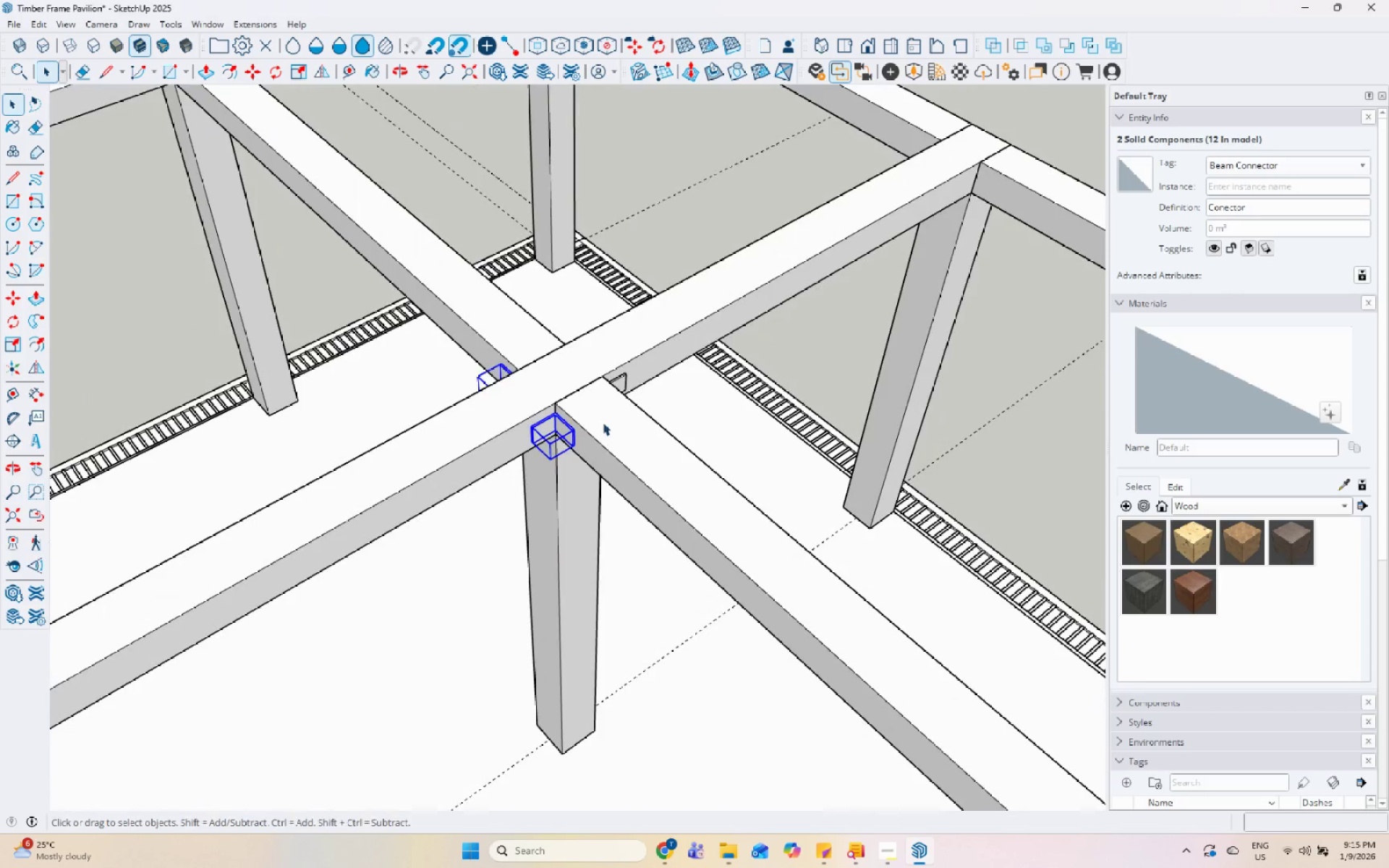 
key(M)
 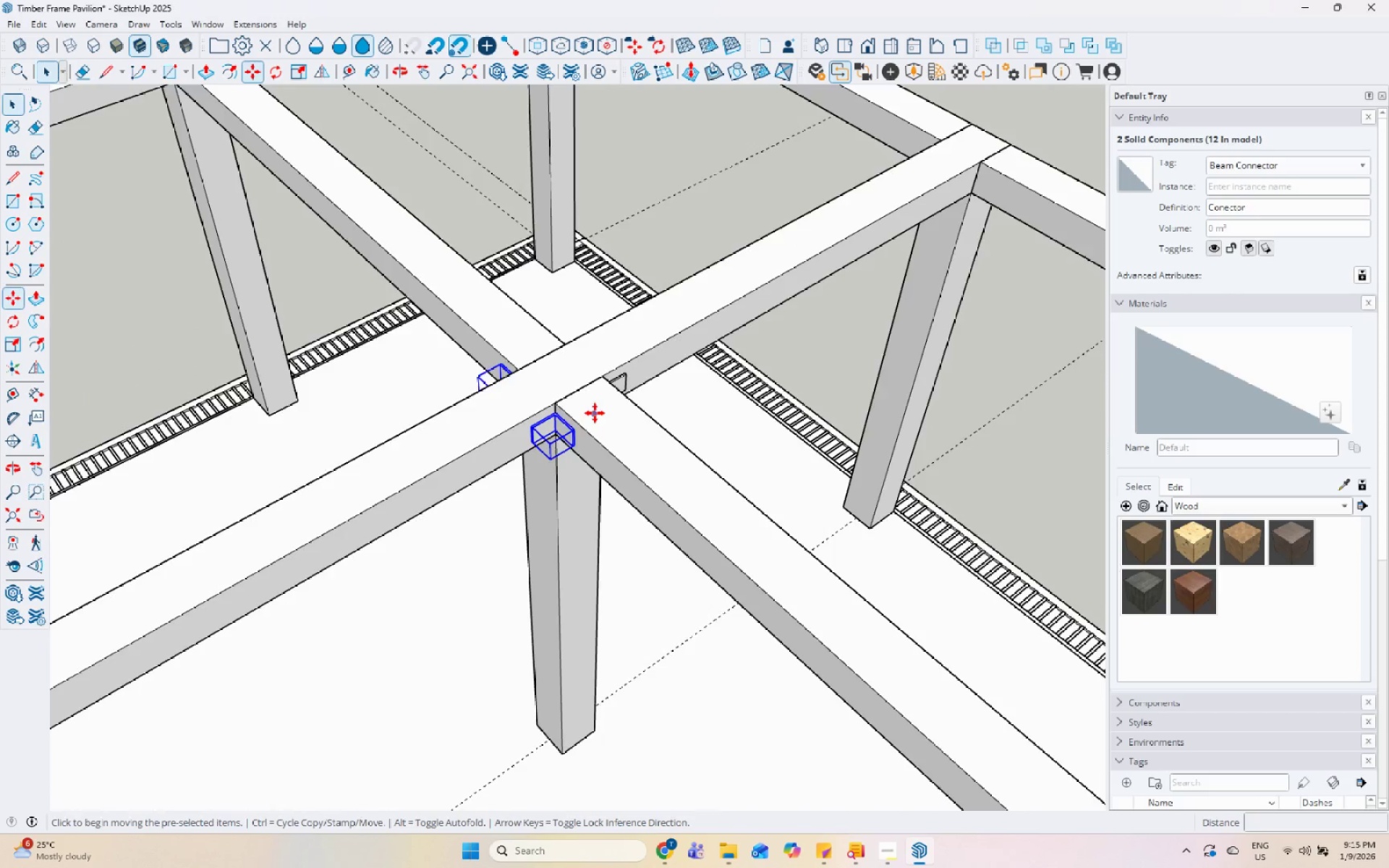 
scroll: coordinate [572, 407], scroll_direction: up, amount: 5.0
 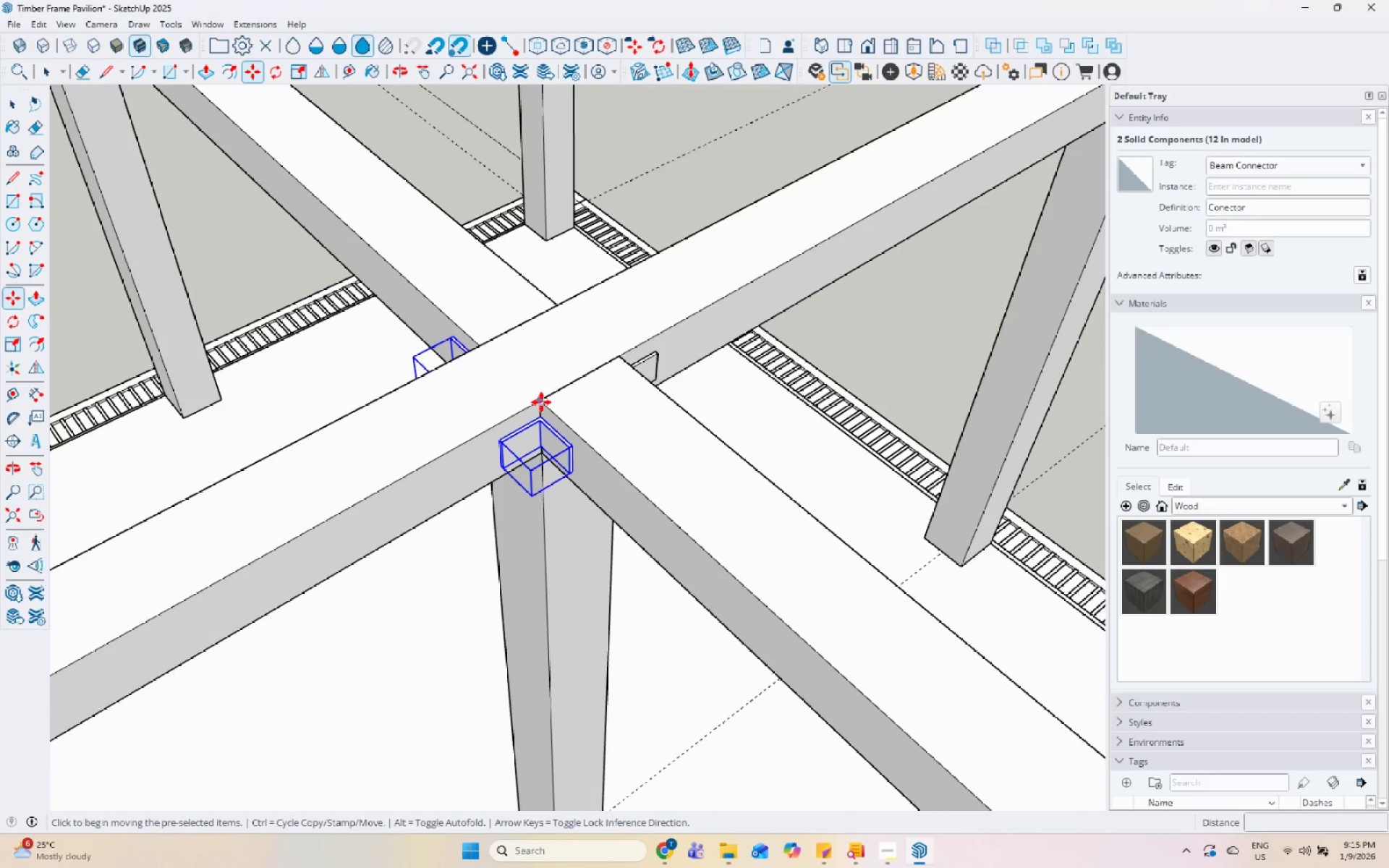 
key(Control+ControlLeft)
 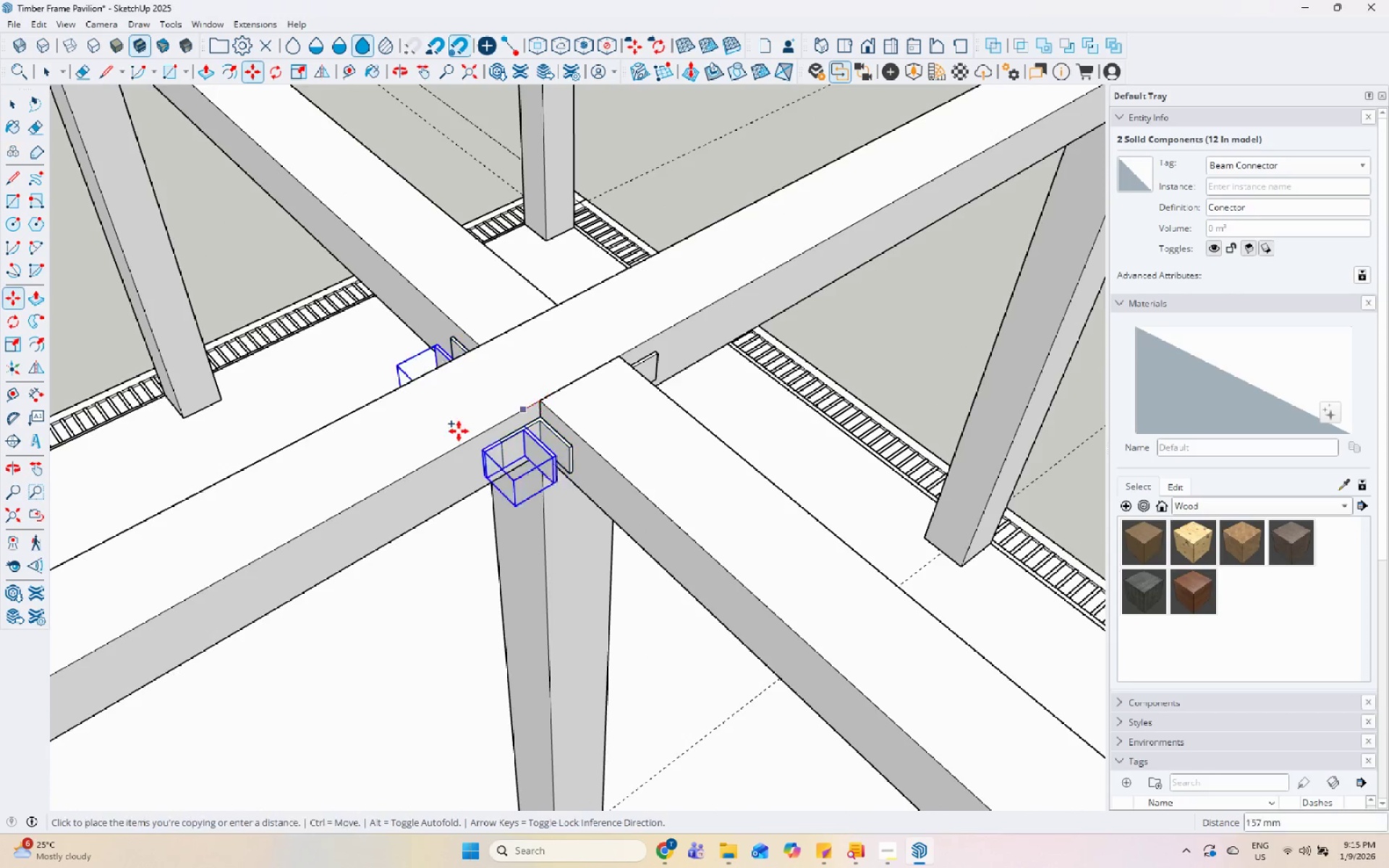 
scroll: coordinate [820, 262], scroll_direction: down, amount: 6.0
 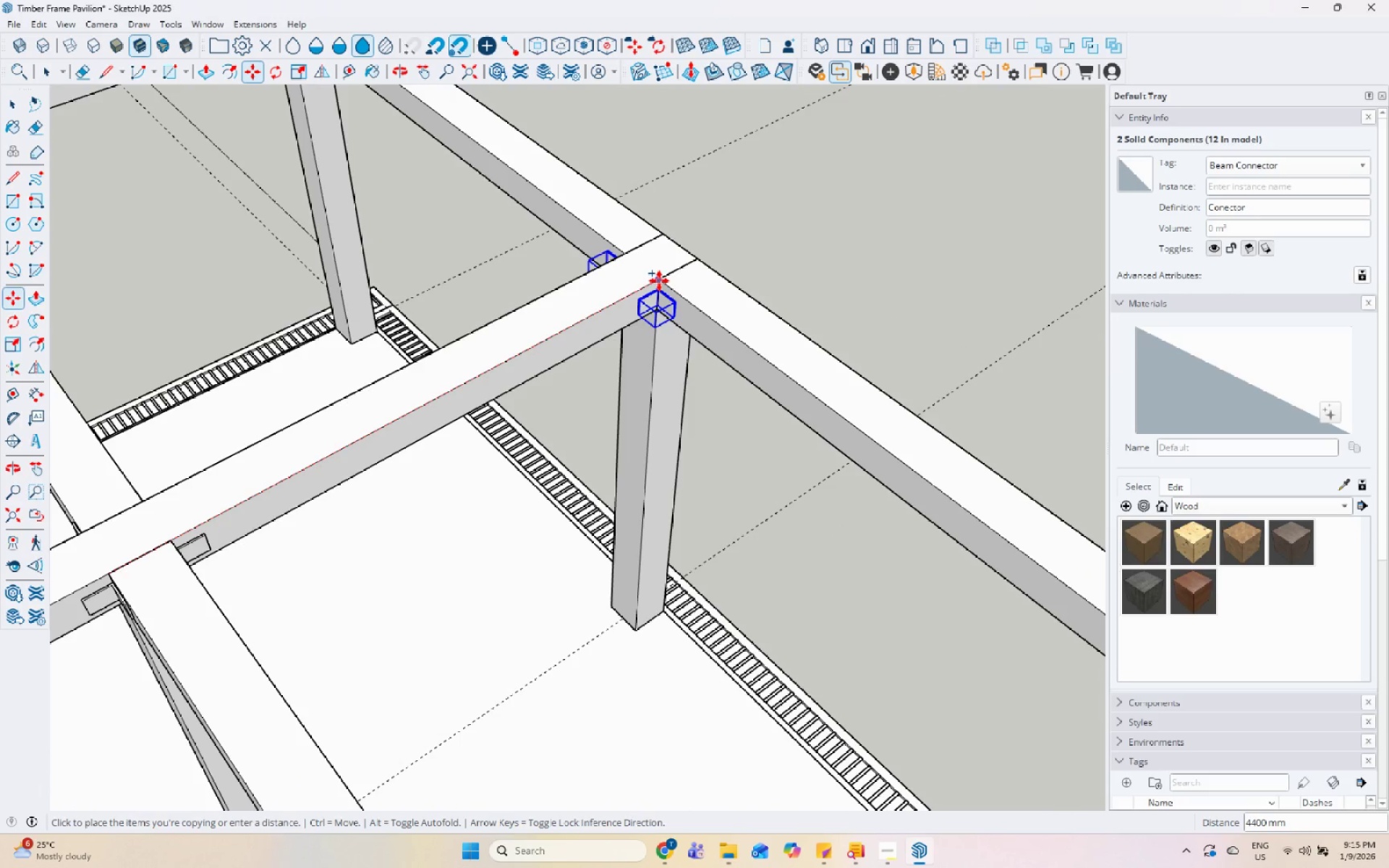 
left_click_drag(start_coordinate=[659, 279], to_coordinate=[663, 278])
 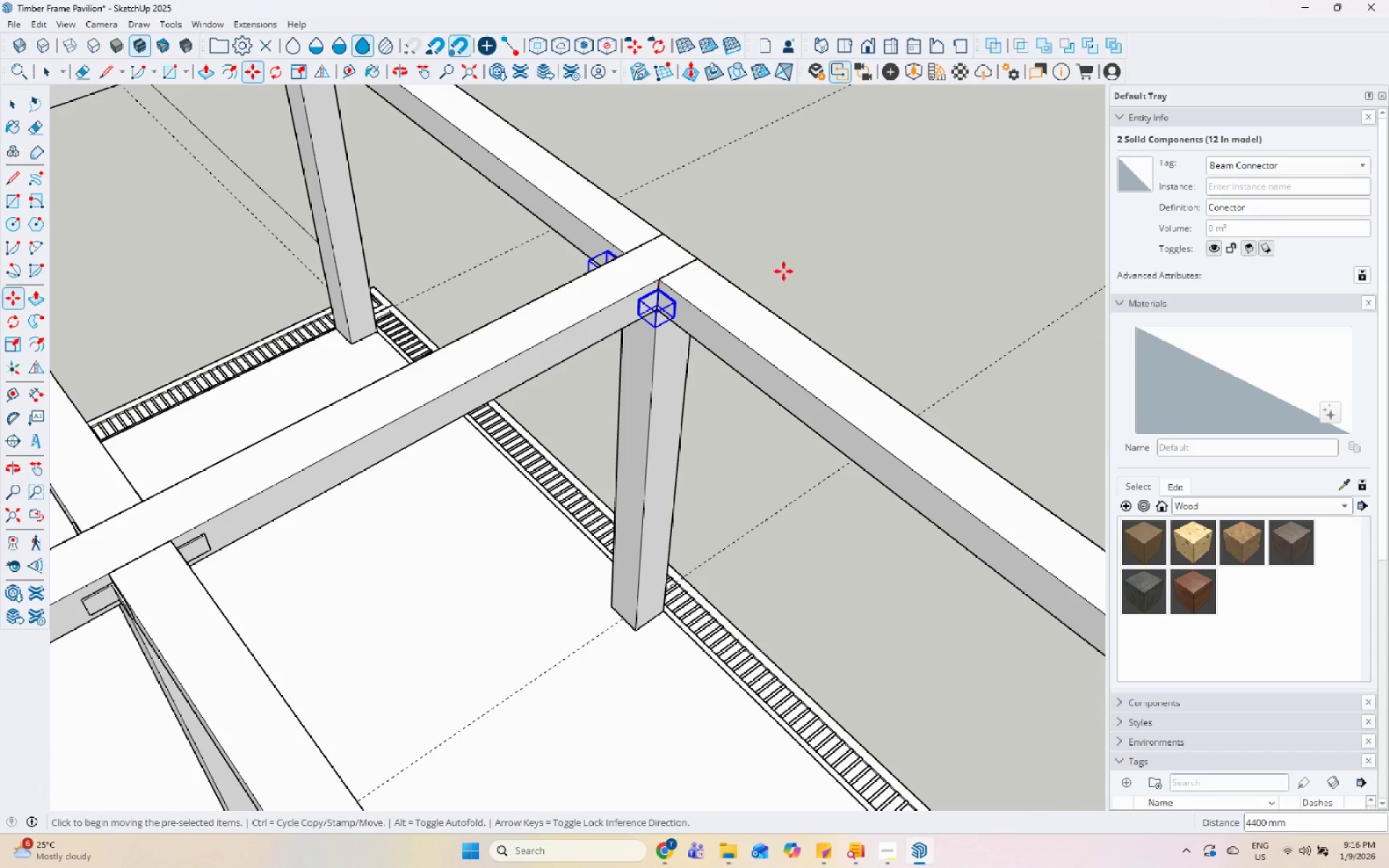 
scroll: coordinate [740, 335], scroll_direction: down, amount: 13.0
 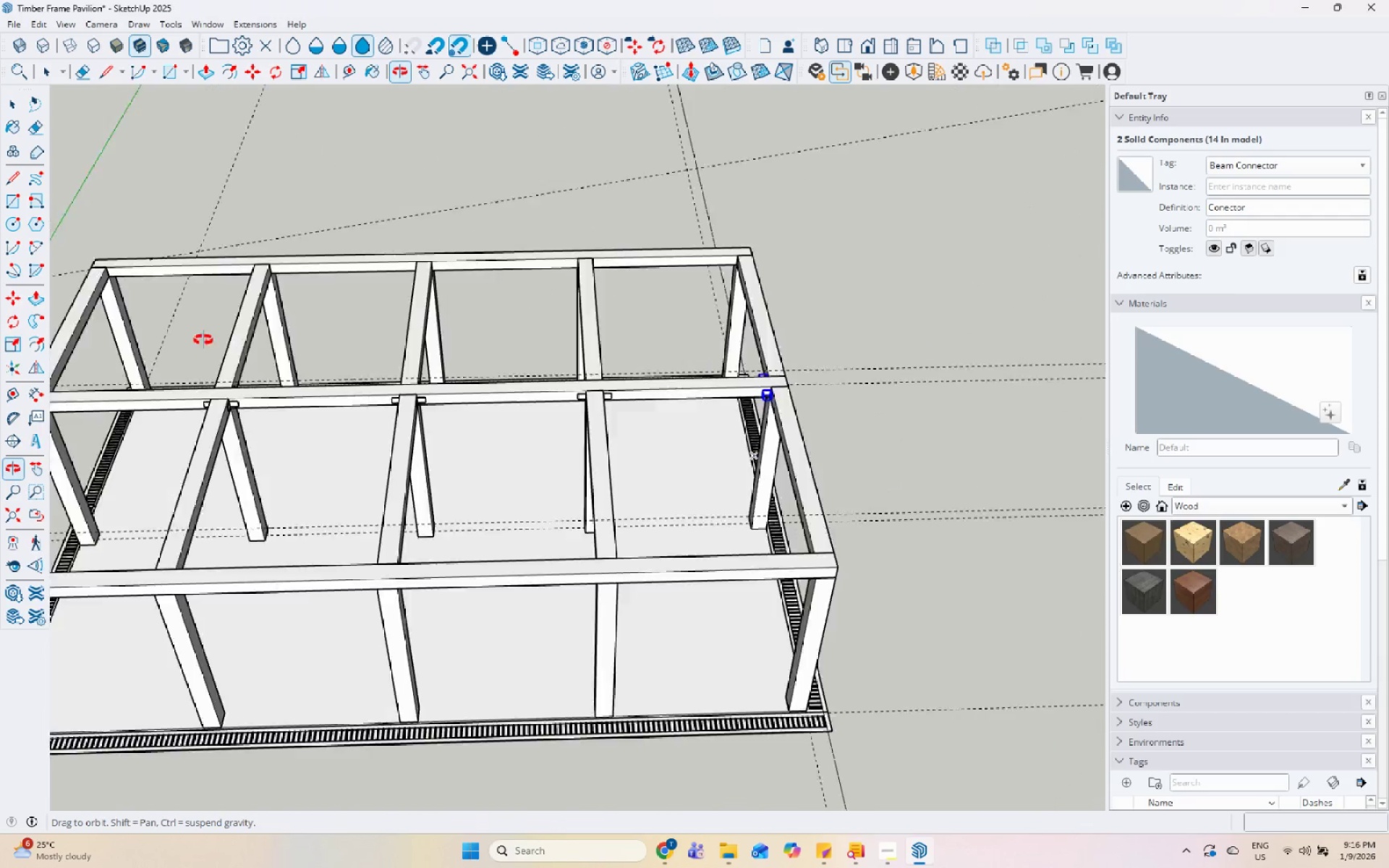 
key(Space)
 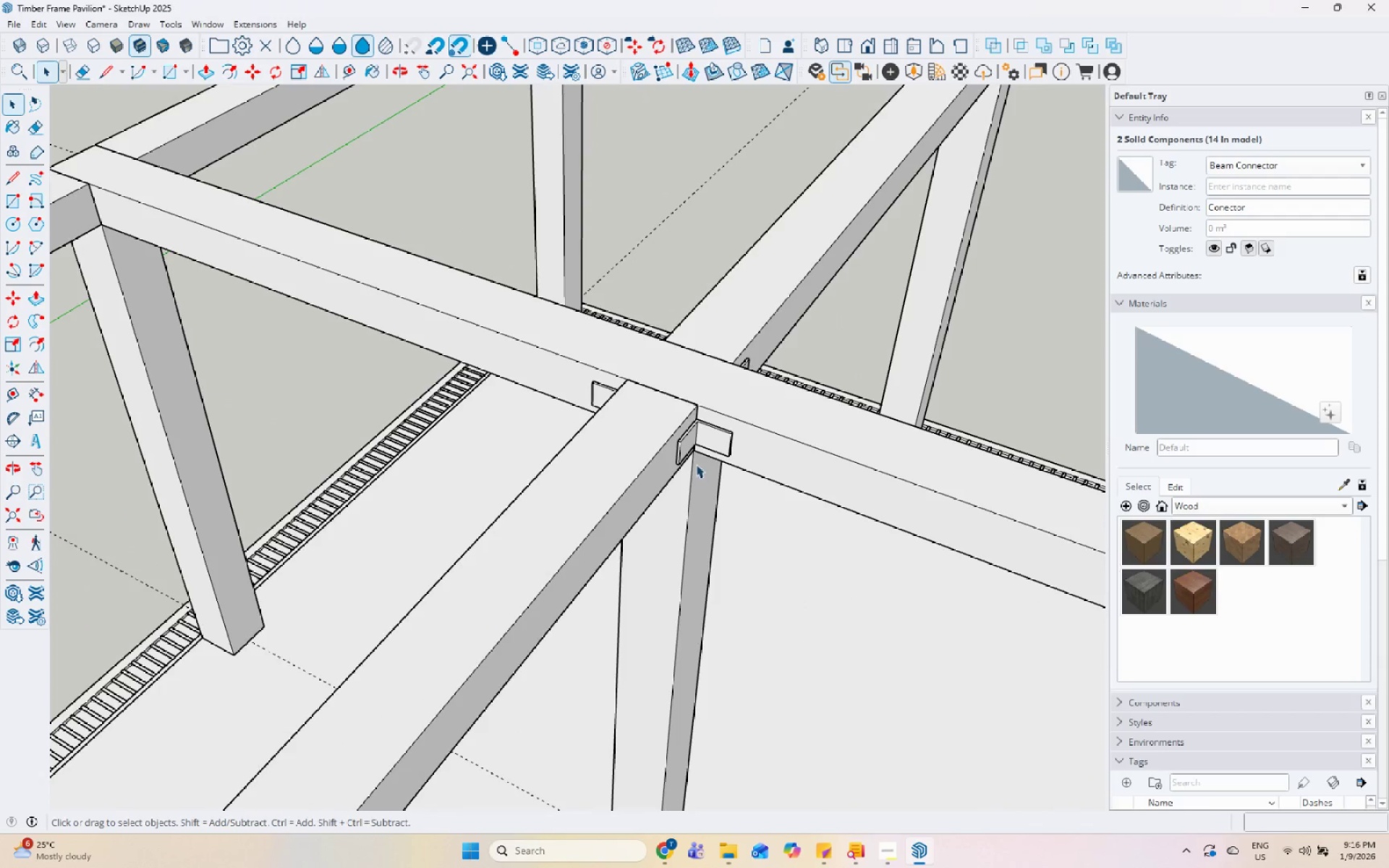 
scroll: coordinate [720, 493], scroll_direction: up, amount: 13.0
 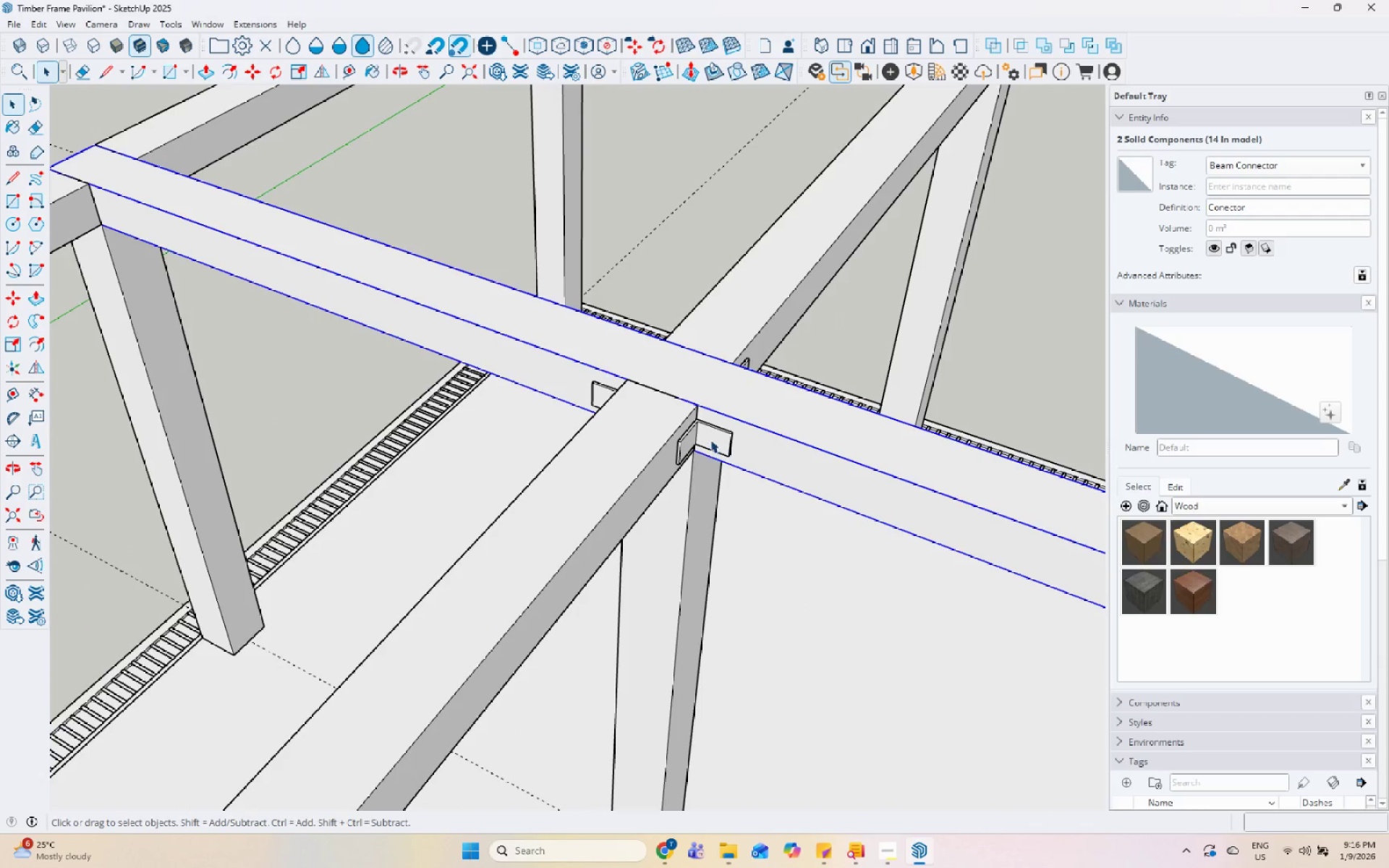 
double_click([711, 437])
 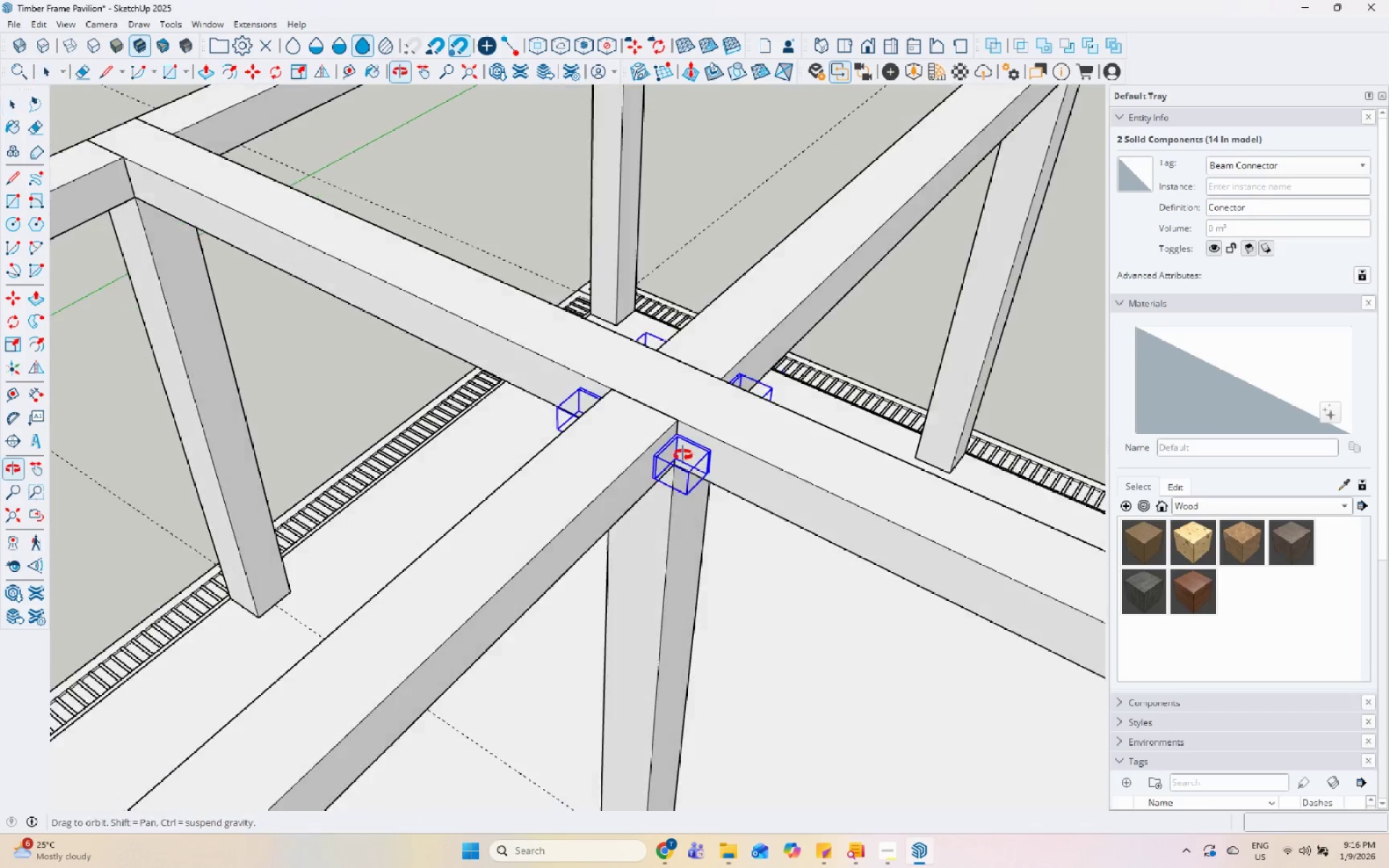 
right_click([682, 455])
 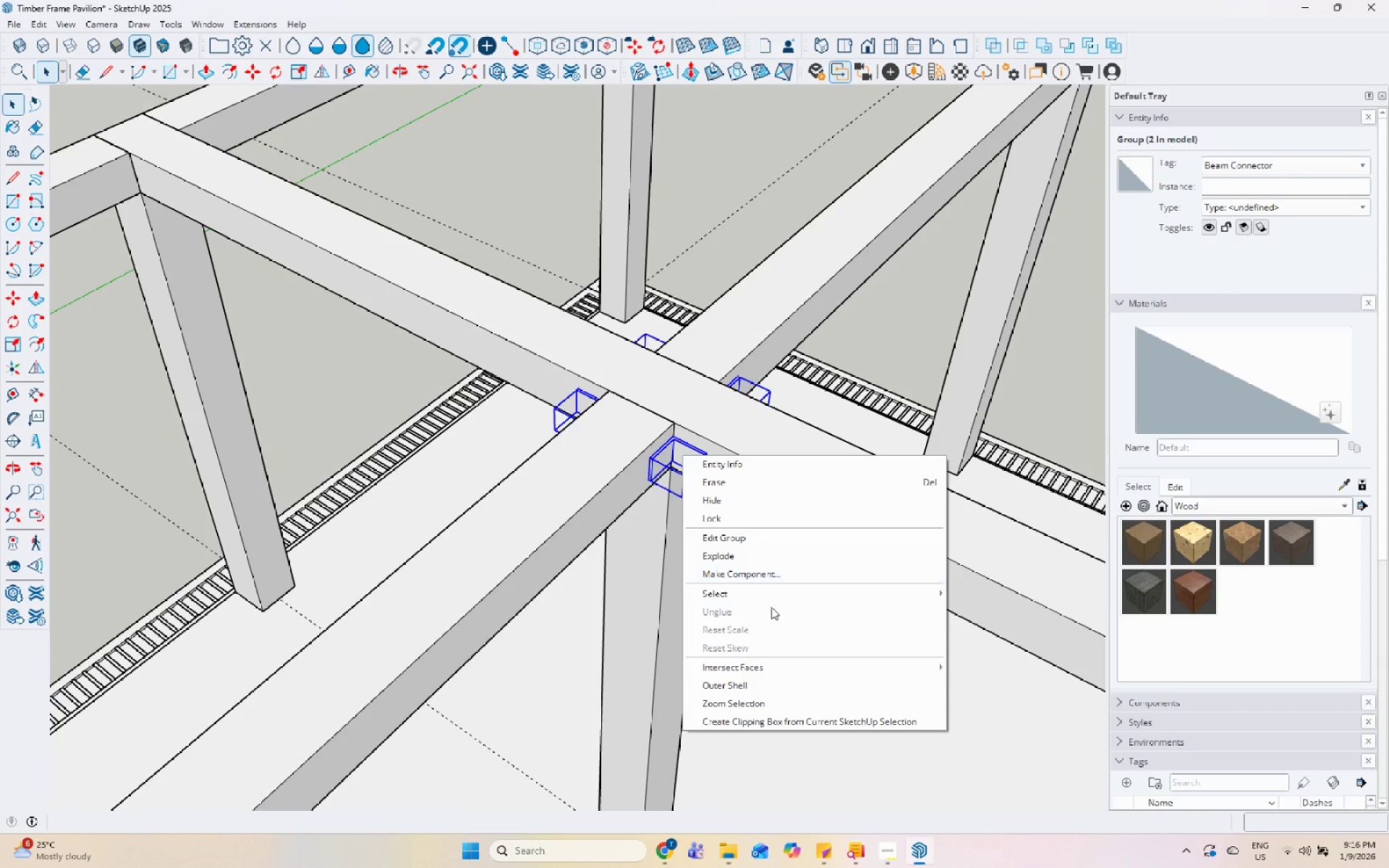 
left_click([774, 554])
 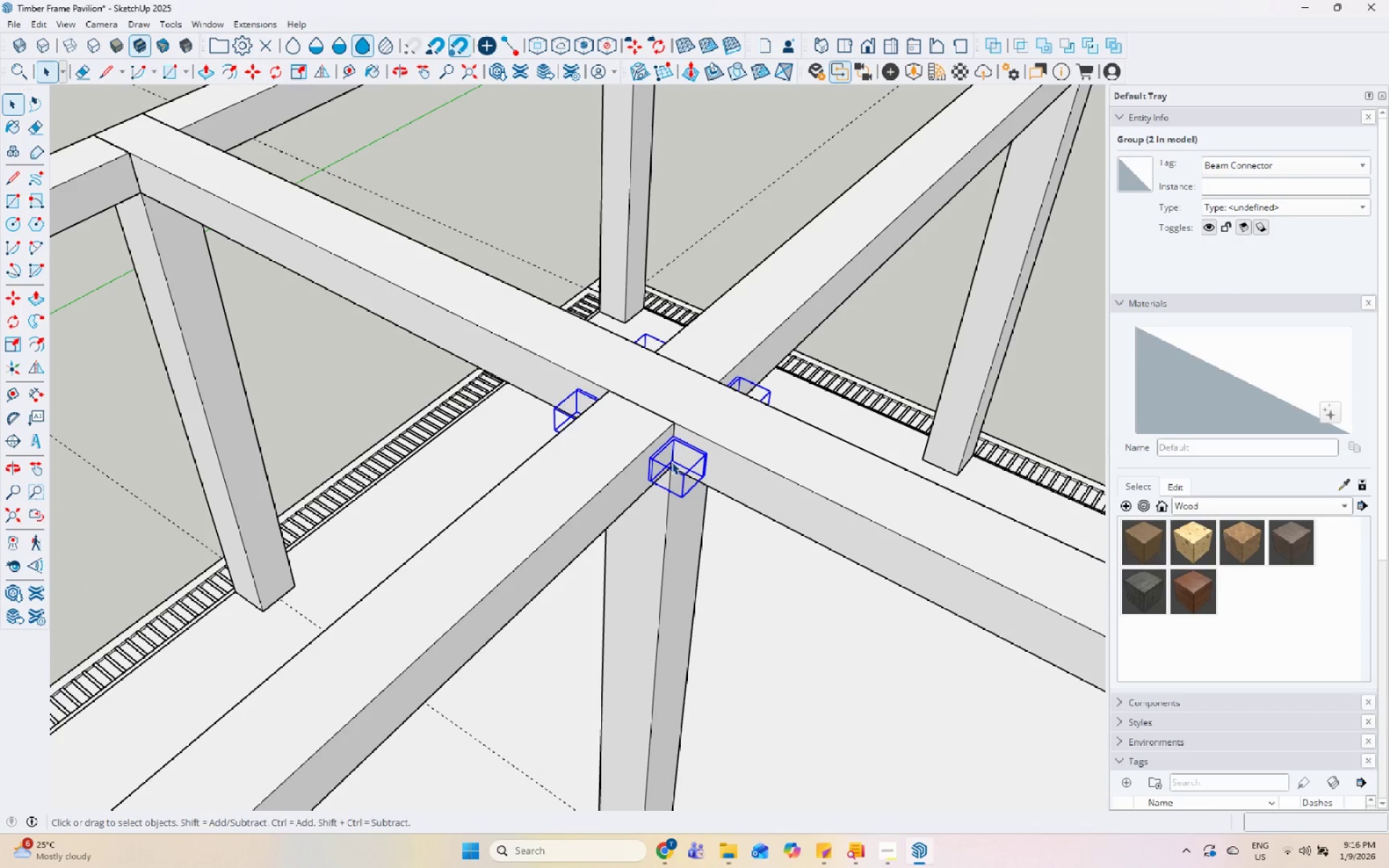 
left_click([671, 446])
 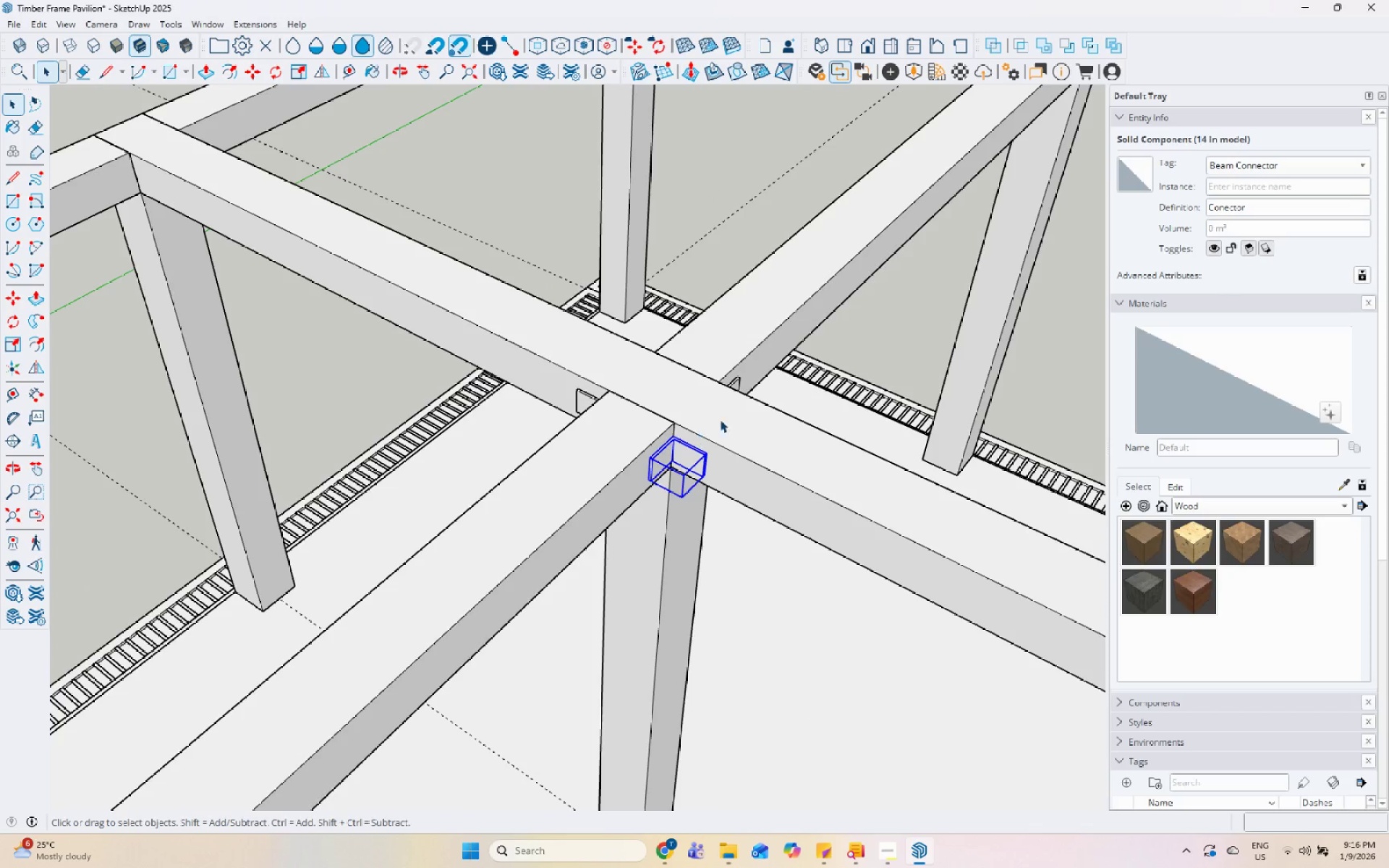 
hold_key(key=ControlLeft, duration=0.72)
left_click([737, 384])
 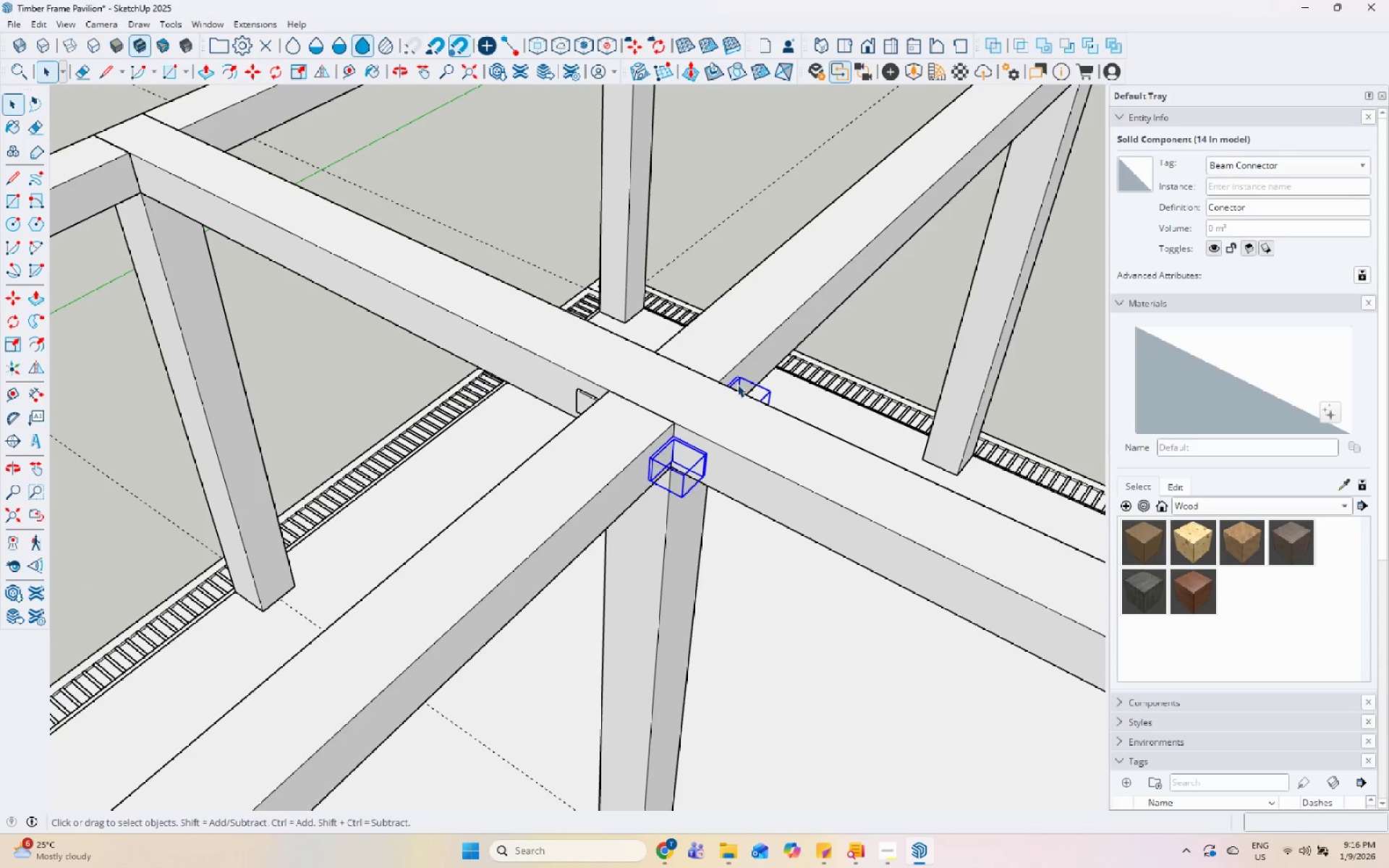 
key(M)
 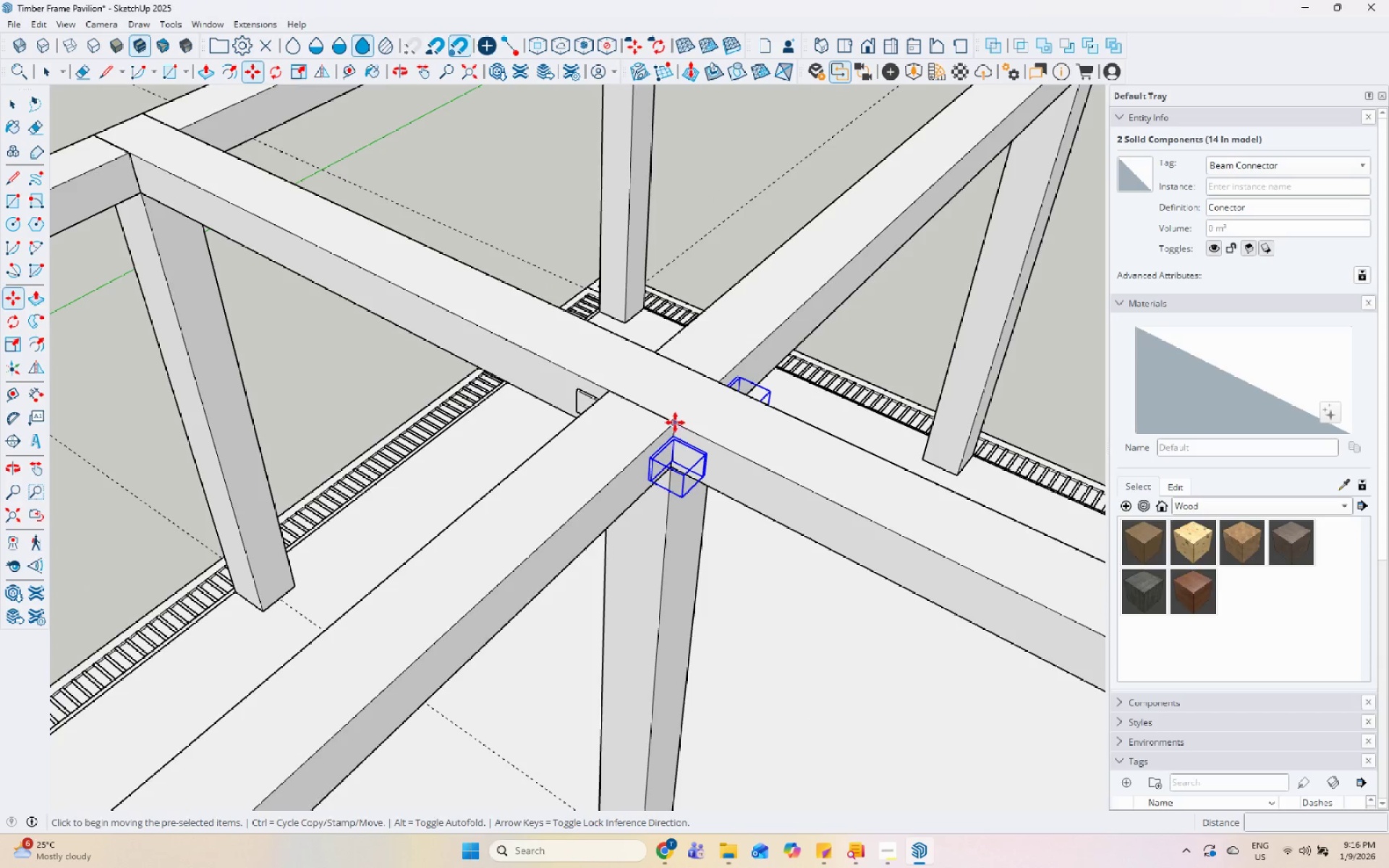 
left_click([671, 425])
 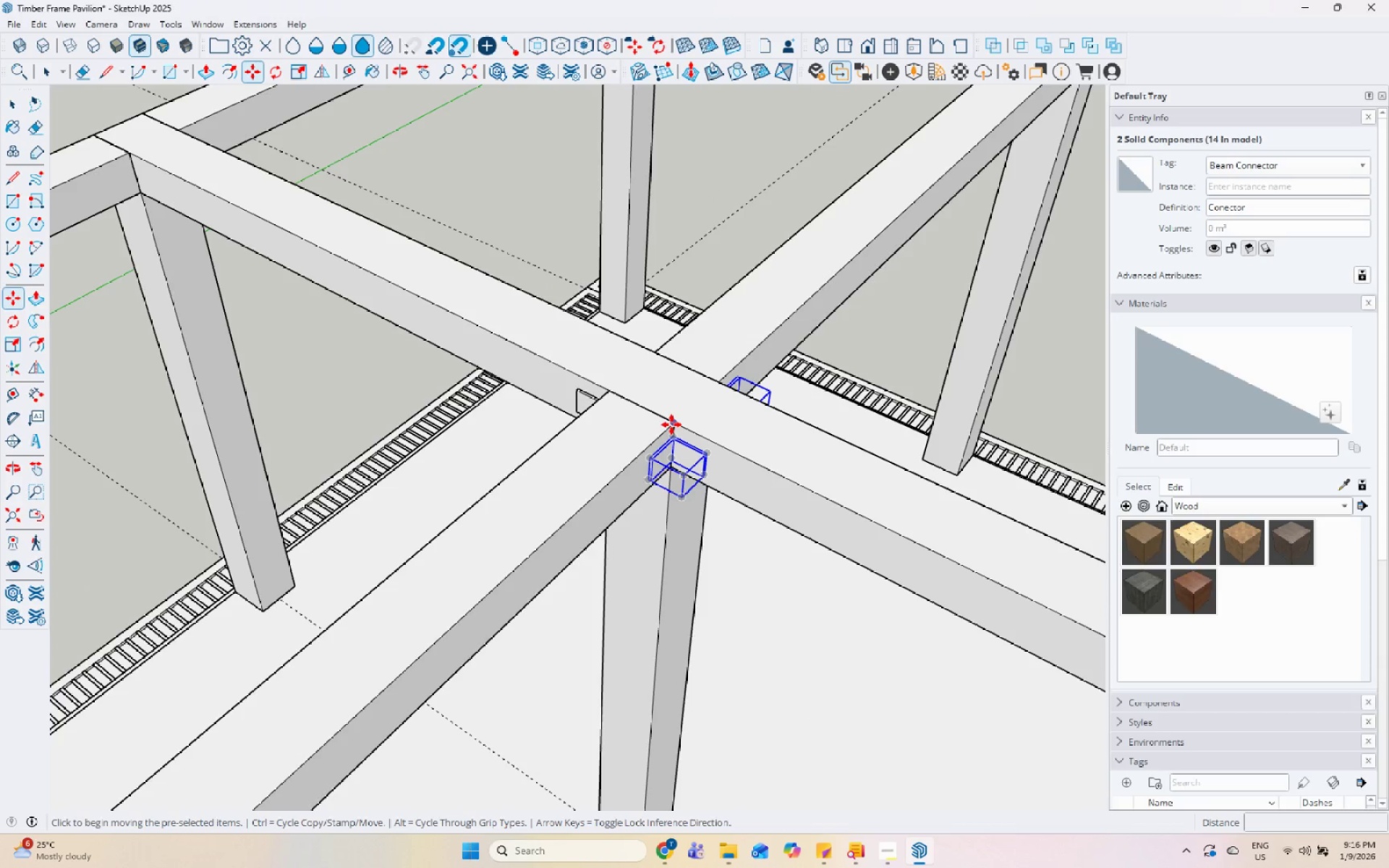 
key(Control+ControlLeft)
 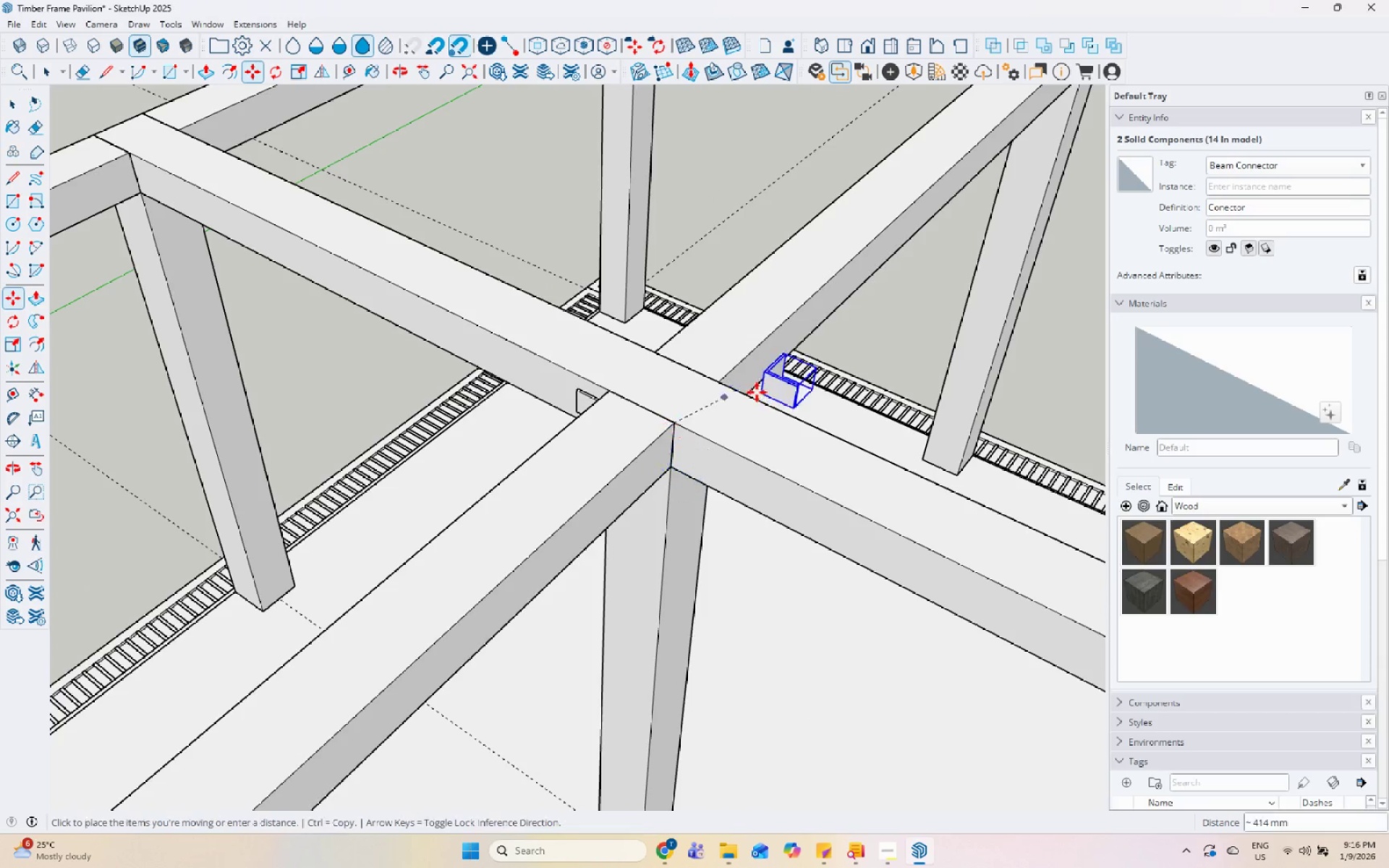 
scroll: coordinate [487, 332], scroll_direction: down, amount: 2.0
 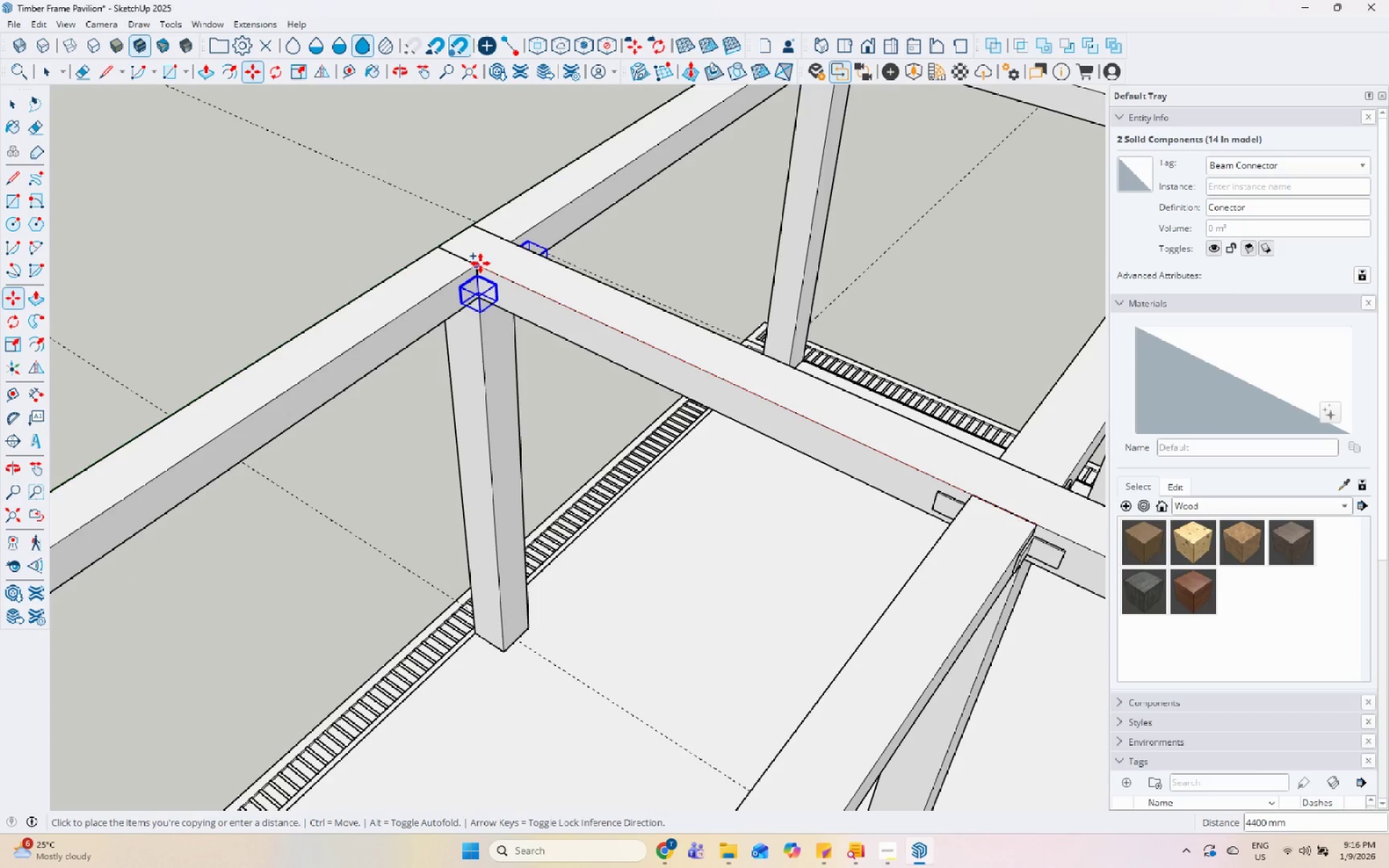 
left_click([477, 263])
 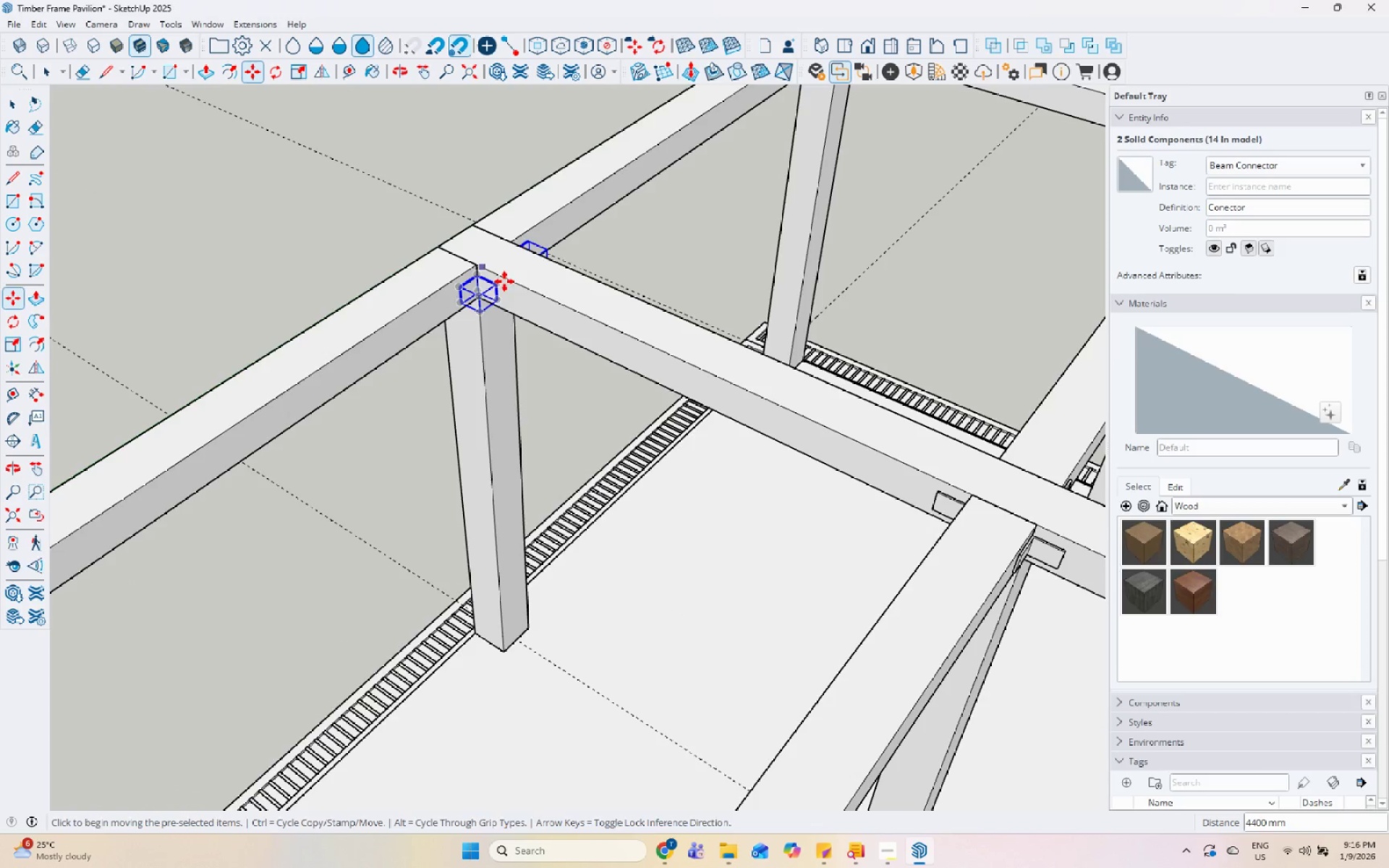 
scroll: coordinate [677, 434], scroll_direction: down, amount: 12.0
 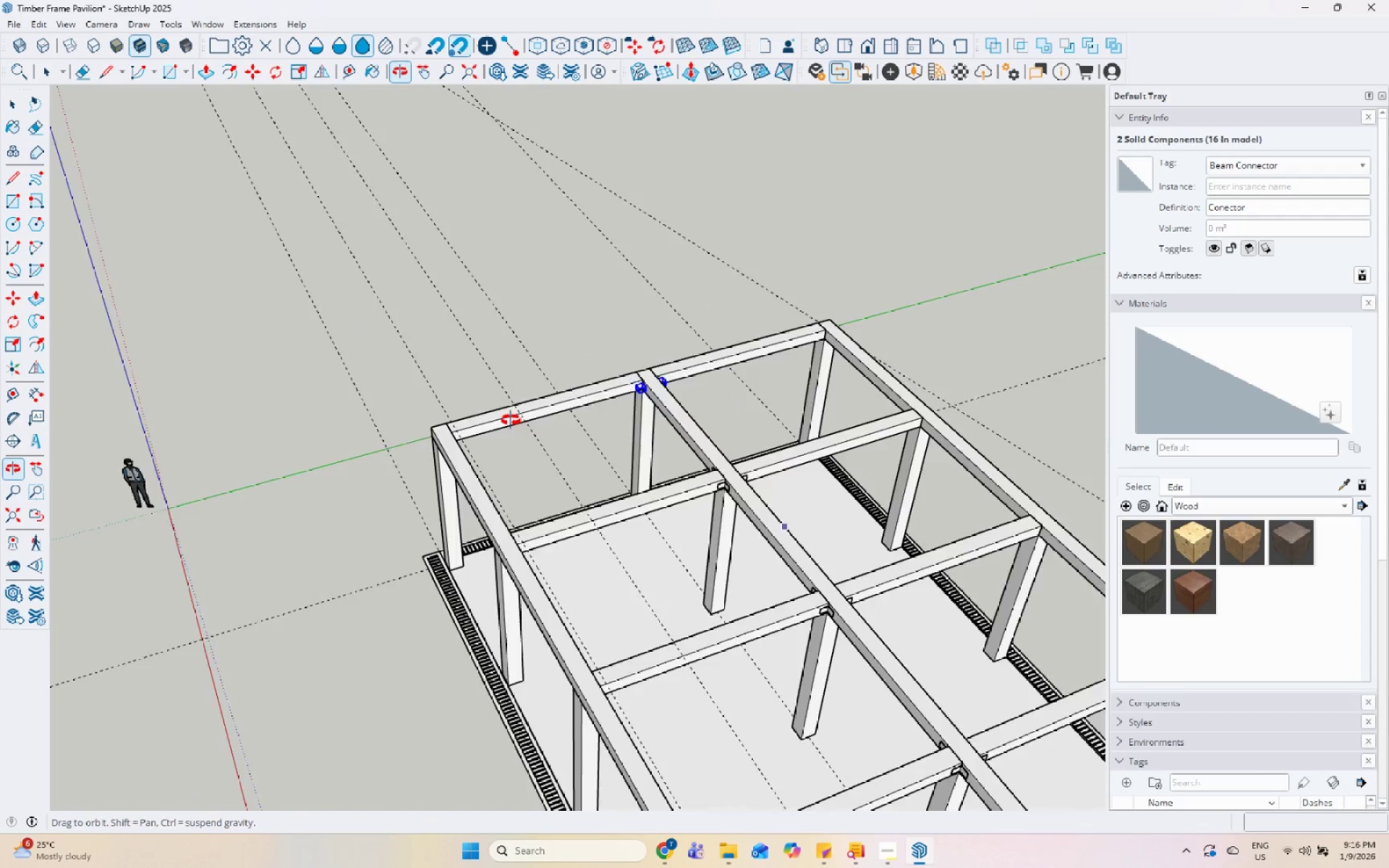 
key(Space)
 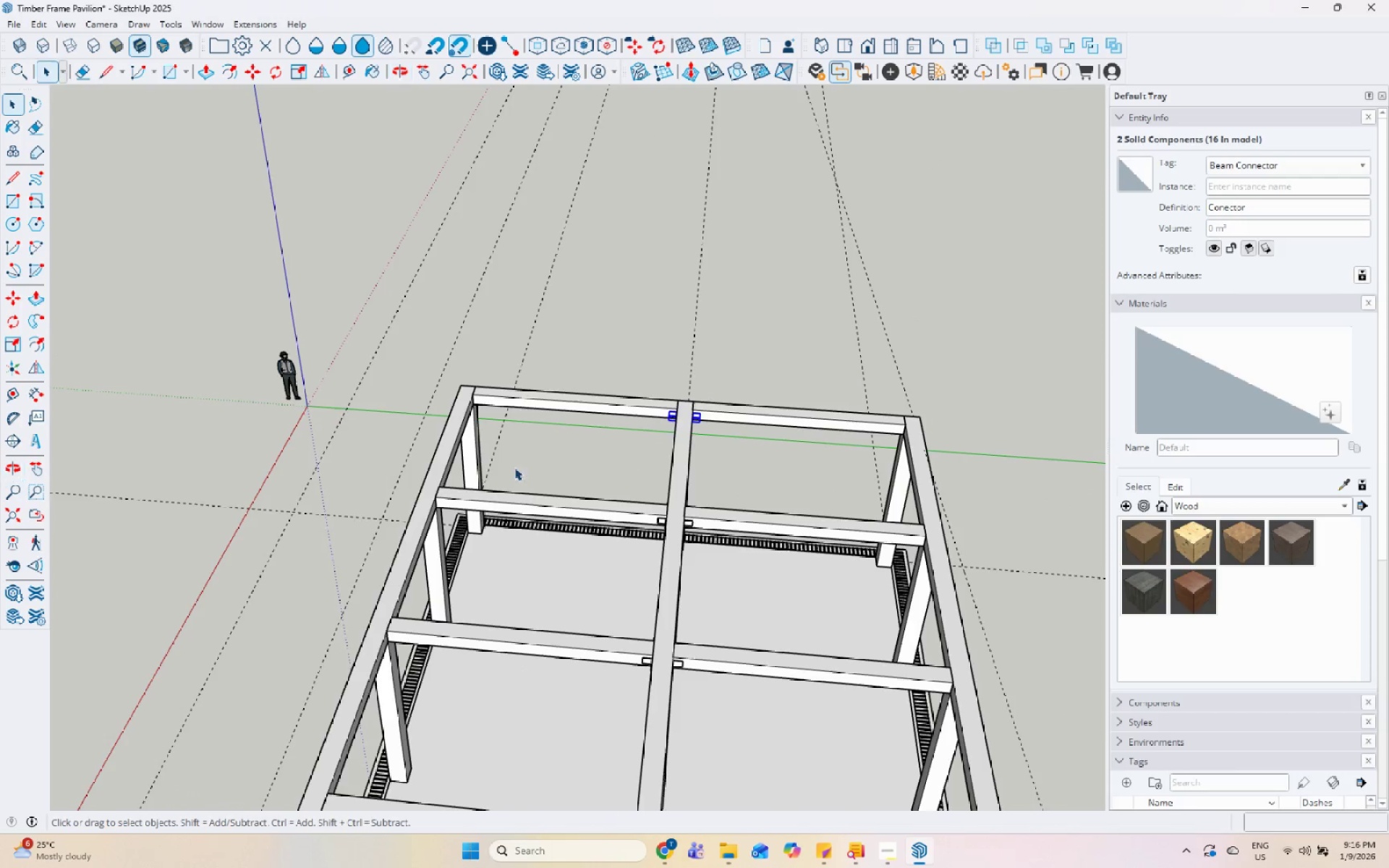 
scroll: coordinate [774, 527], scroll_direction: up, amount: 5.0
 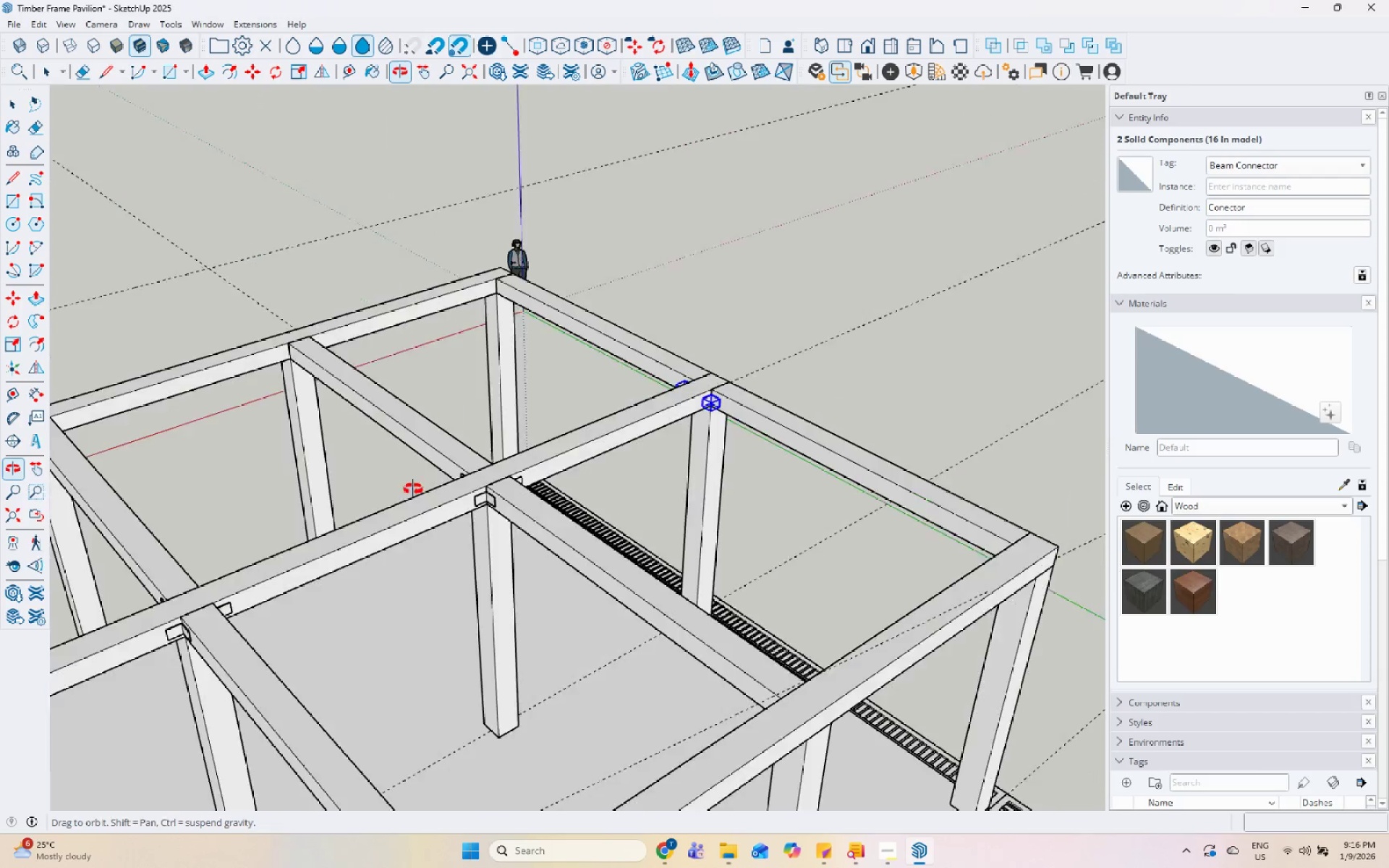 
scroll: coordinate [836, 381], scroll_direction: down, amount: 6.0
 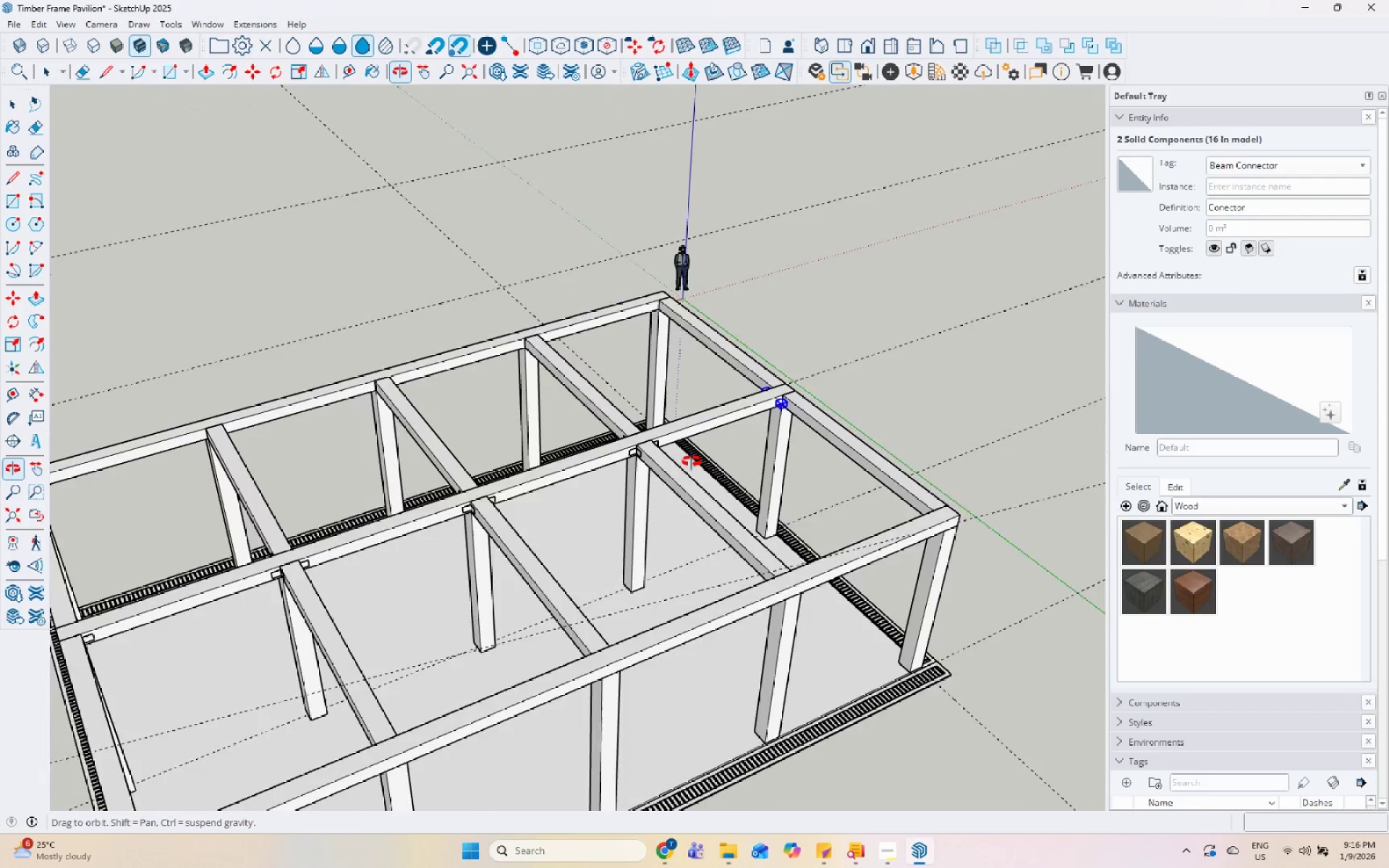 
scroll: coordinate [430, 578], scroll_direction: up, amount: 4.0
 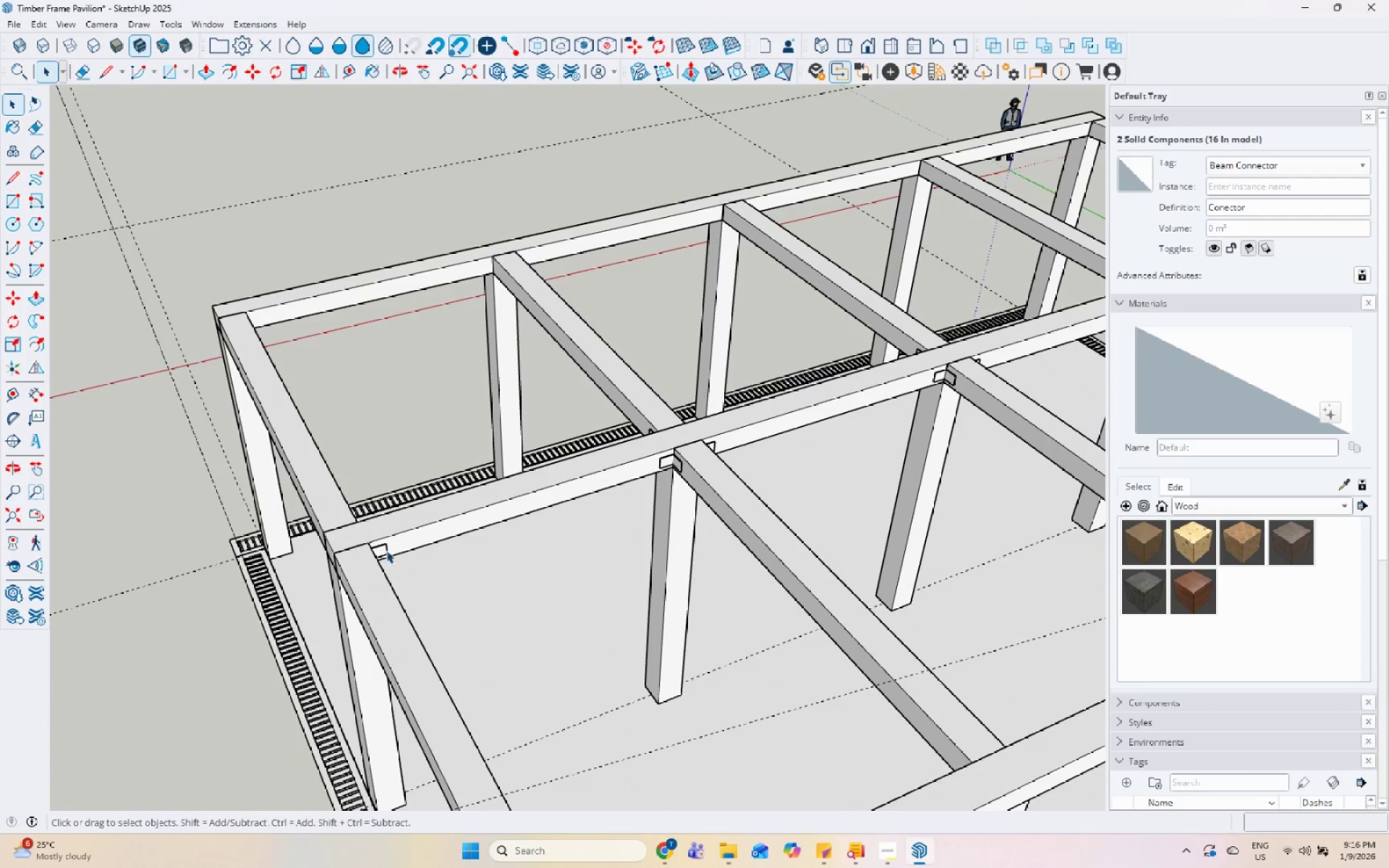 
left_click([382, 548])
 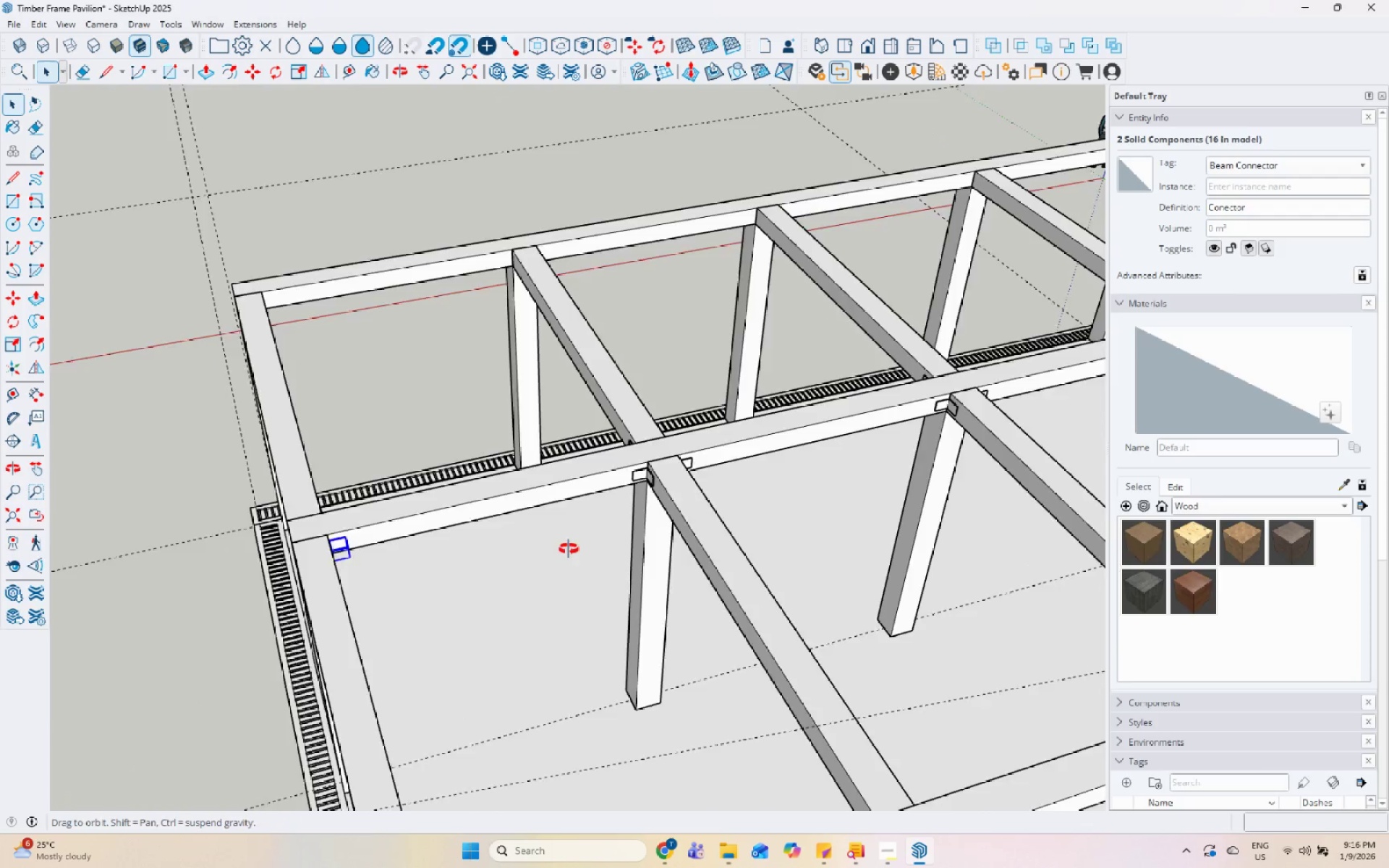 
hold_key(key=ControlLeft, duration=0.84)
 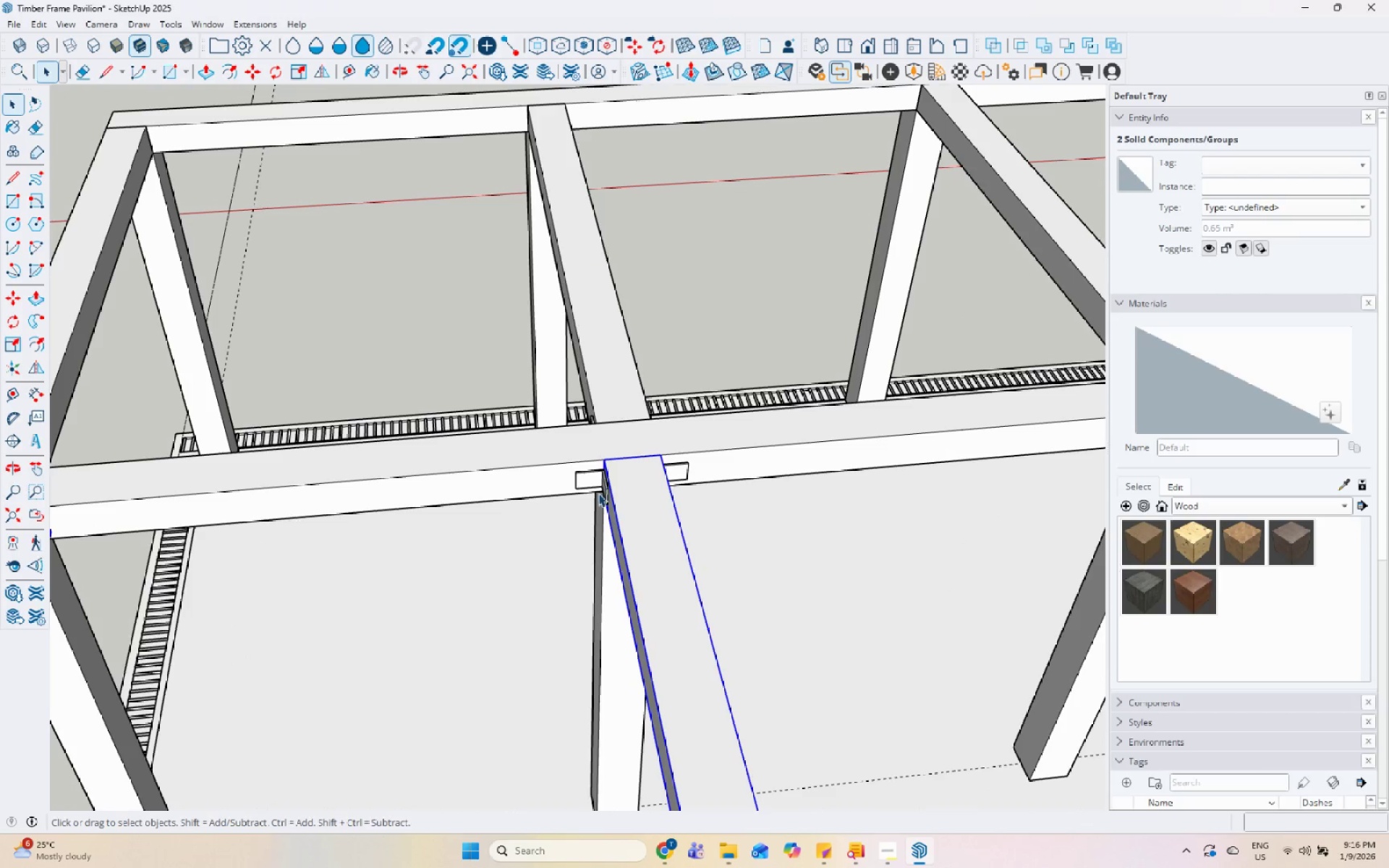 
scroll: coordinate [604, 498], scroll_direction: up, amount: 5.0
 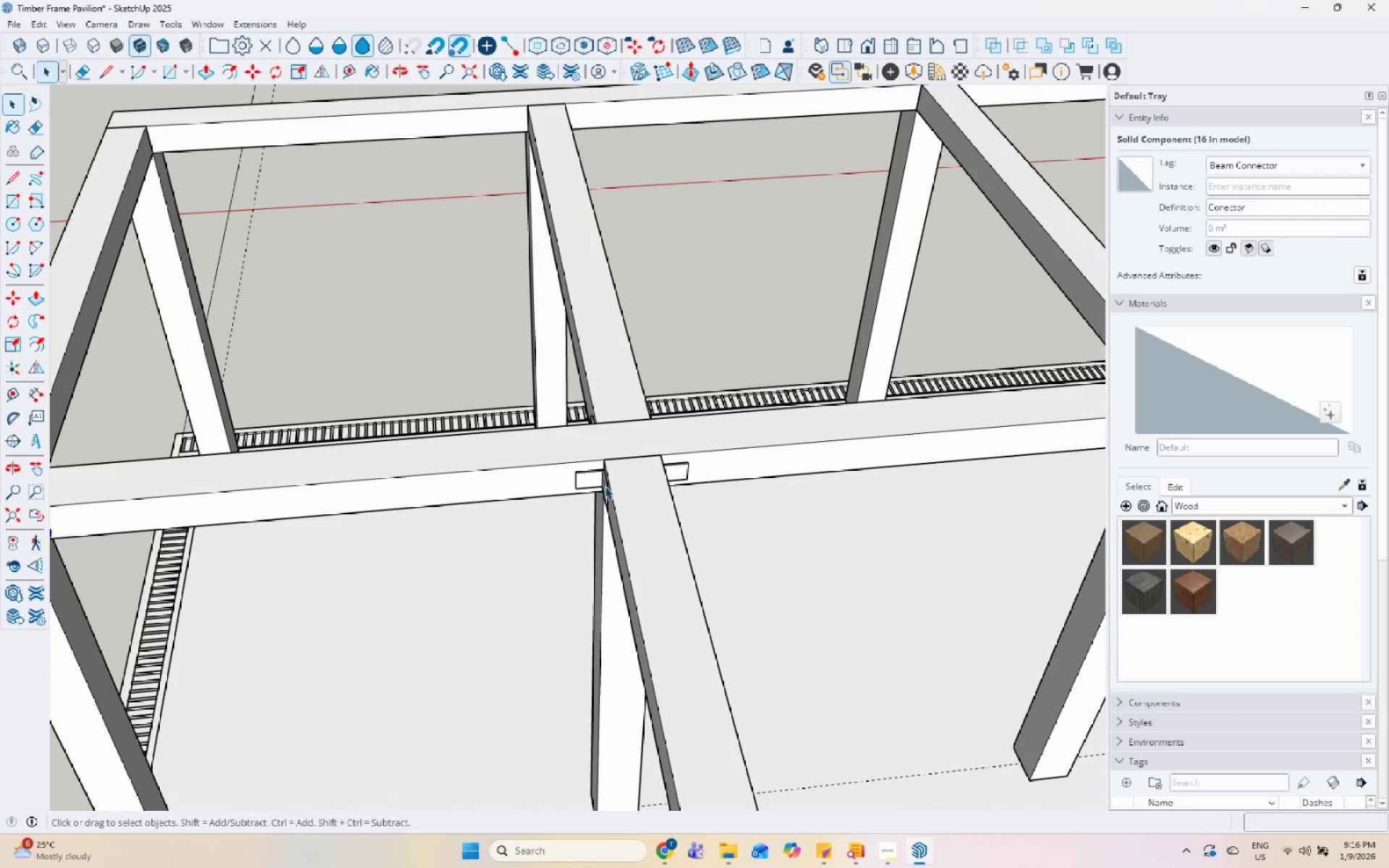 
left_click([608, 480])
 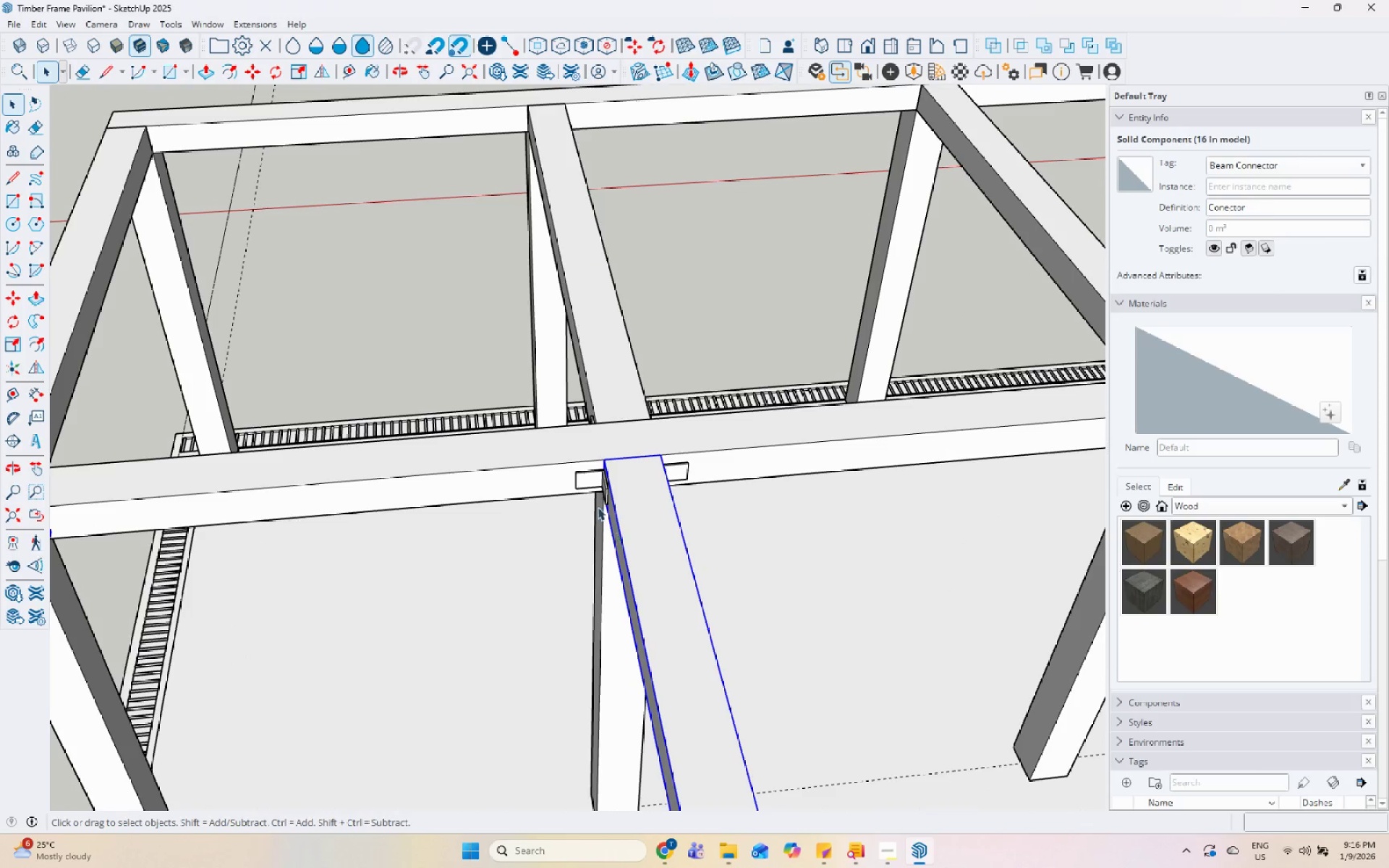 
left_click([600, 483])
 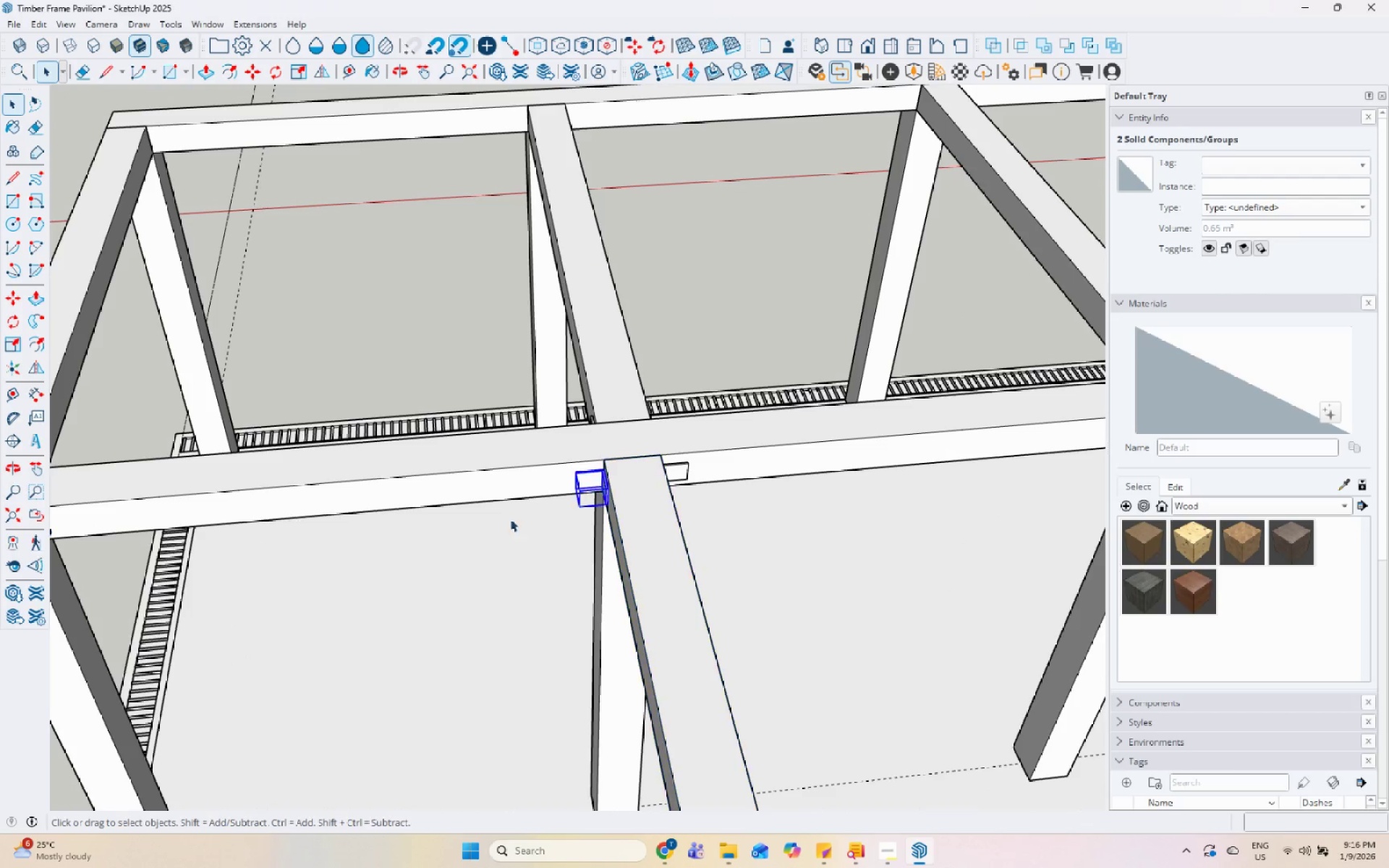 
hold_key(key=ControlLeft, duration=0.86)
 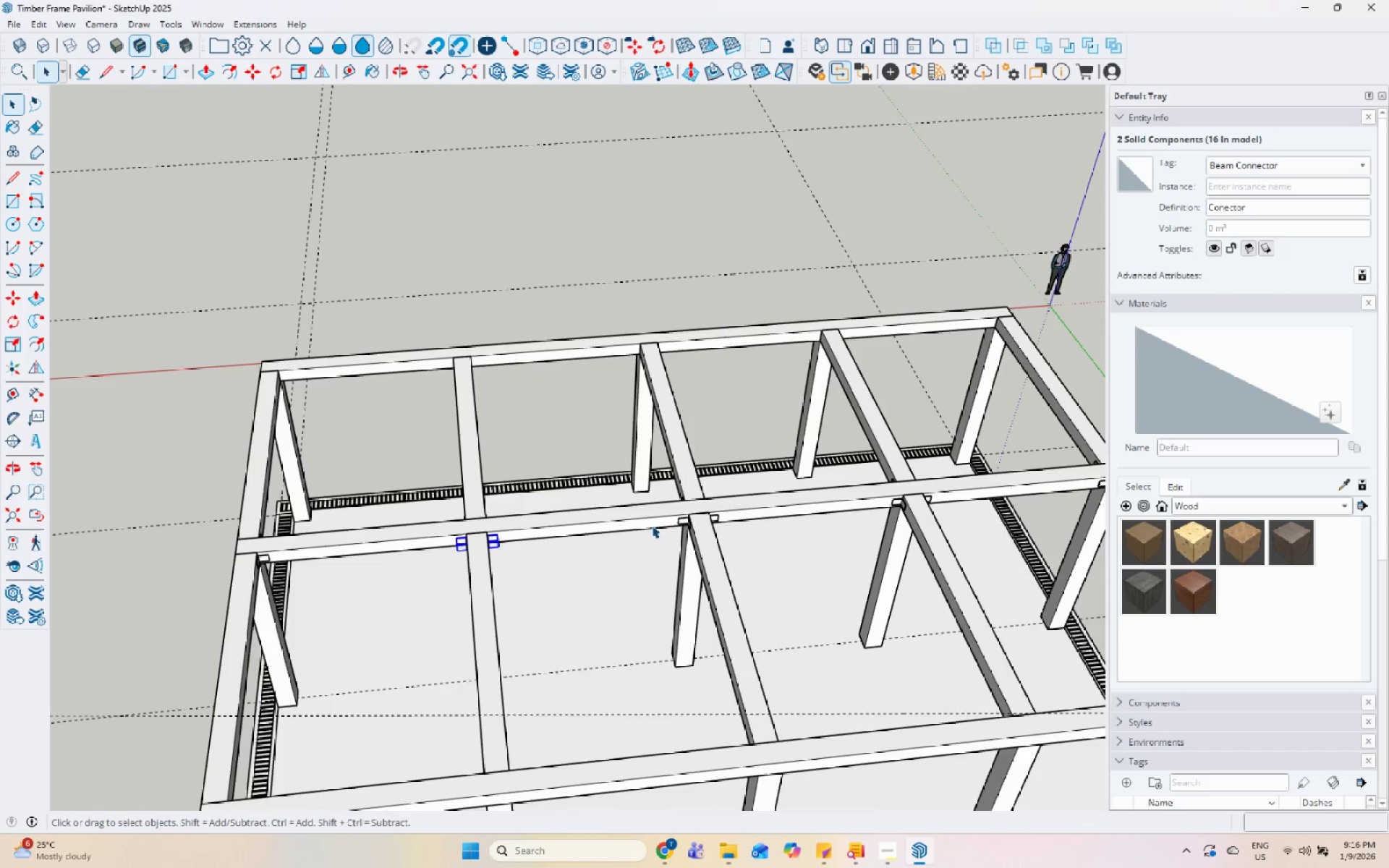 
scroll: coordinate [506, 517], scroll_direction: down, amount: 3.0
 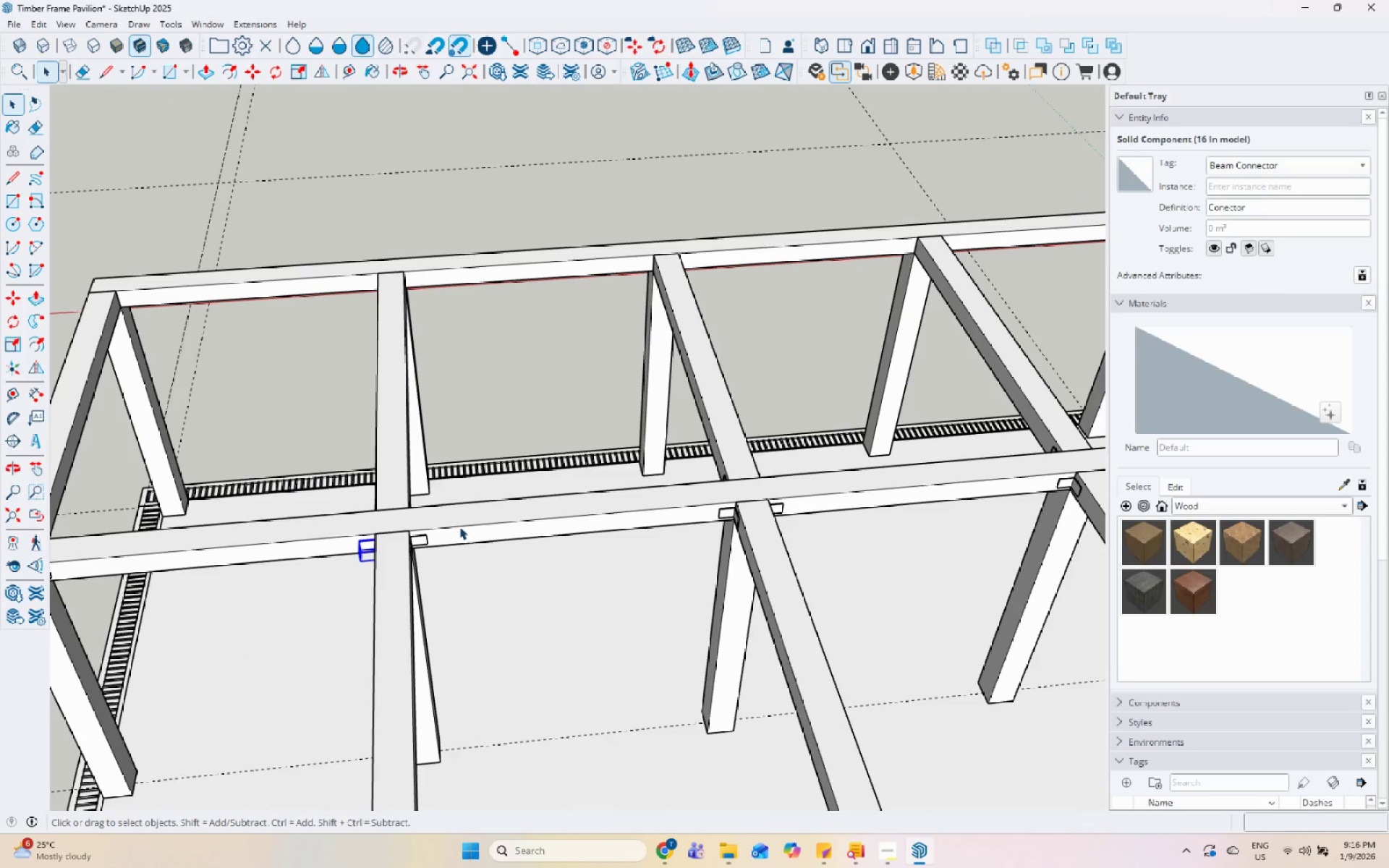 
left_click([422, 540])
 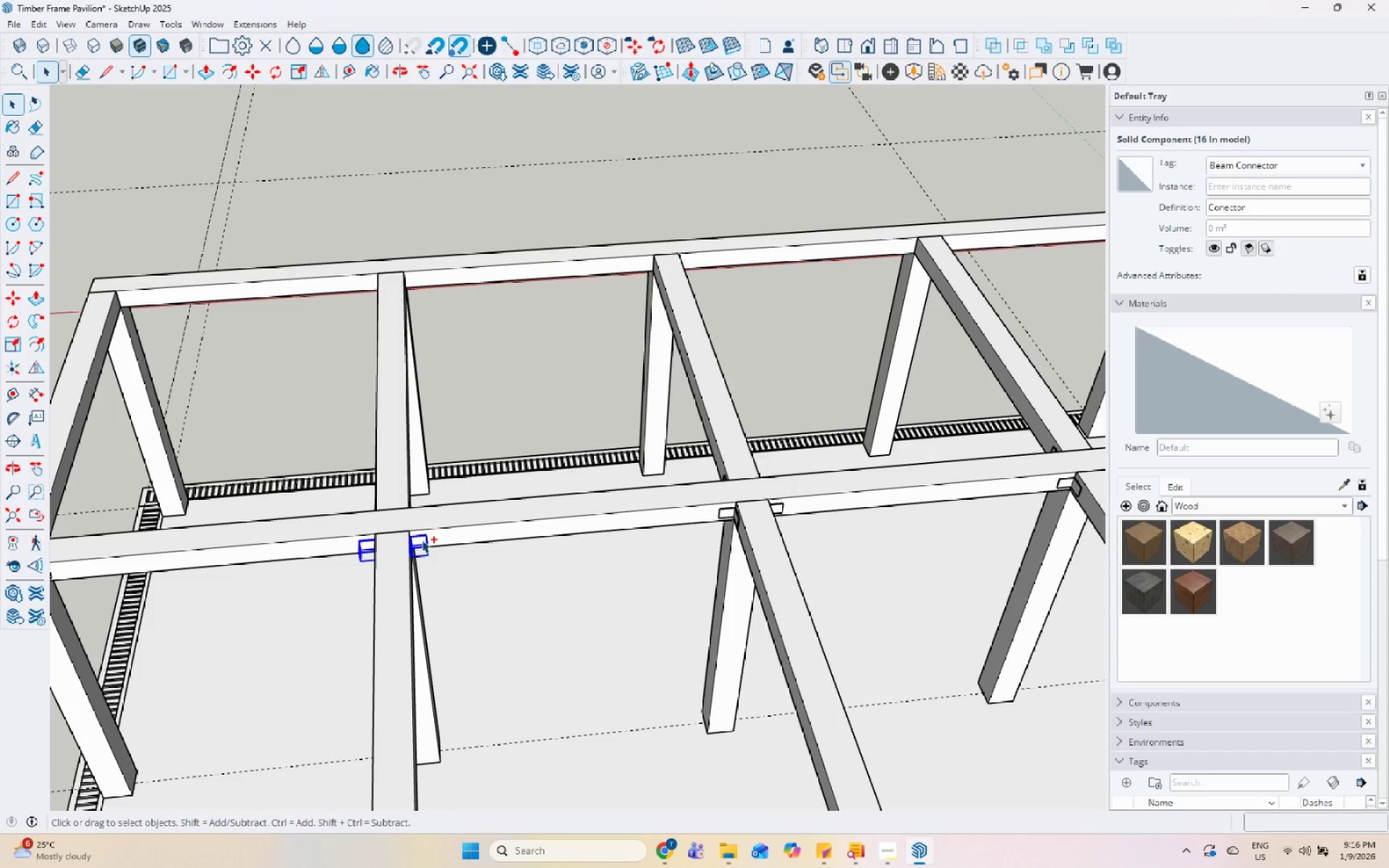 
hold_key(key=ControlLeft, duration=0.88)
left_click([694, 519])
 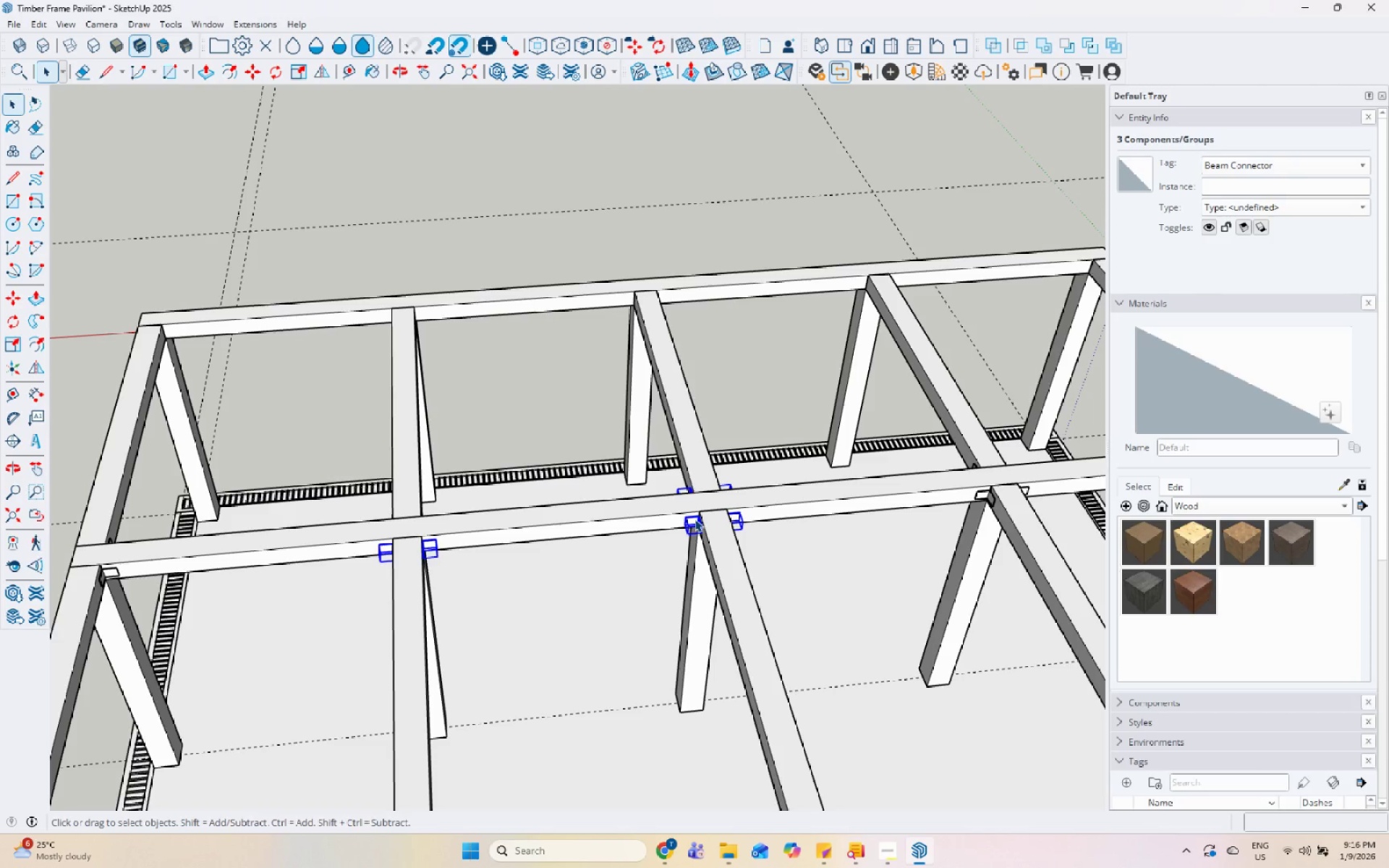 
scroll: coordinate [660, 522], scroll_direction: down, amount: 1.0
 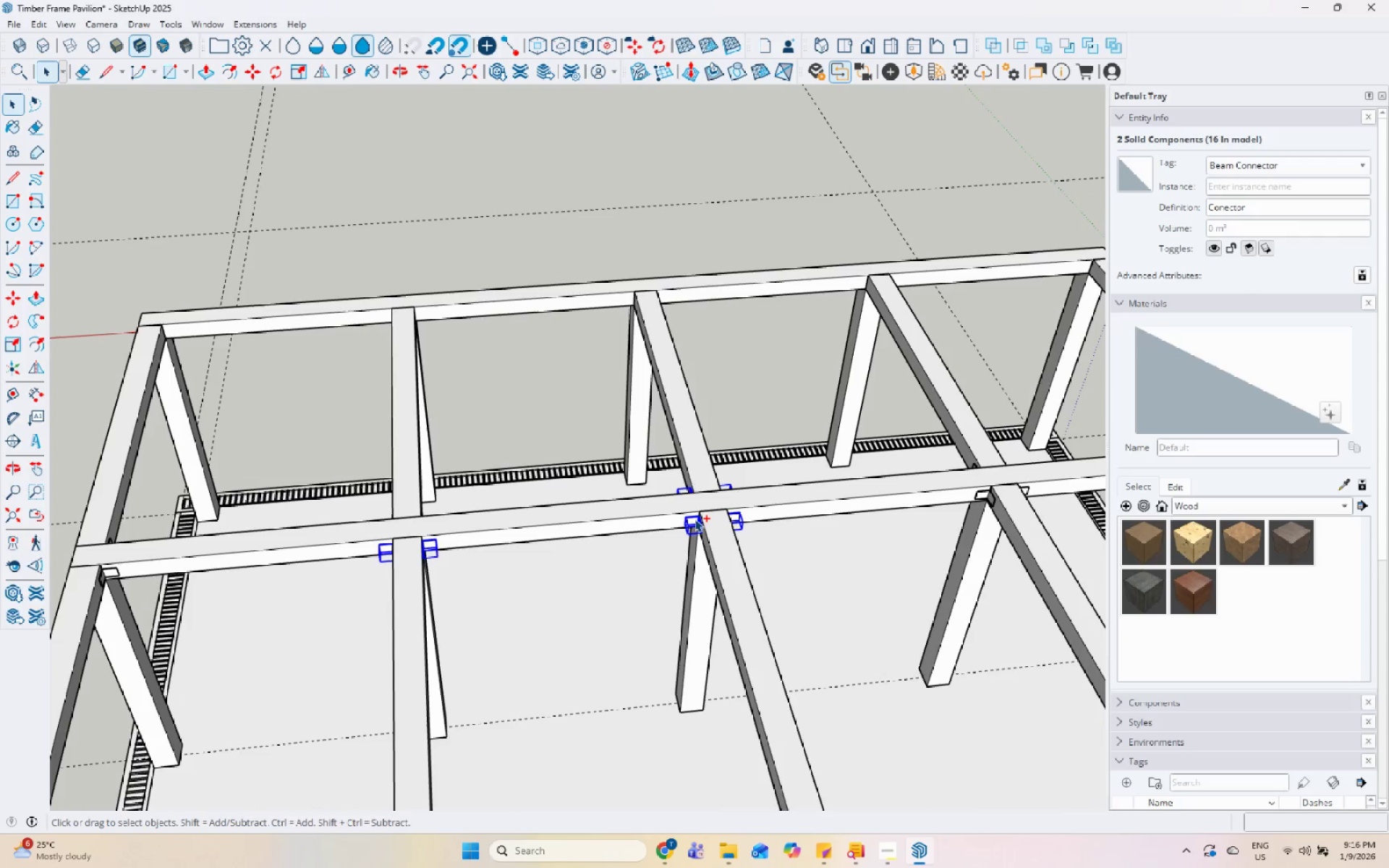 
right_click([694, 519])
 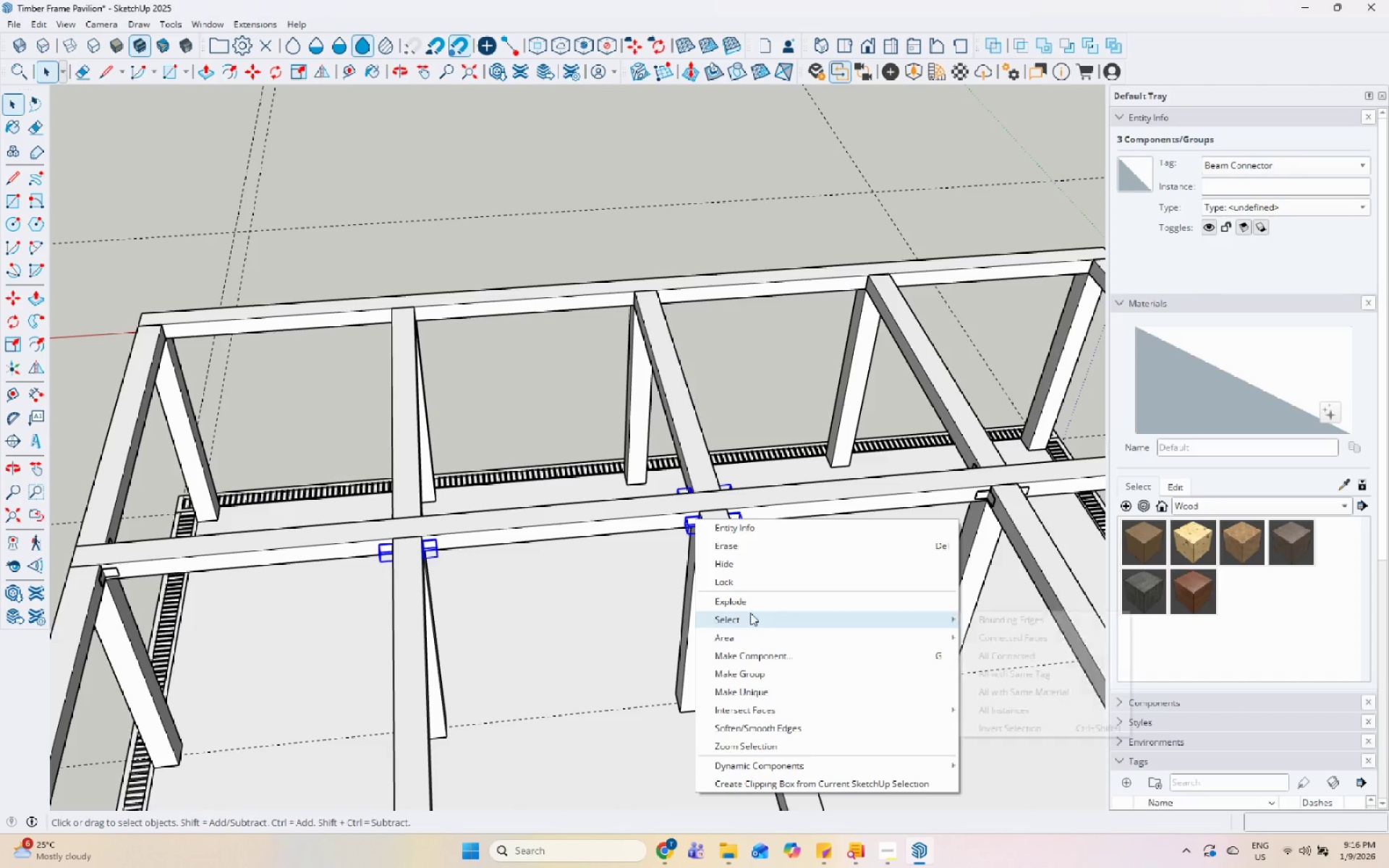 
left_click([521, 452])
 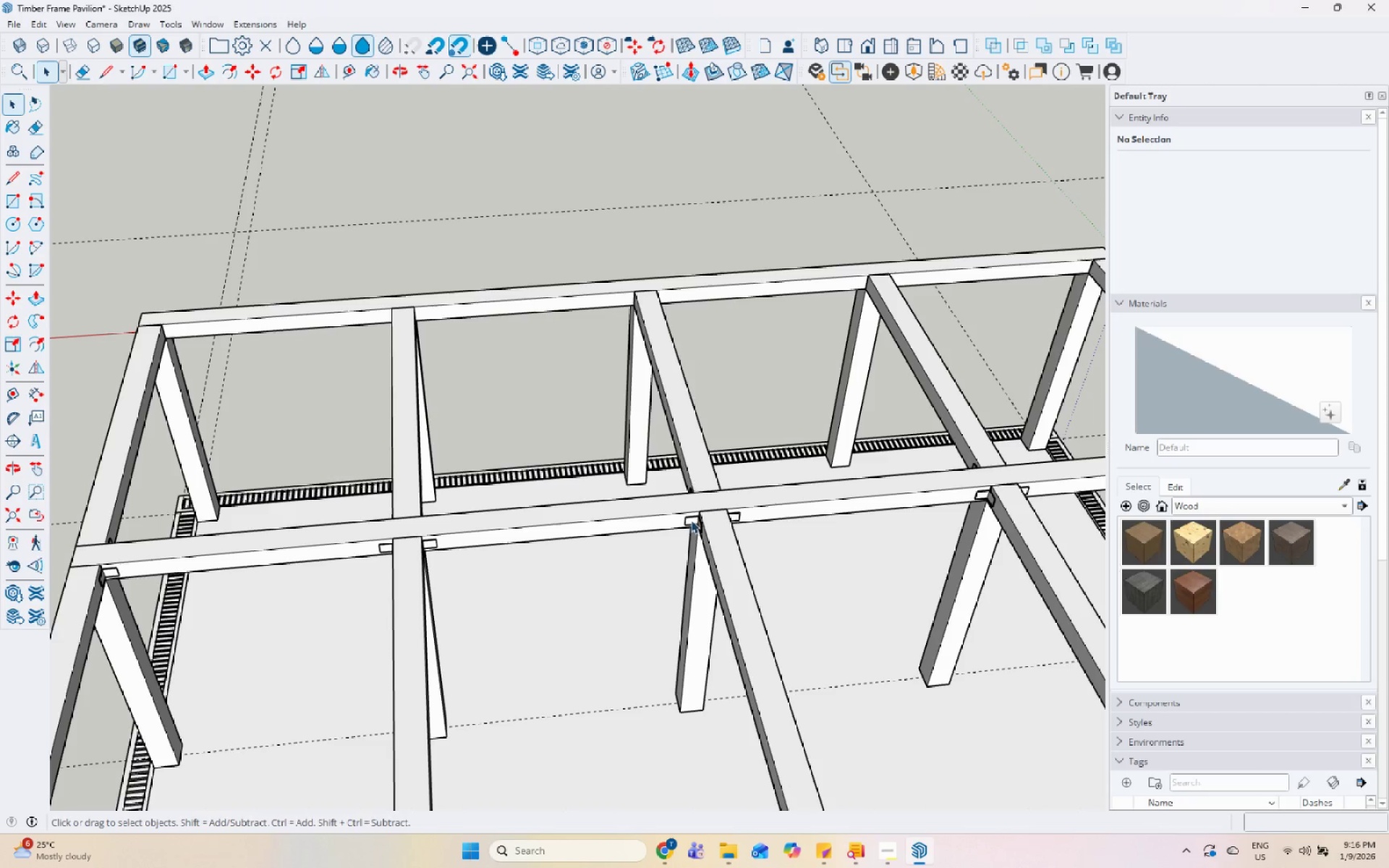 
right_click([692, 521])
 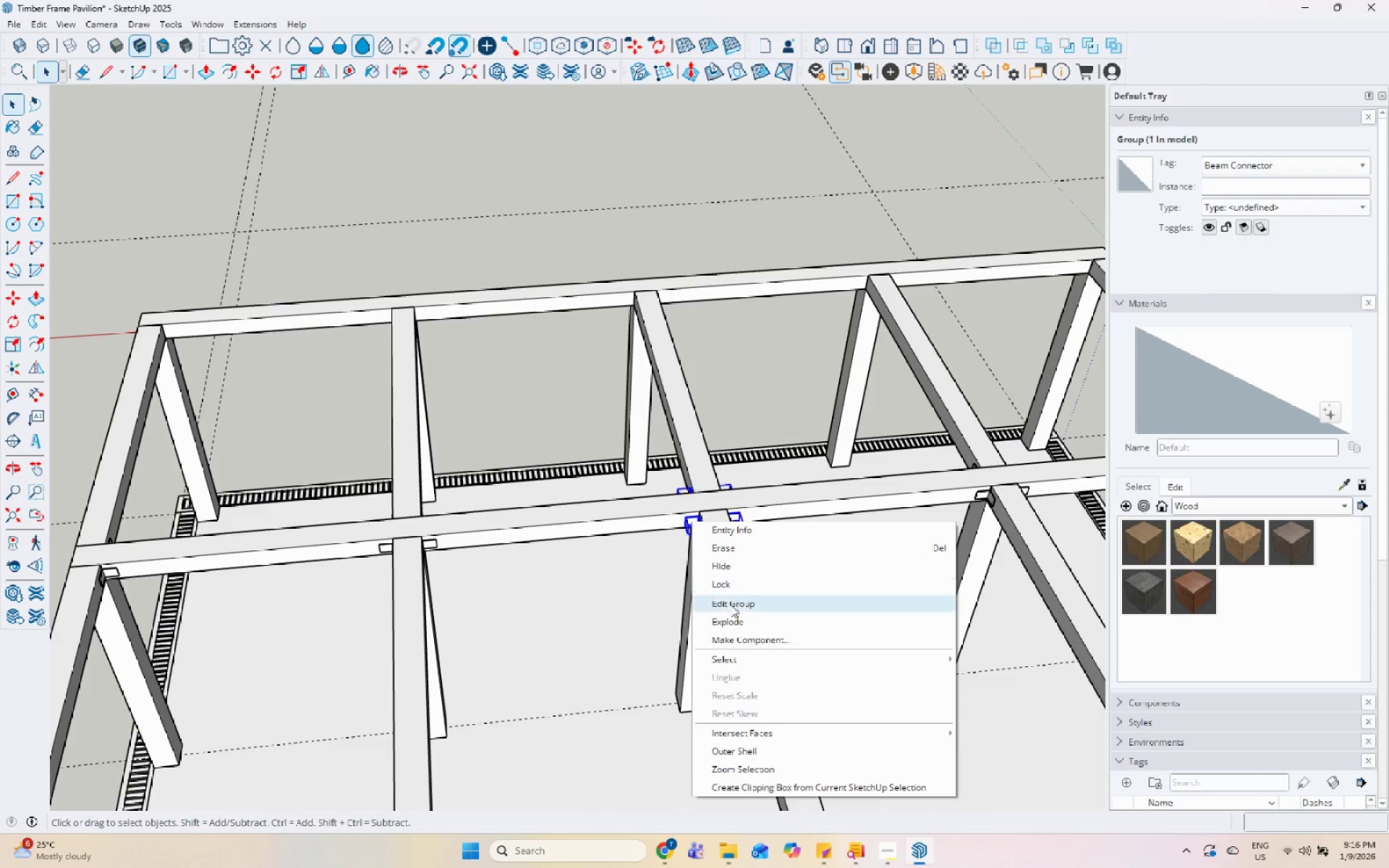 
left_click([734, 615])
 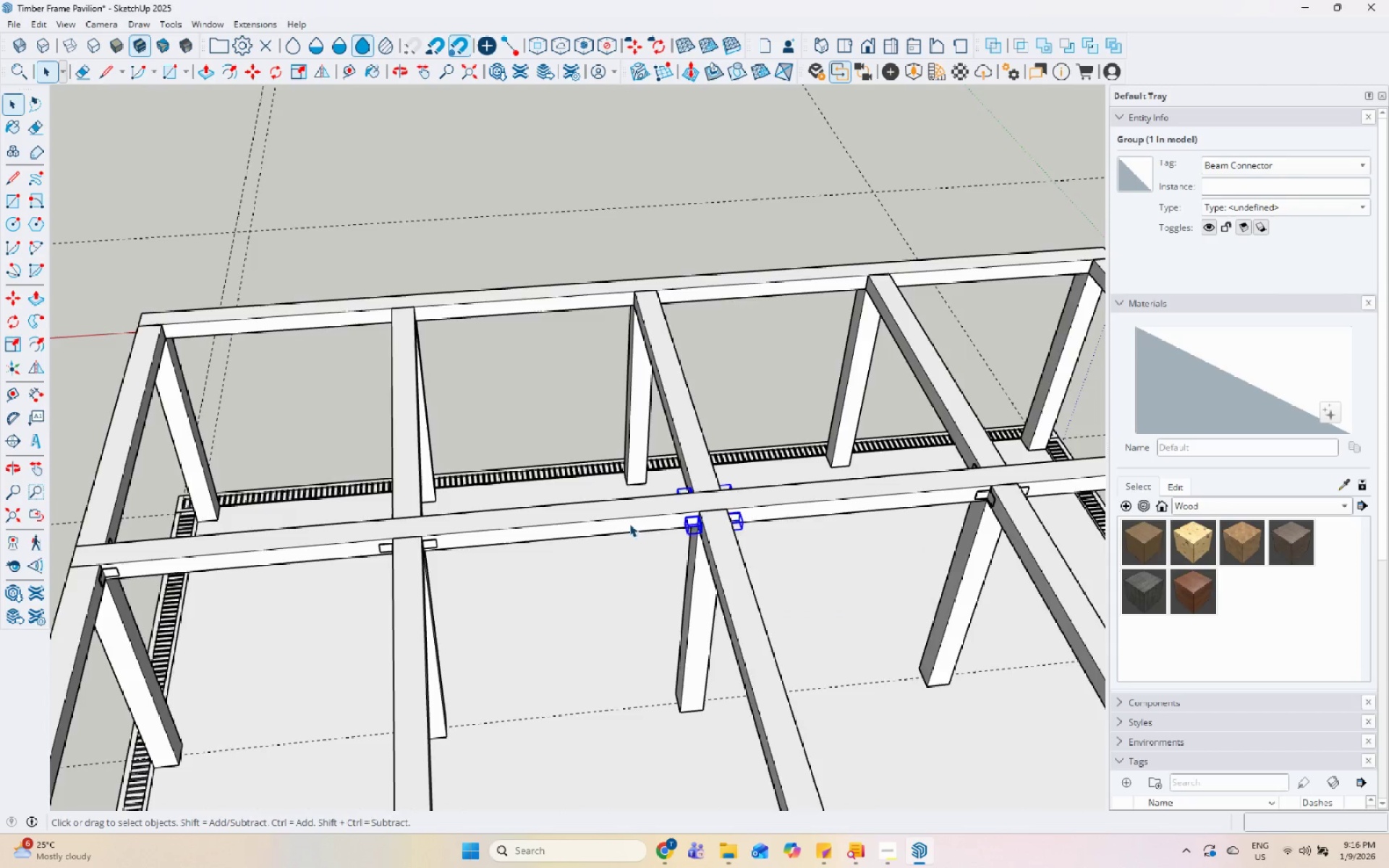 
scroll: coordinate [357, 539], scroll_direction: down, amount: 3.0
 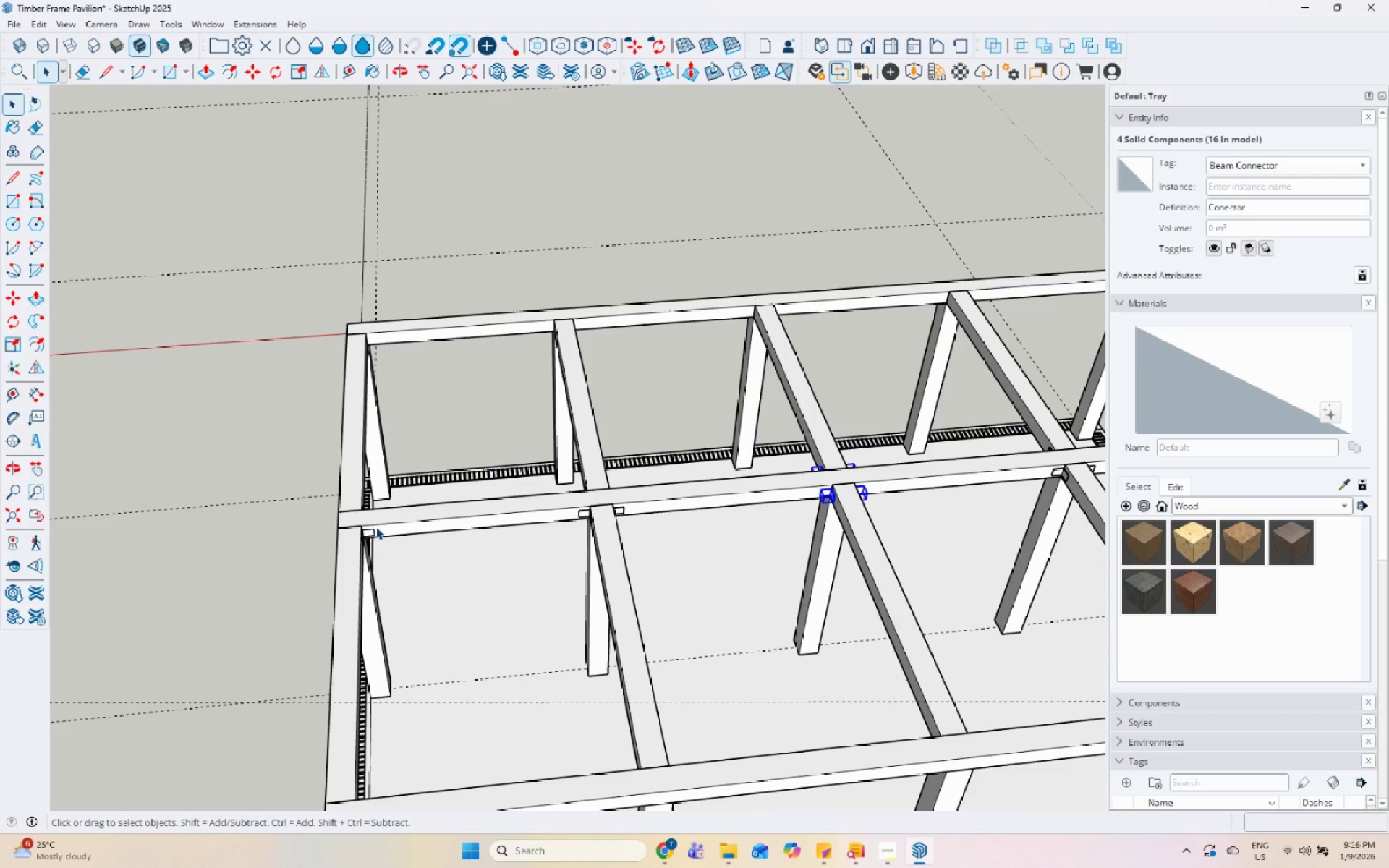 
left_click([368, 532])
 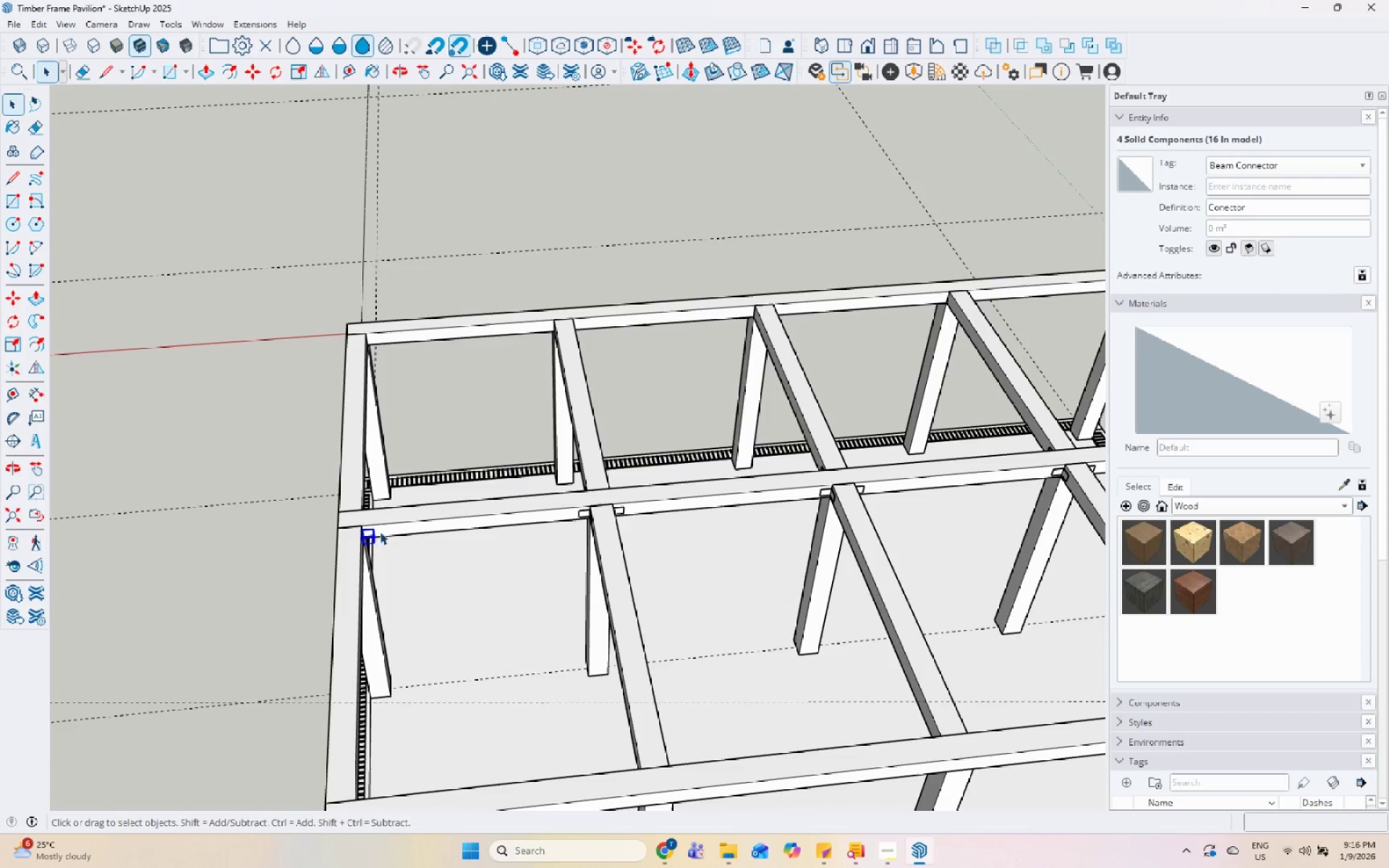 
hold_key(key=ControlLeft, duration=1.2)
 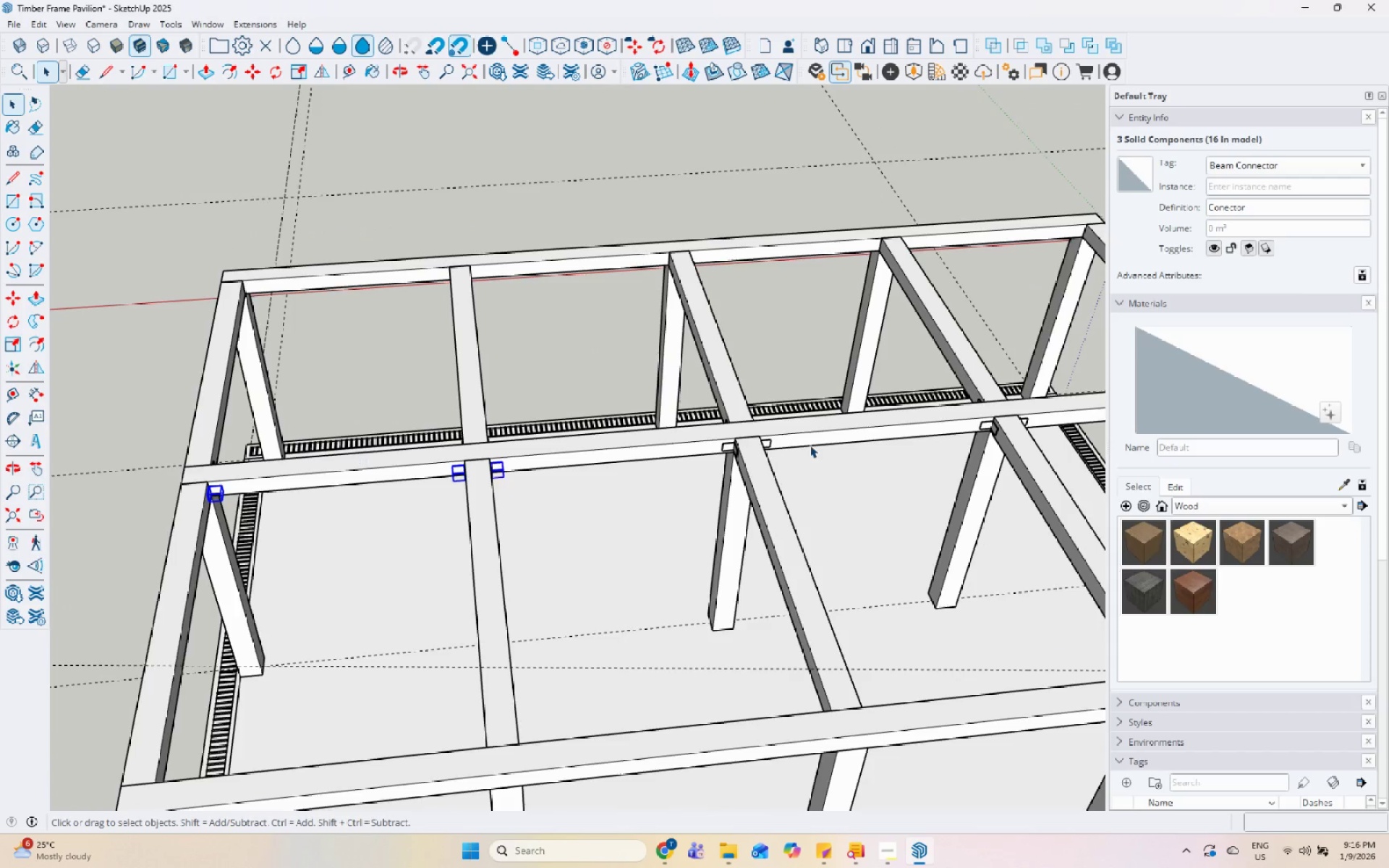 
scroll: coordinate [547, 548], scroll_direction: up, amount: 5.0
 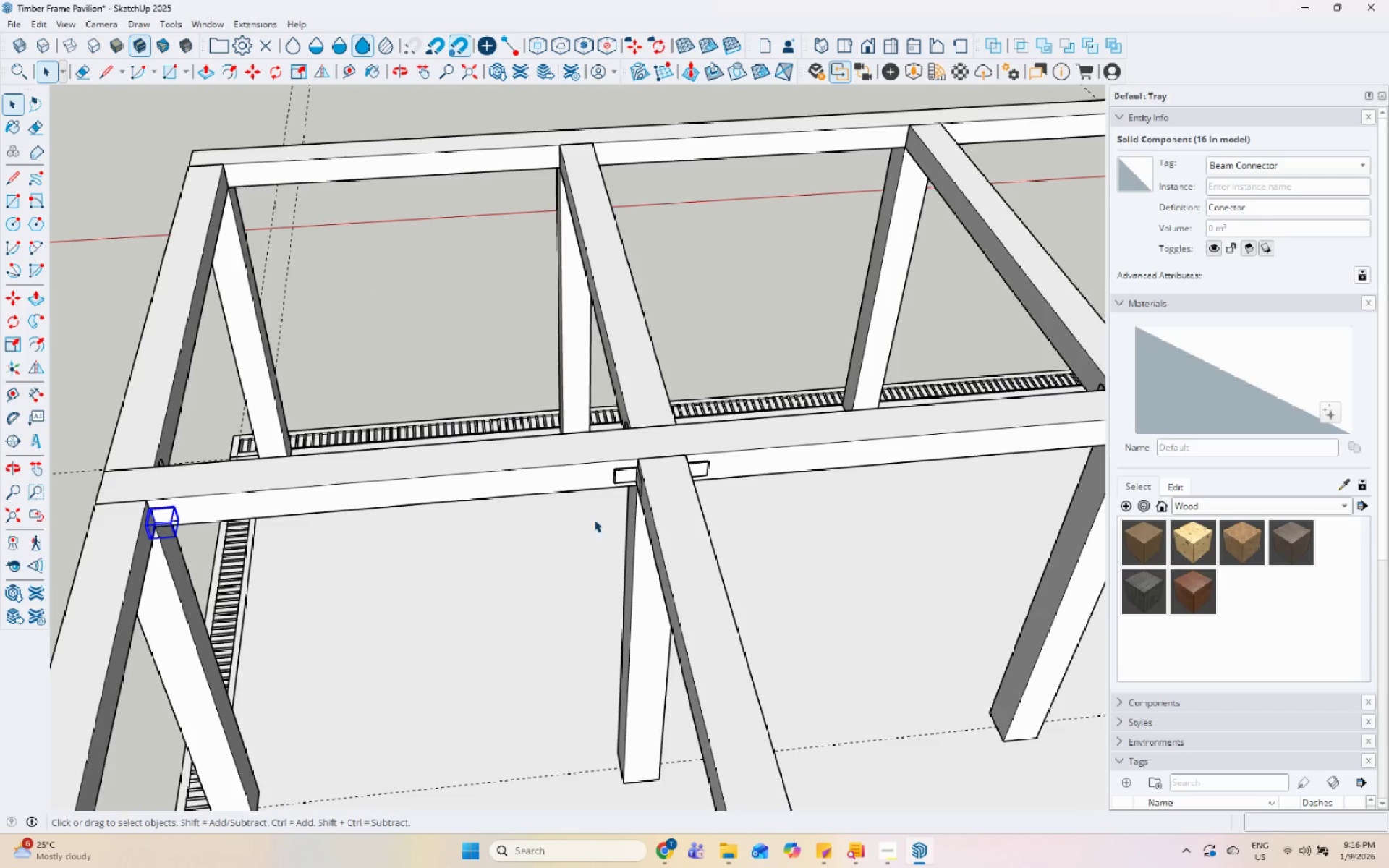 
left_click([629, 474])
 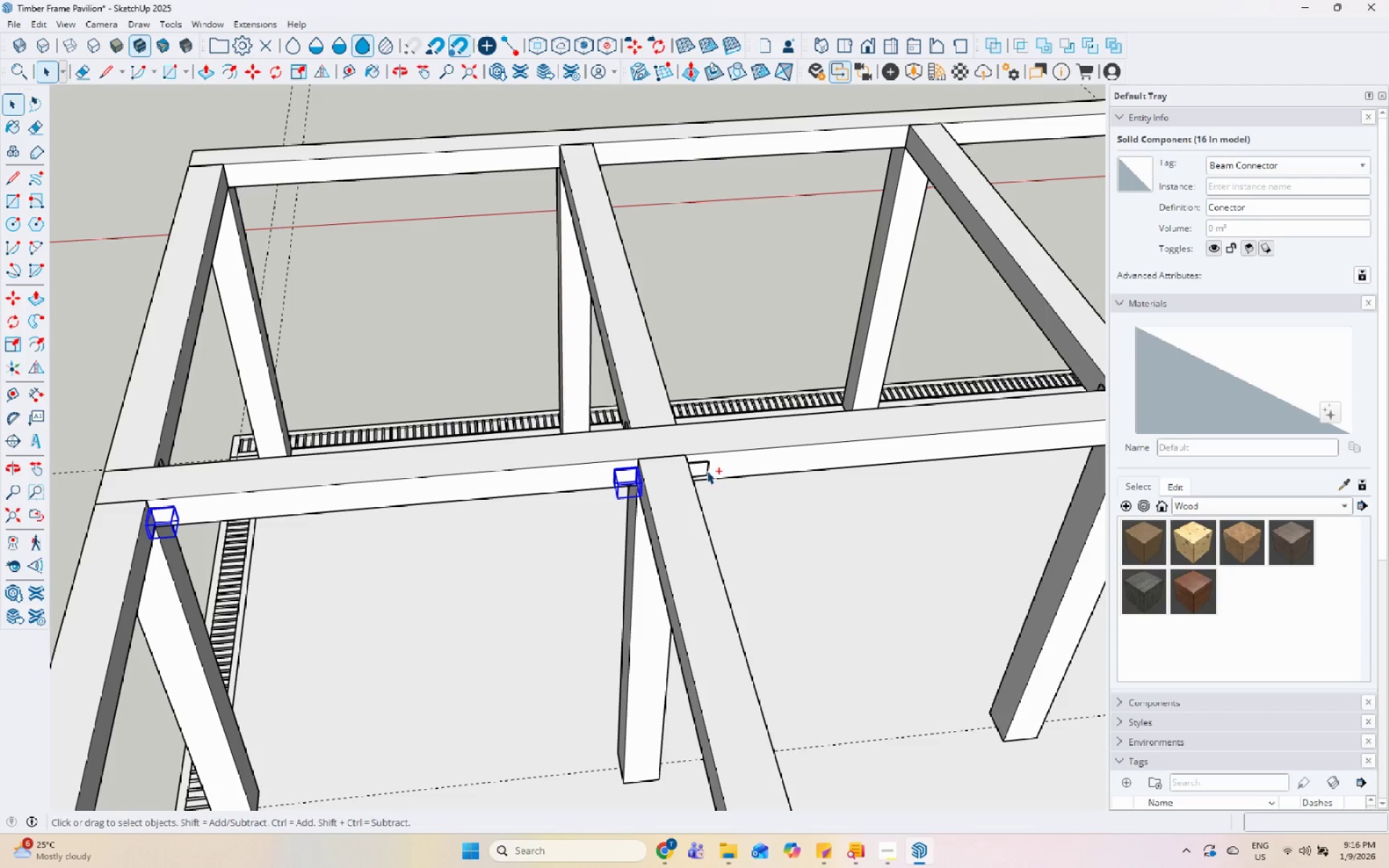 
left_click([706, 466])
 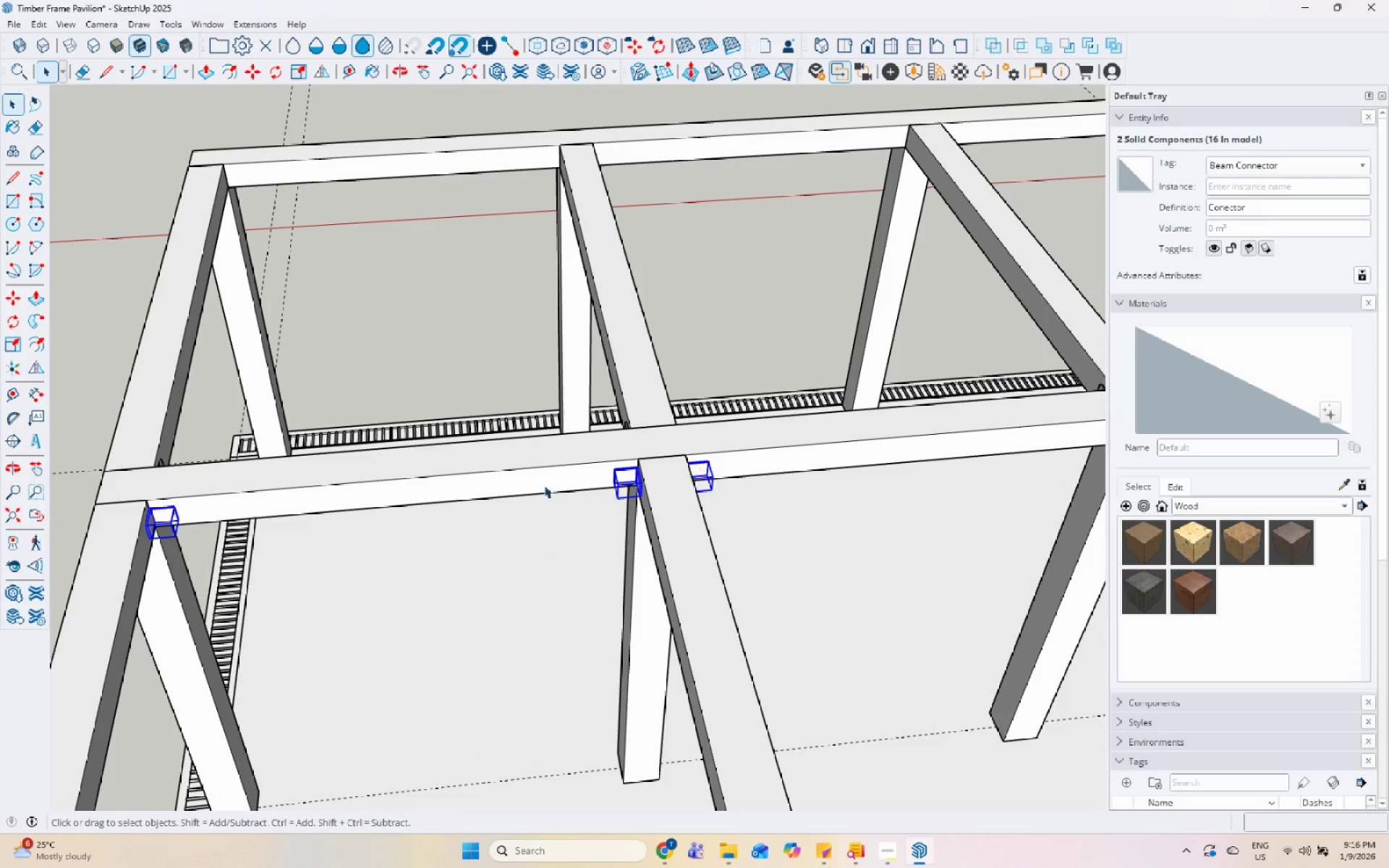 
hold_key(key=ControlLeft, duration=0.58)
 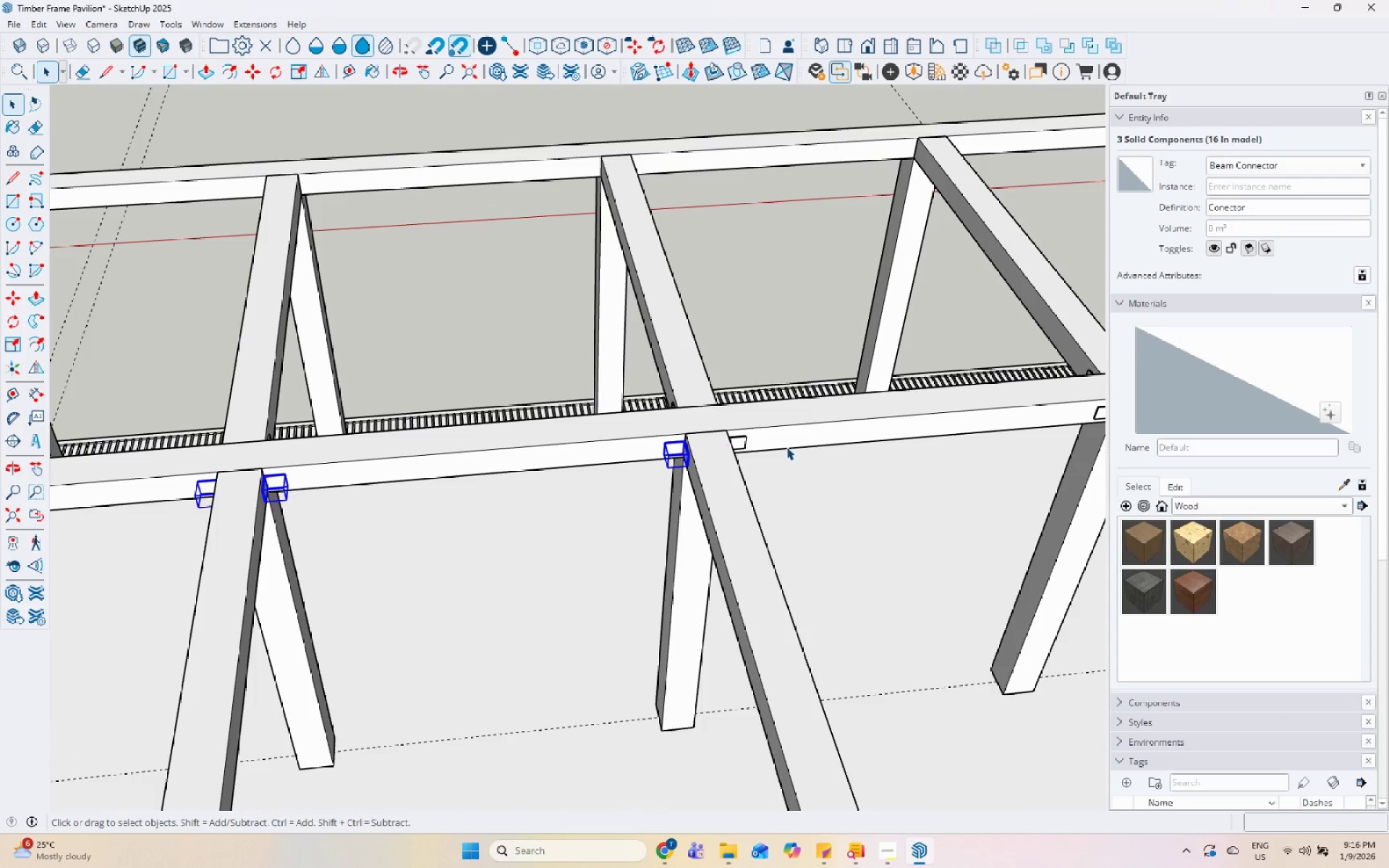 
scroll: coordinate [797, 445], scroll_direction: down, amount: 2.0
 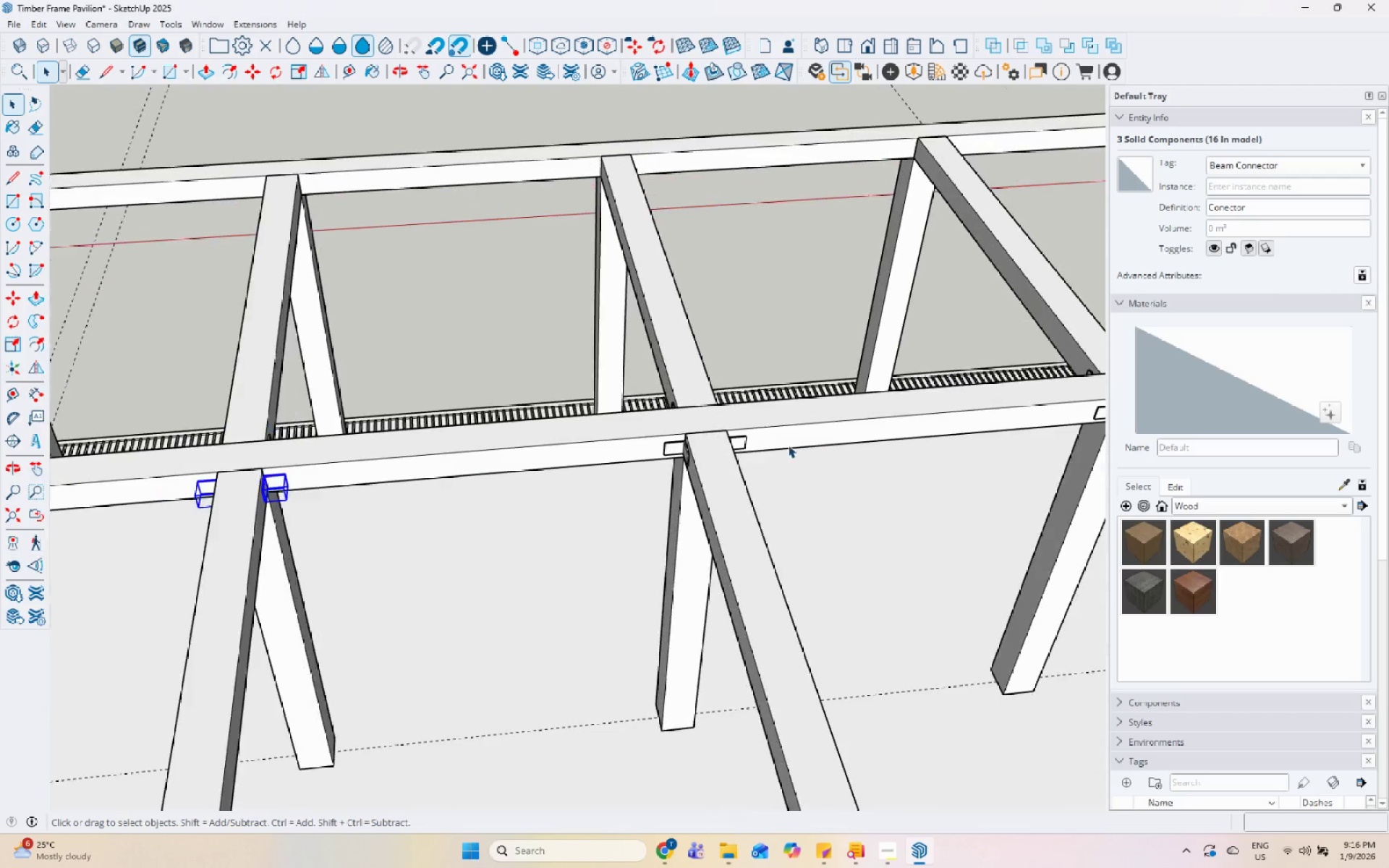 
hold_key(key=ControlLeft, duration=0.69)
 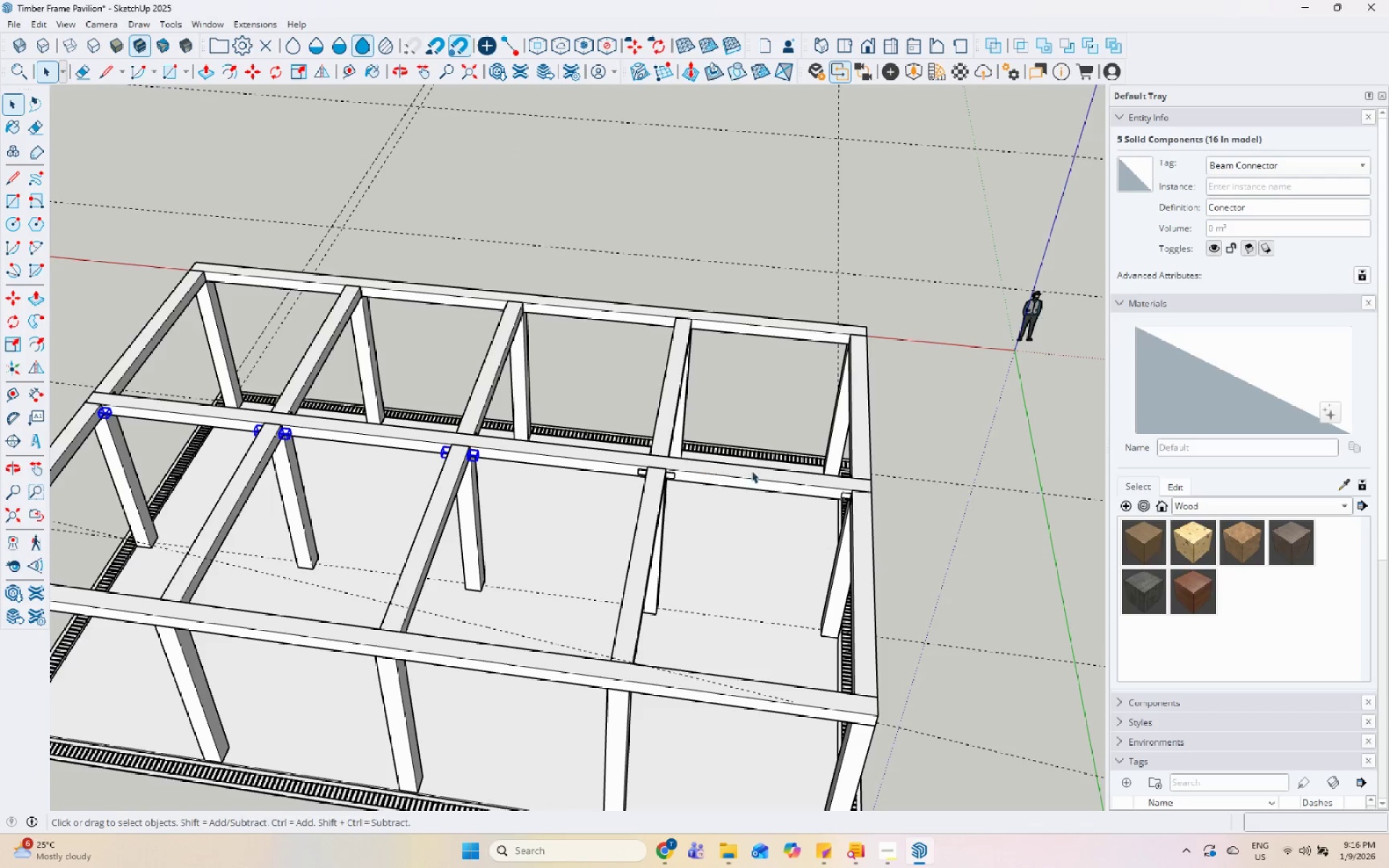 
scroll: coordinate [716, 448], scroll_direction: up, amount: 1.0
 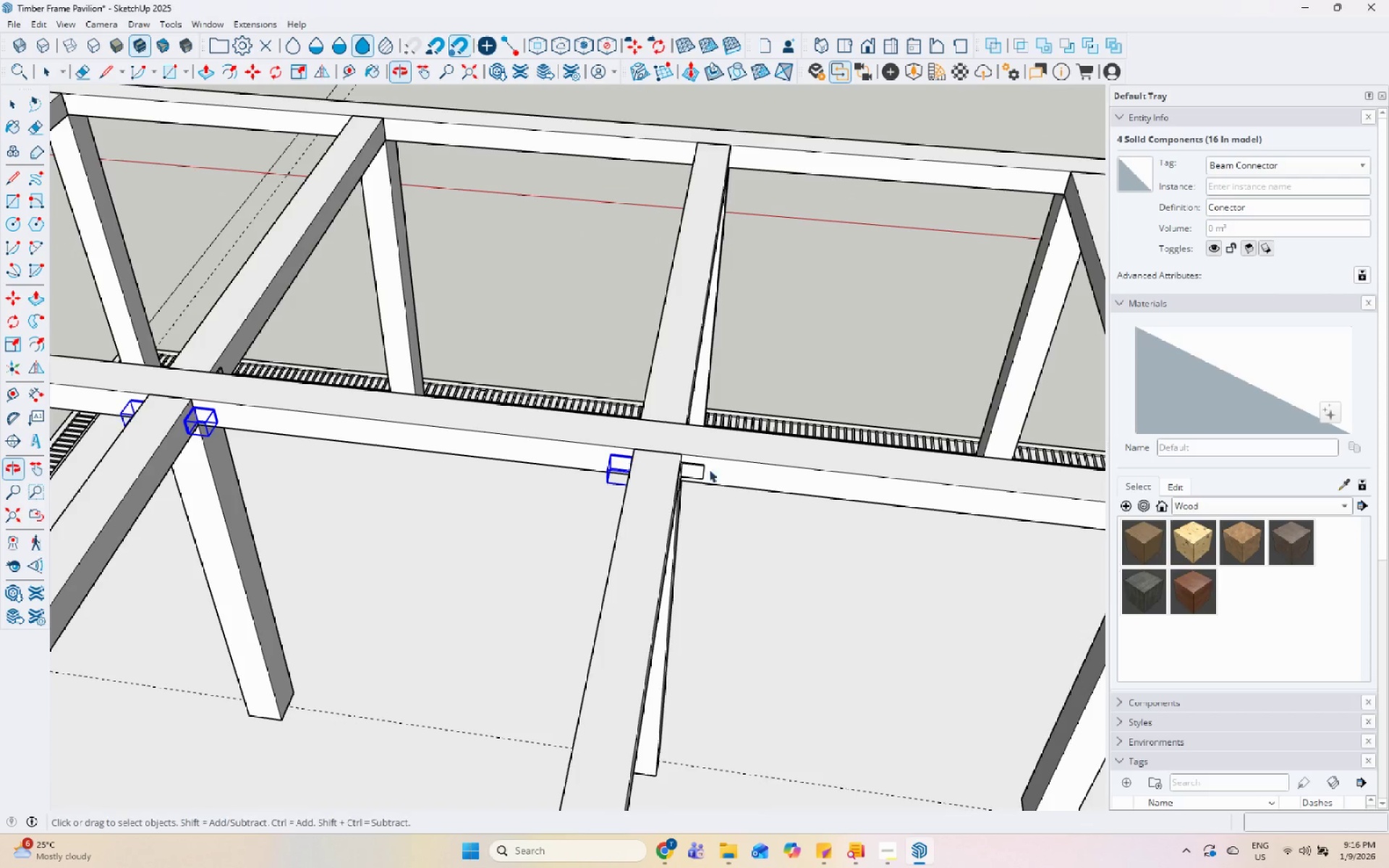 
left_click([696, 469])
 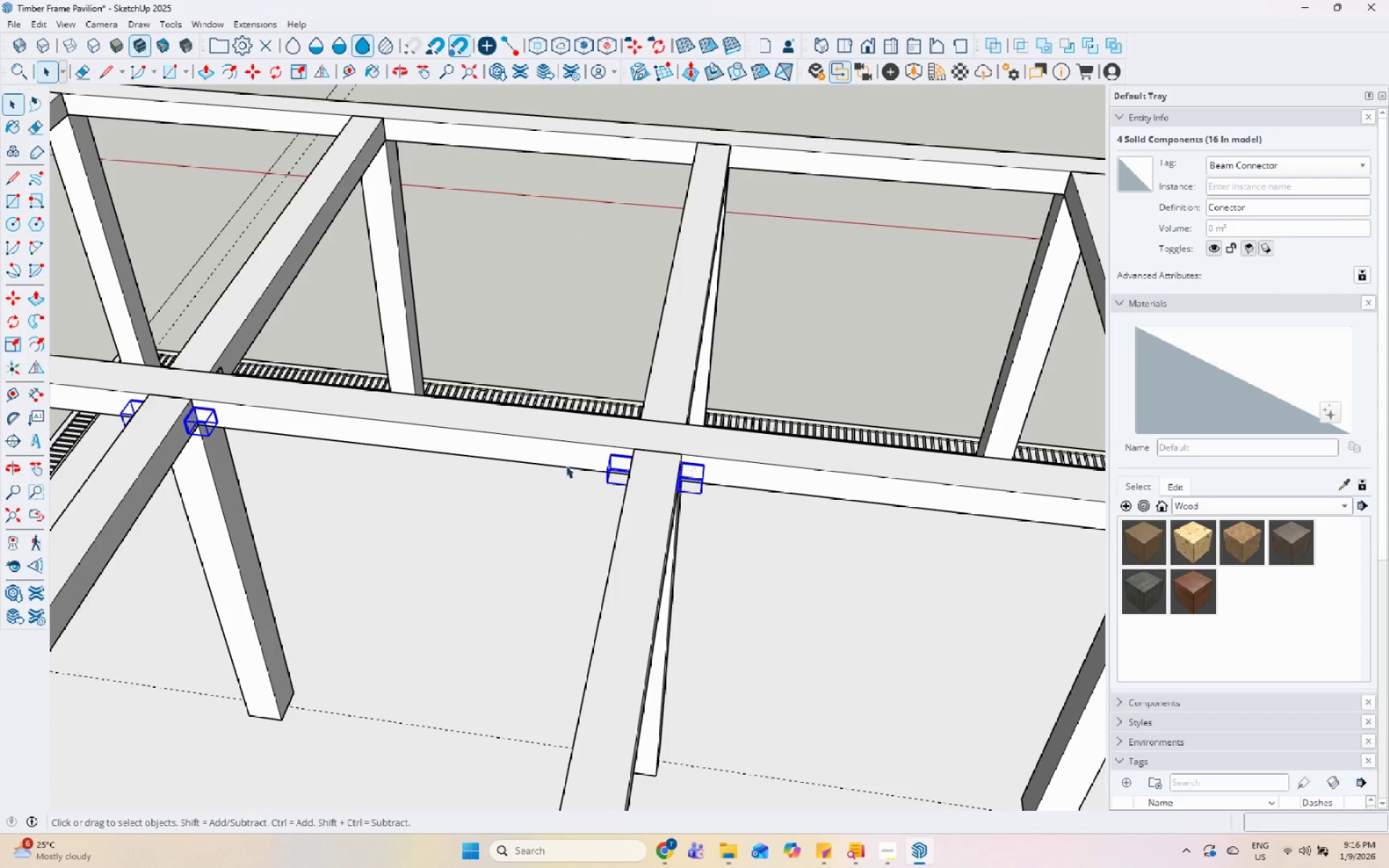 
scroll: coordinate [622, 474], scroll_direction: down, amount: 2.0
 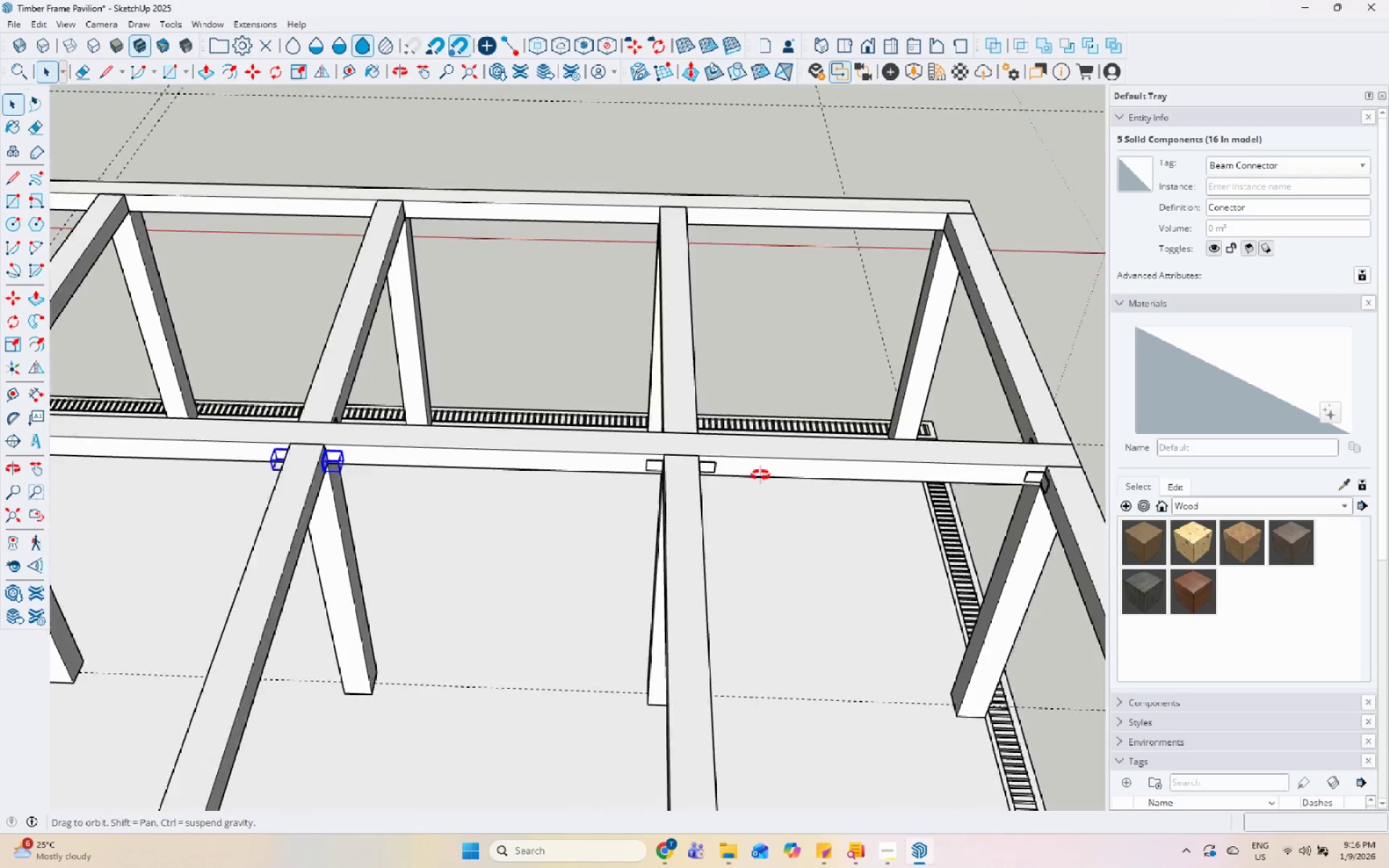 
hold_key(key=ControlLeft, duration=1.44)
 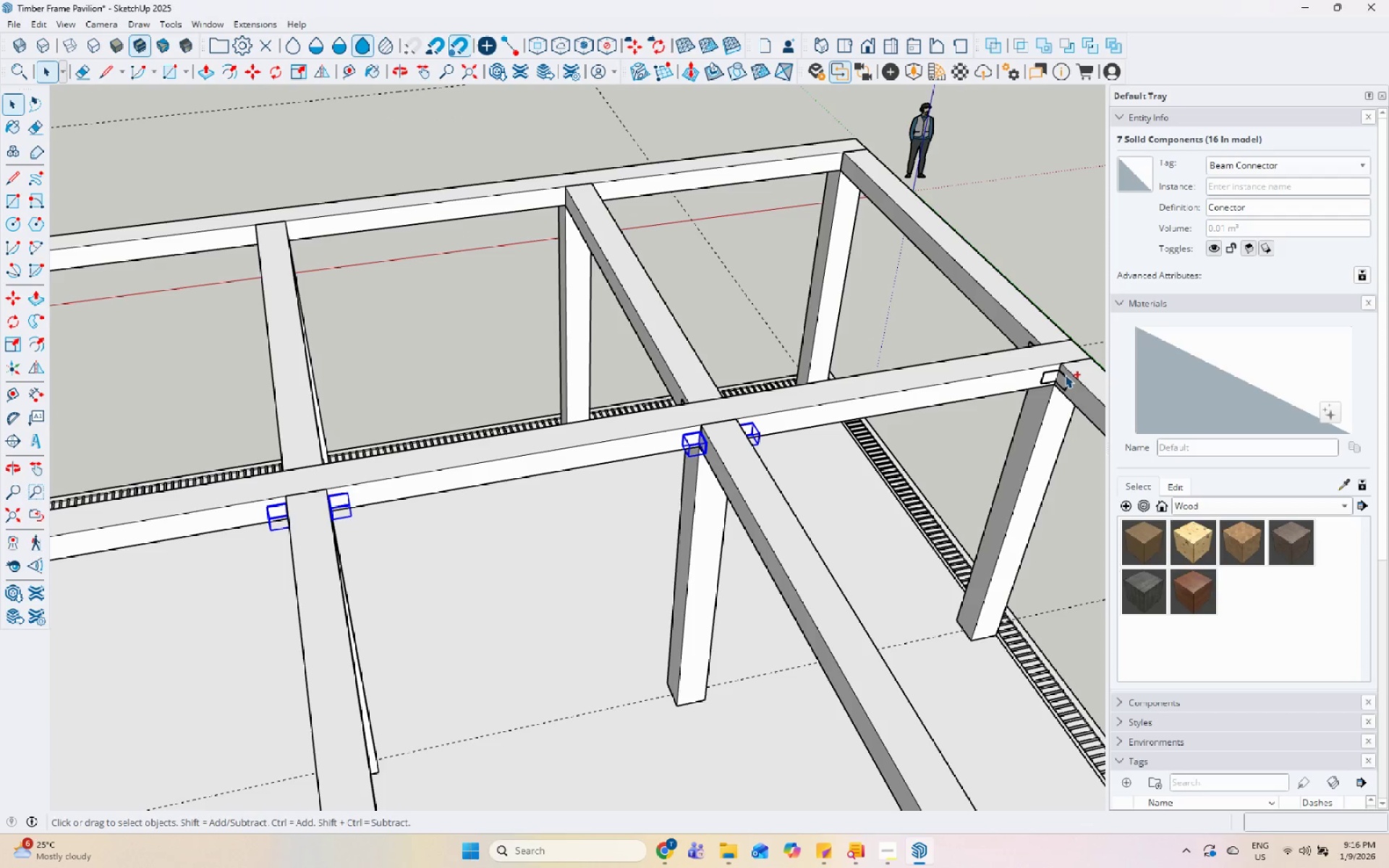 
scroll: coordinate [719, 458], scroll_direction: up, amount: 1.0
 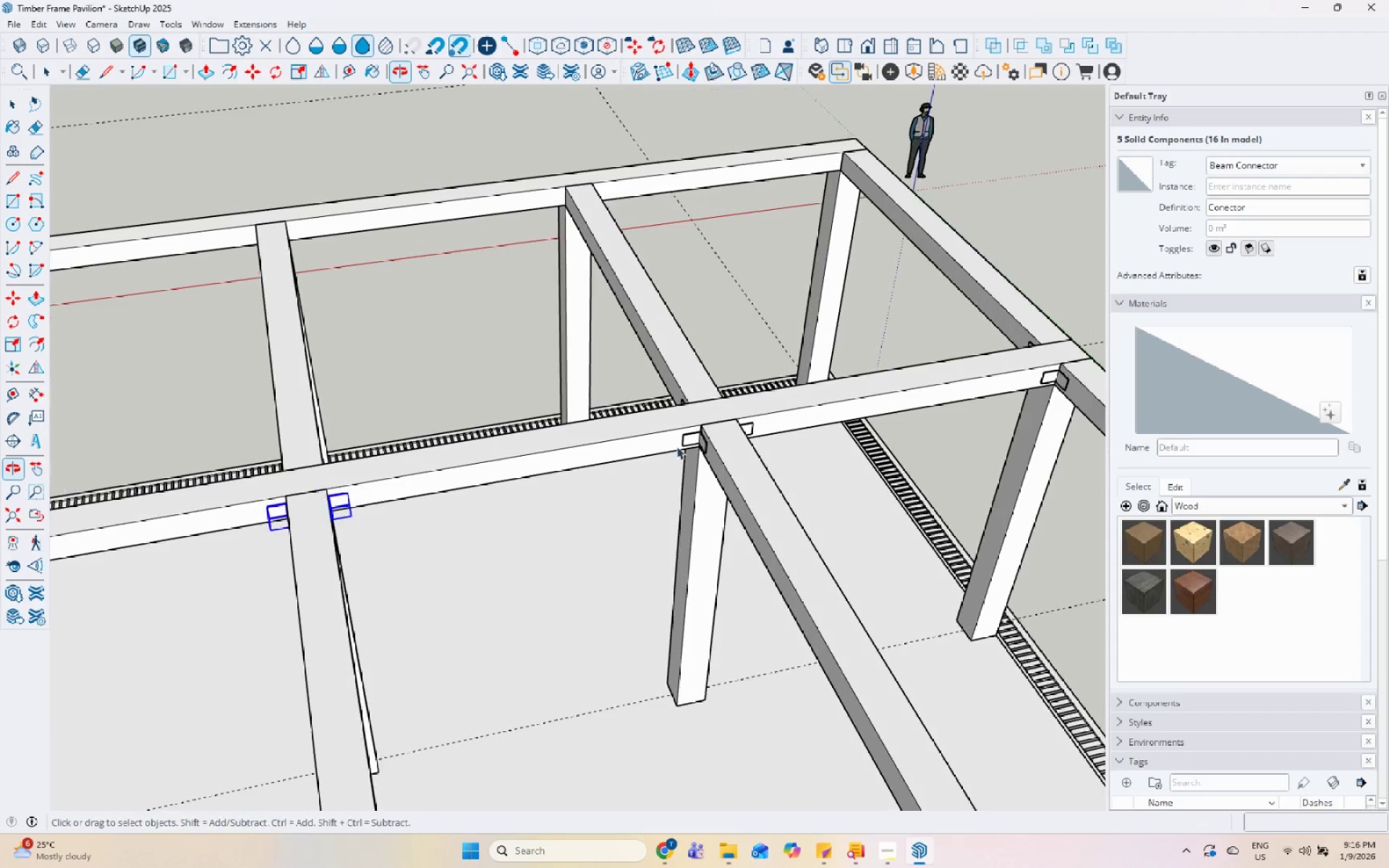 
left_click([690, 440])
 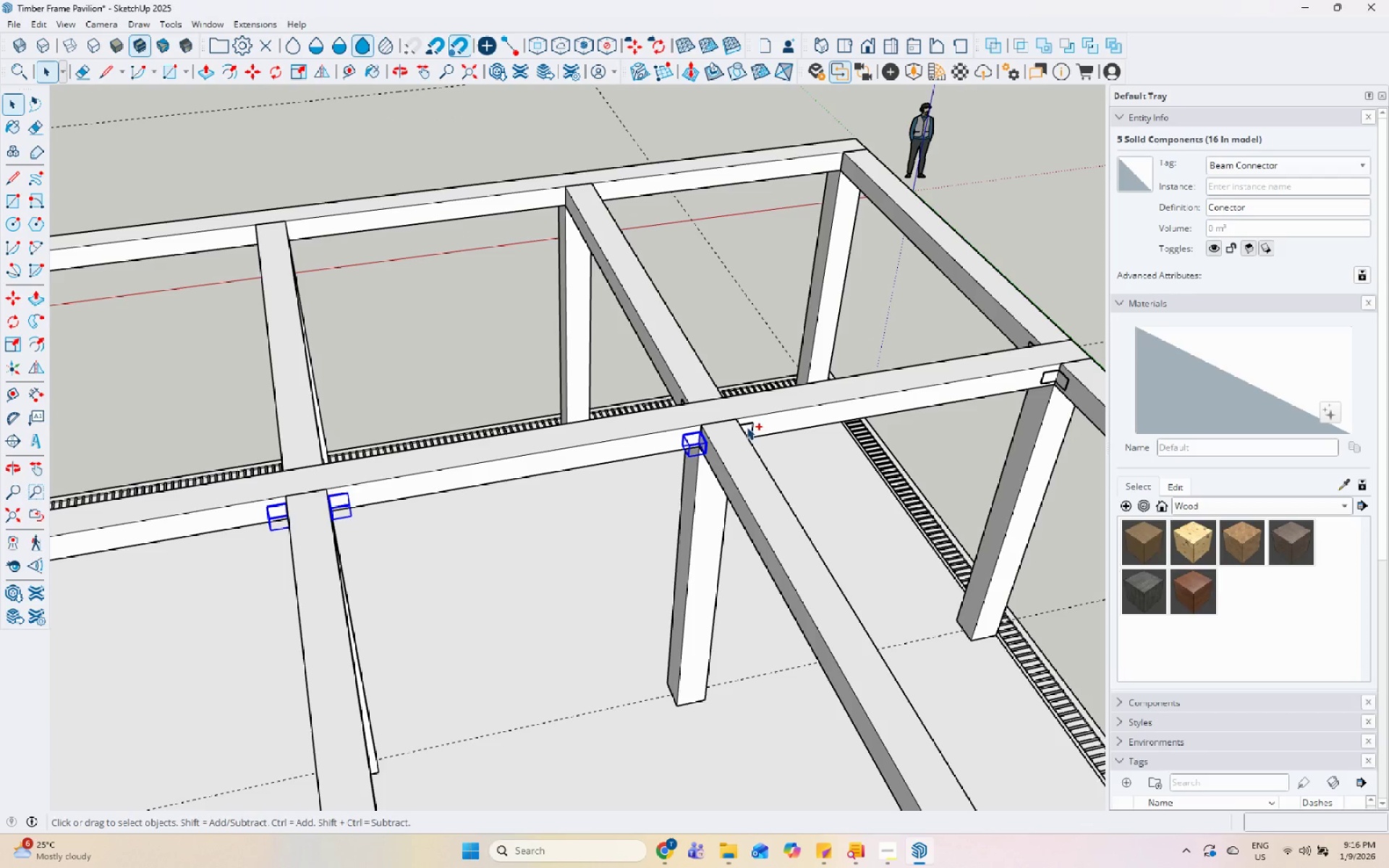 
left_click([749, 425])
 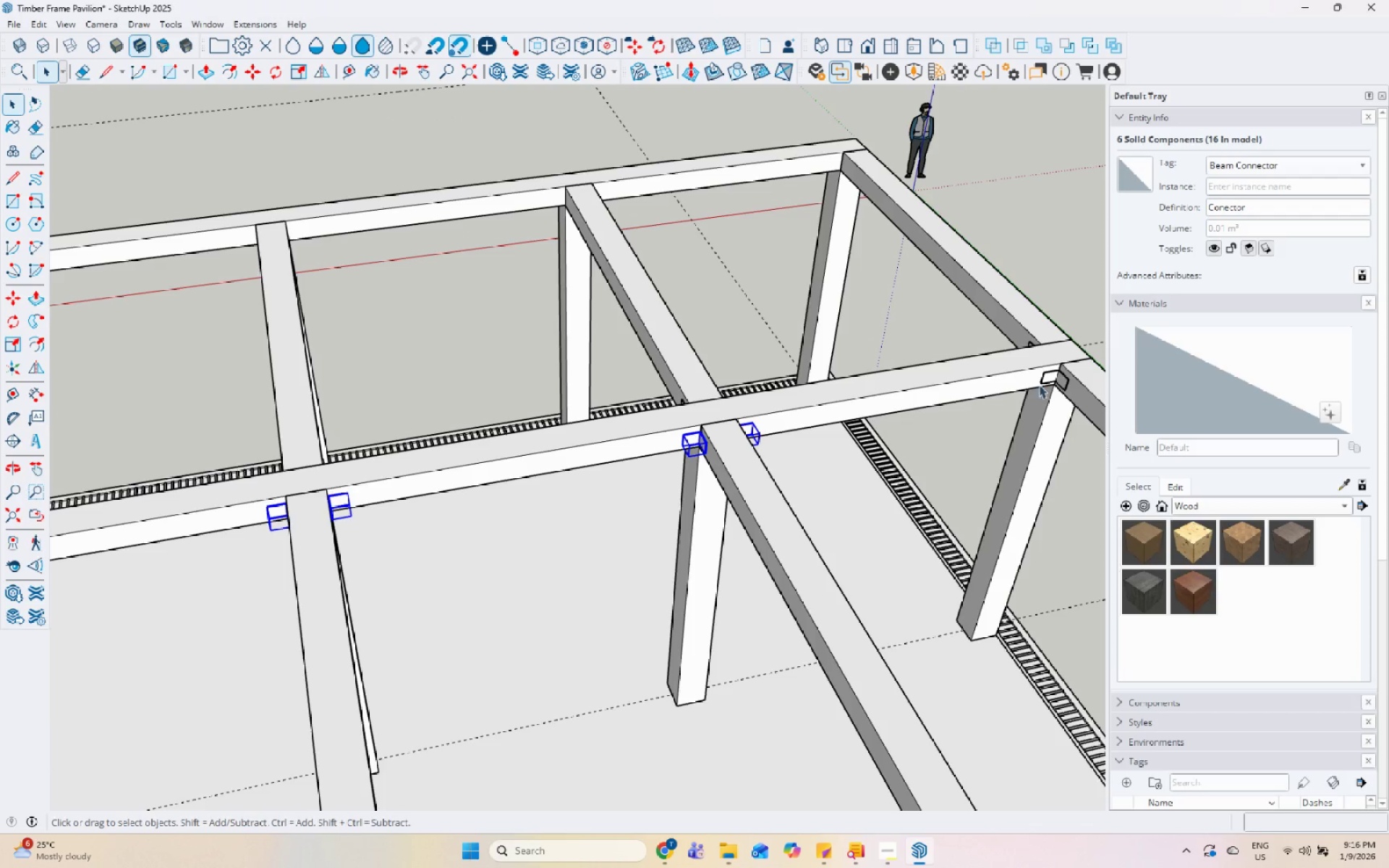 
hold_key(key=ControlLeft, duration=0.64)
left_click([1055, 375])
 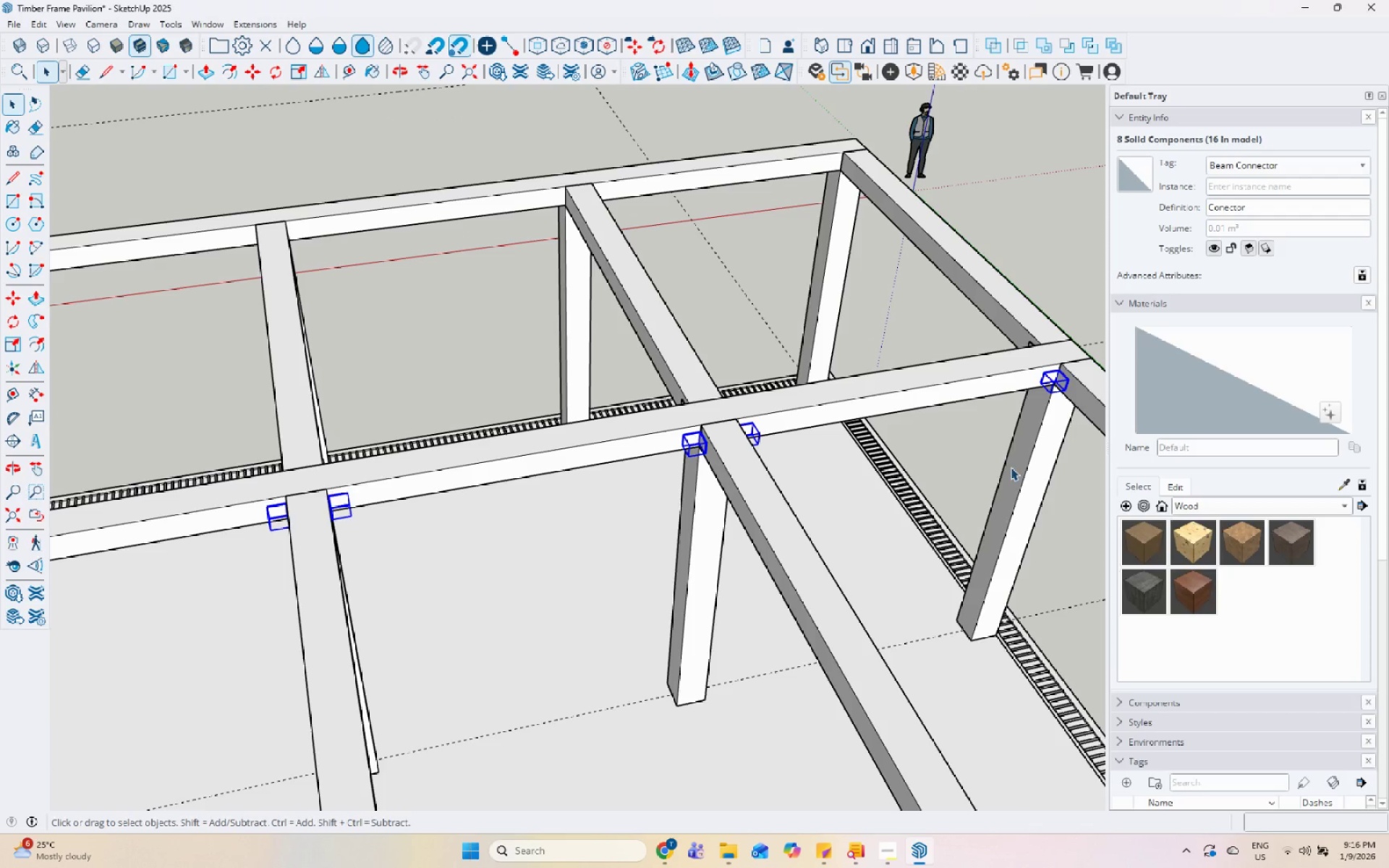 
key(M)
 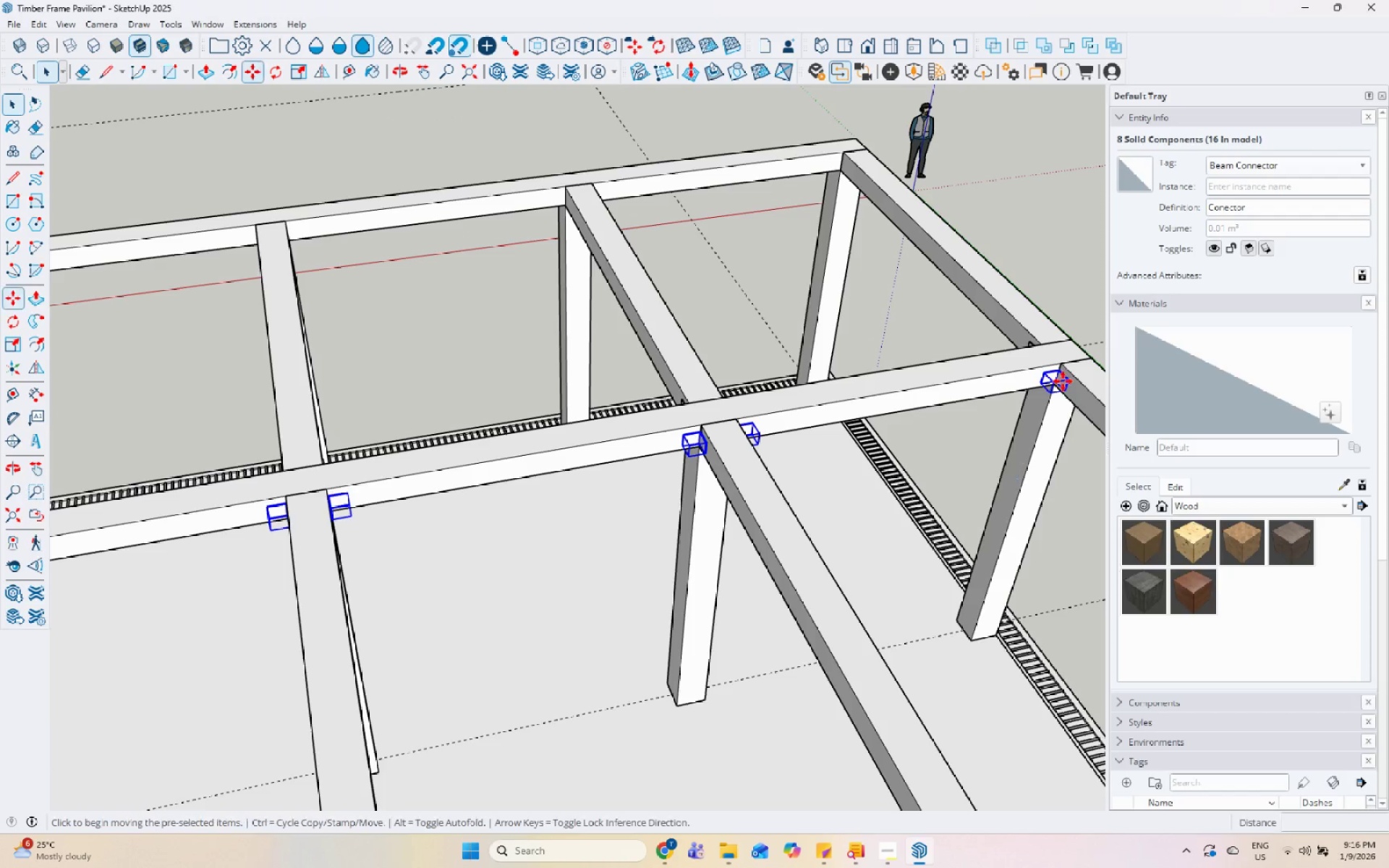 
scroll: coordinate [1057, 383], scroll_direction: up, amount: 8.0
 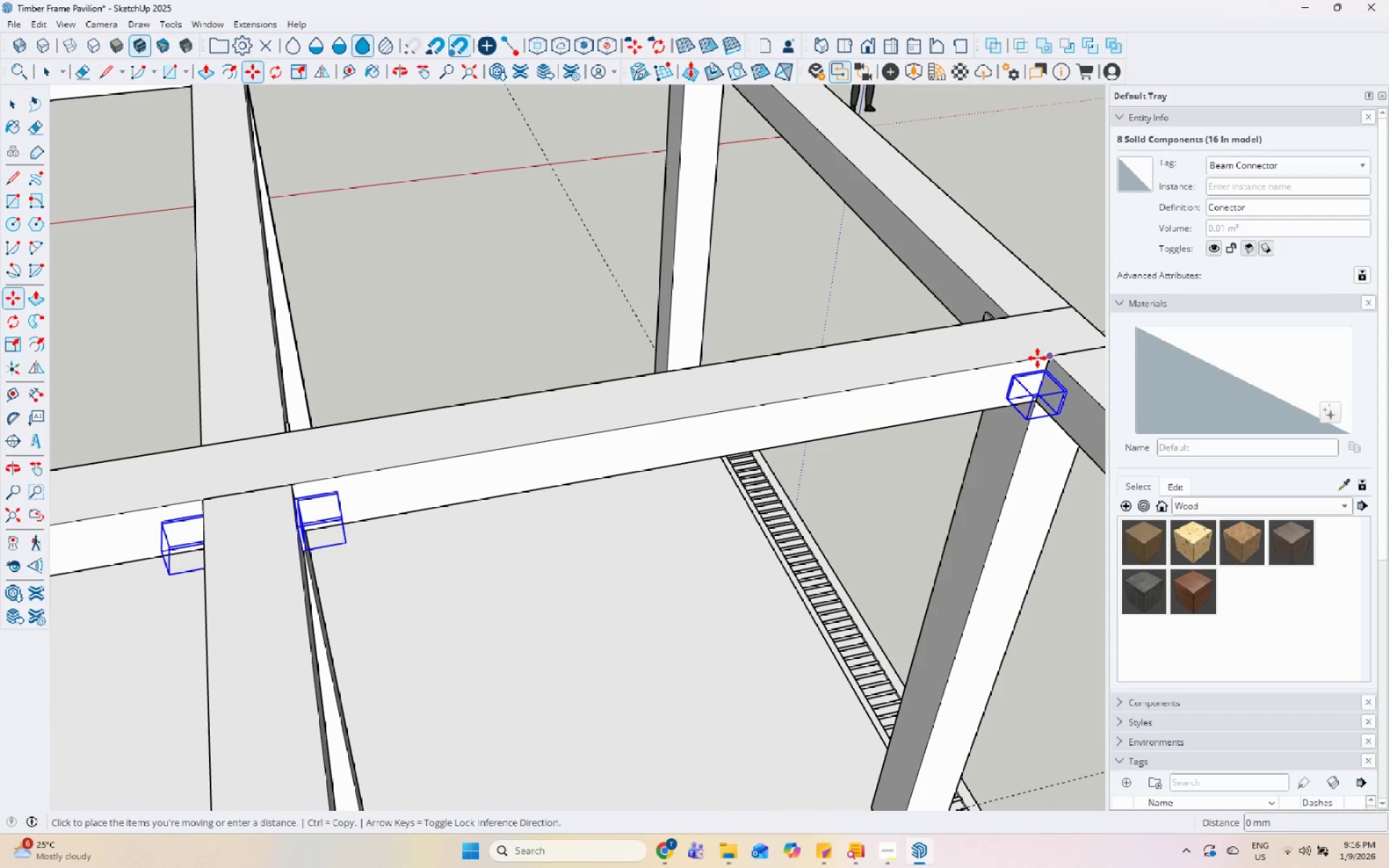 
key(Control+ControlLeft)
 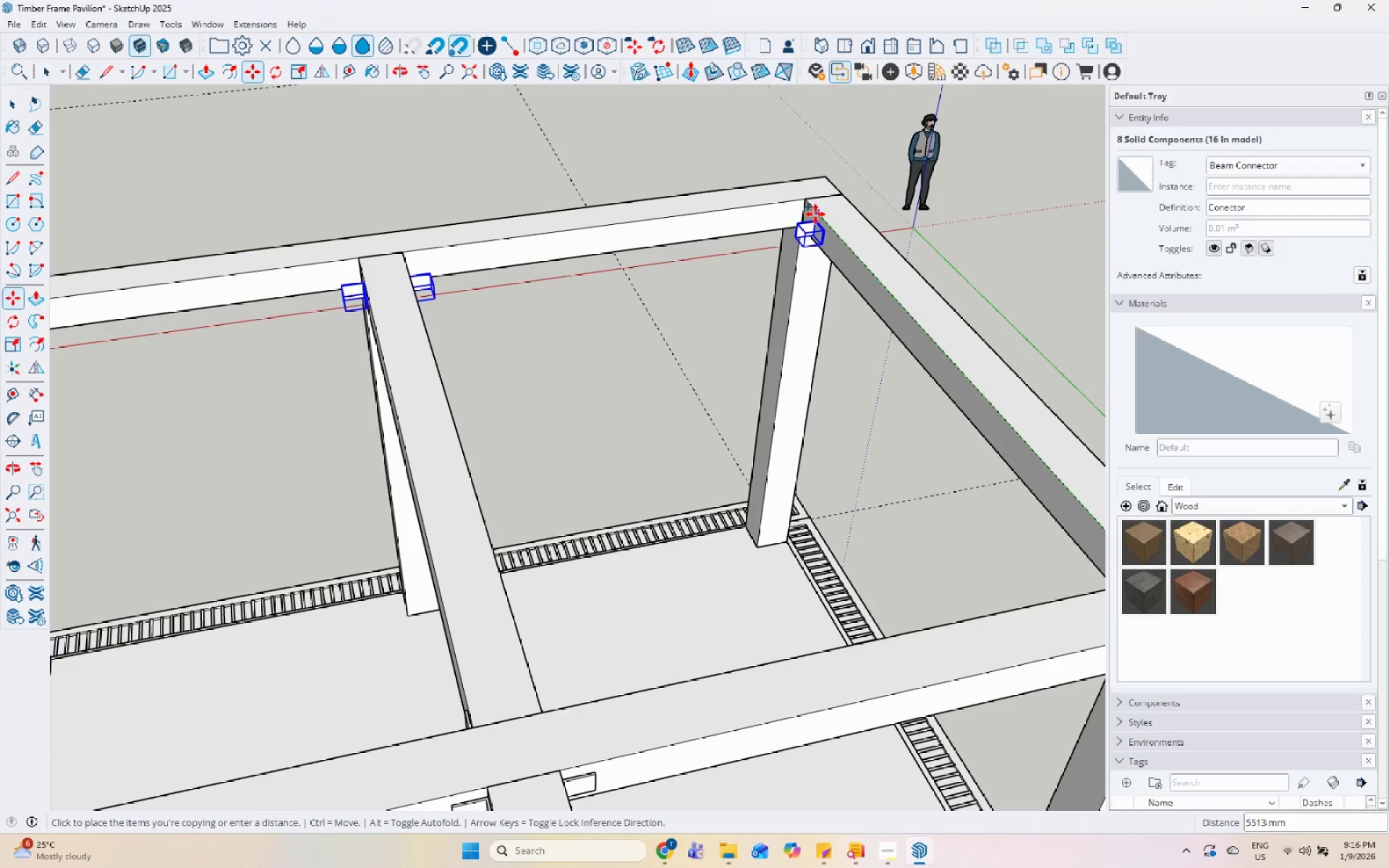 
scroll: coordinate [793, 284], scroll_direction: down, amount: 2.0
 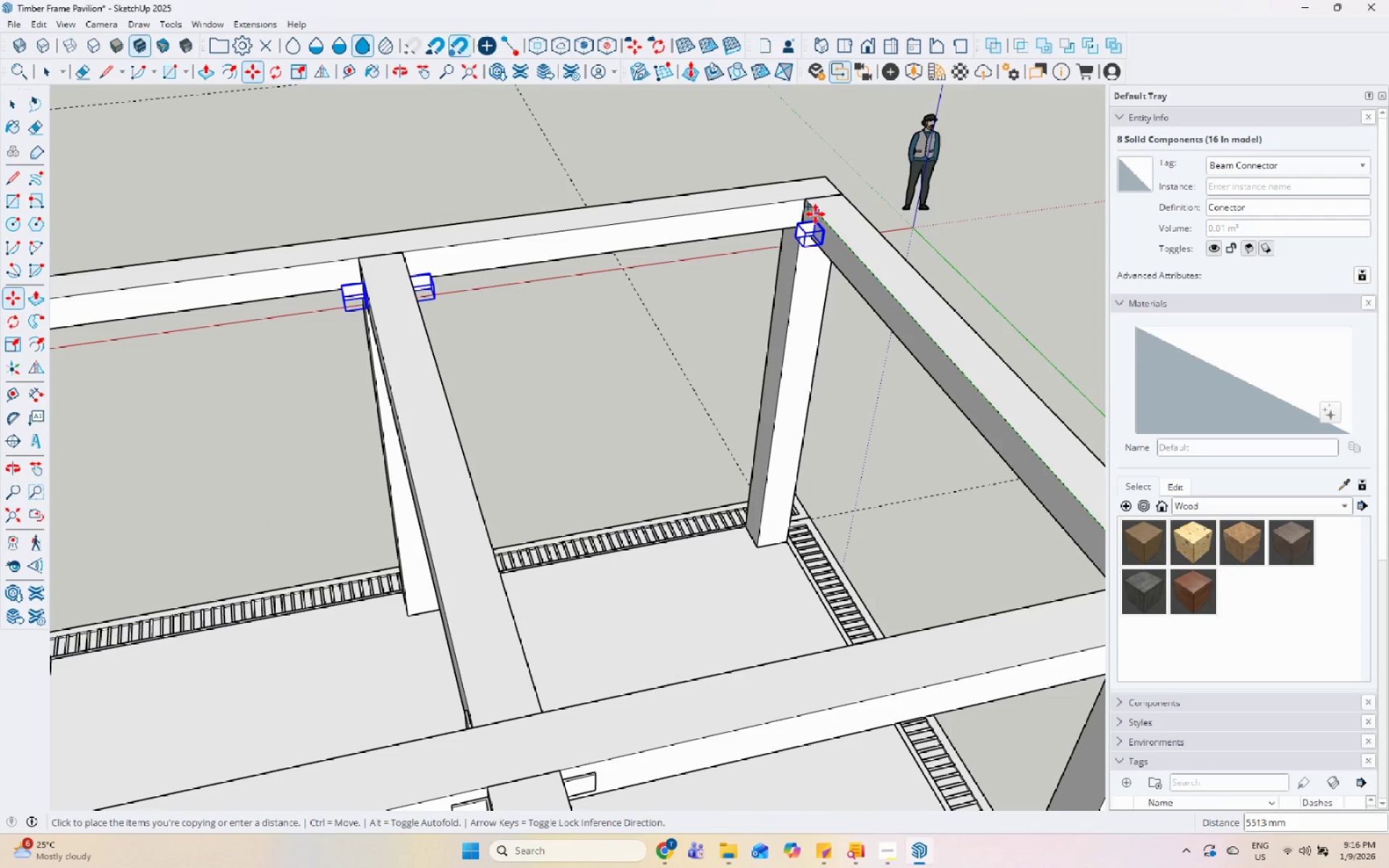 
left_click([806, 200])
 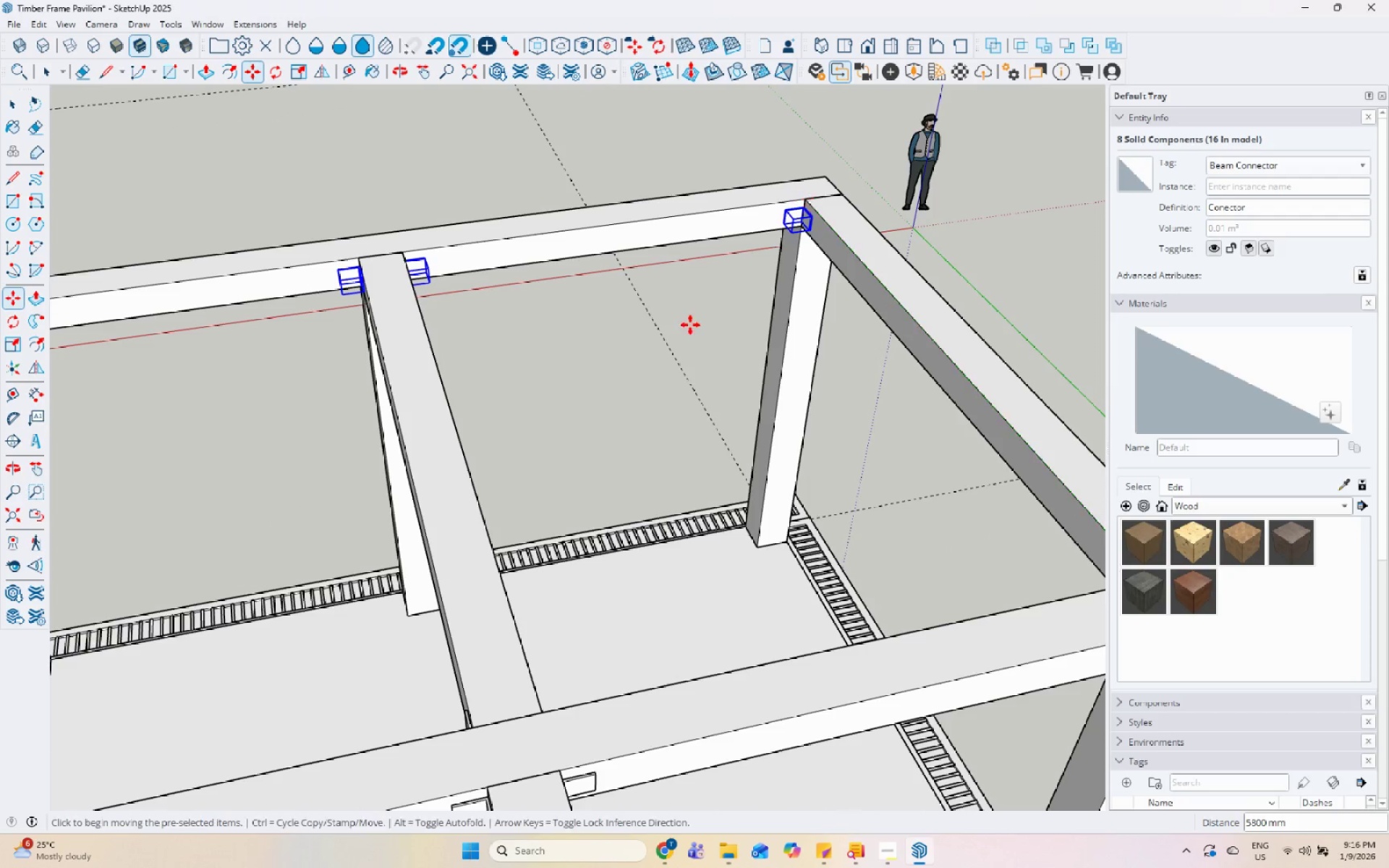 
scroll: coordinate [647, 372], scroll_direction: down, amount: 13.0
 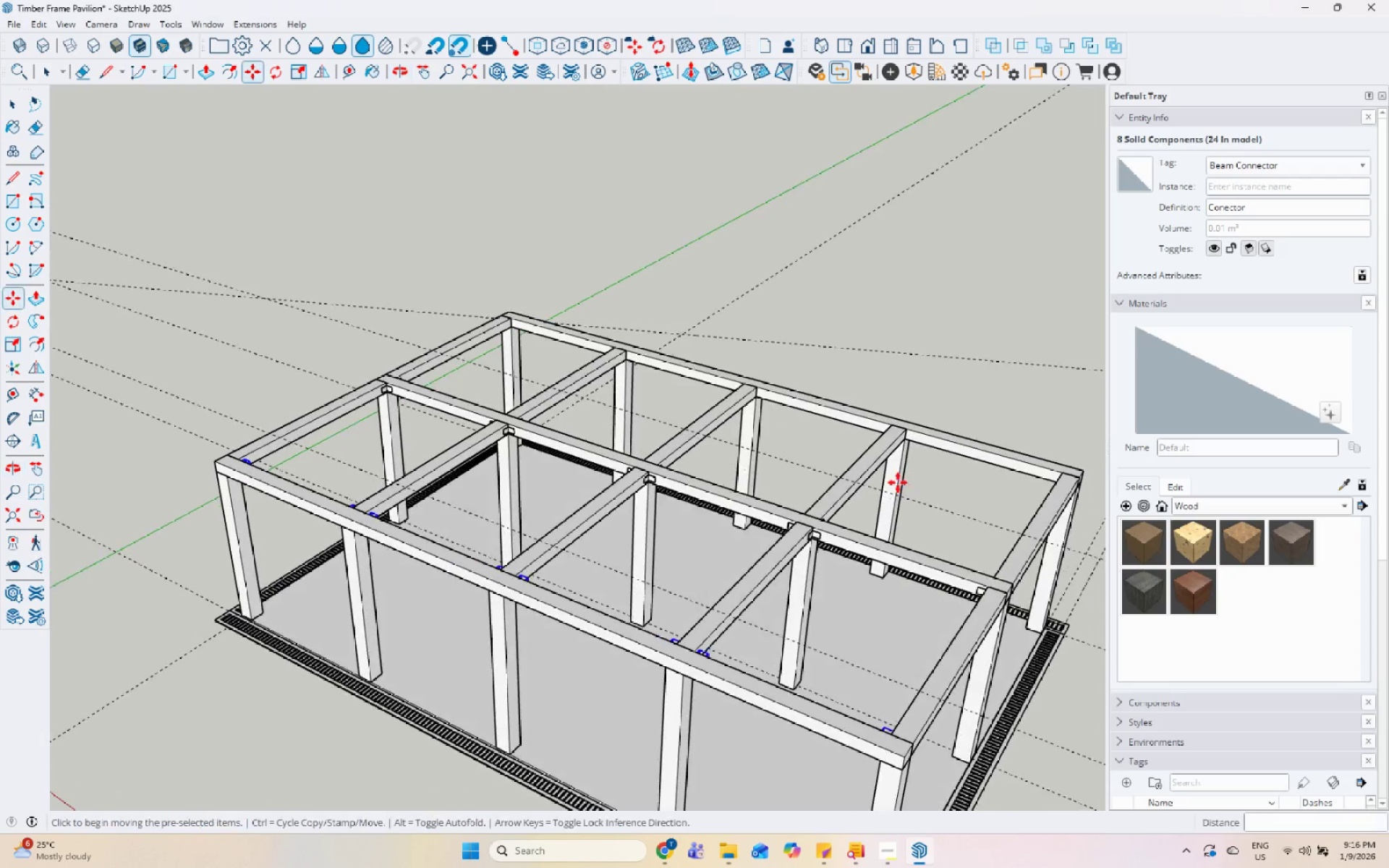 
key(Space)
 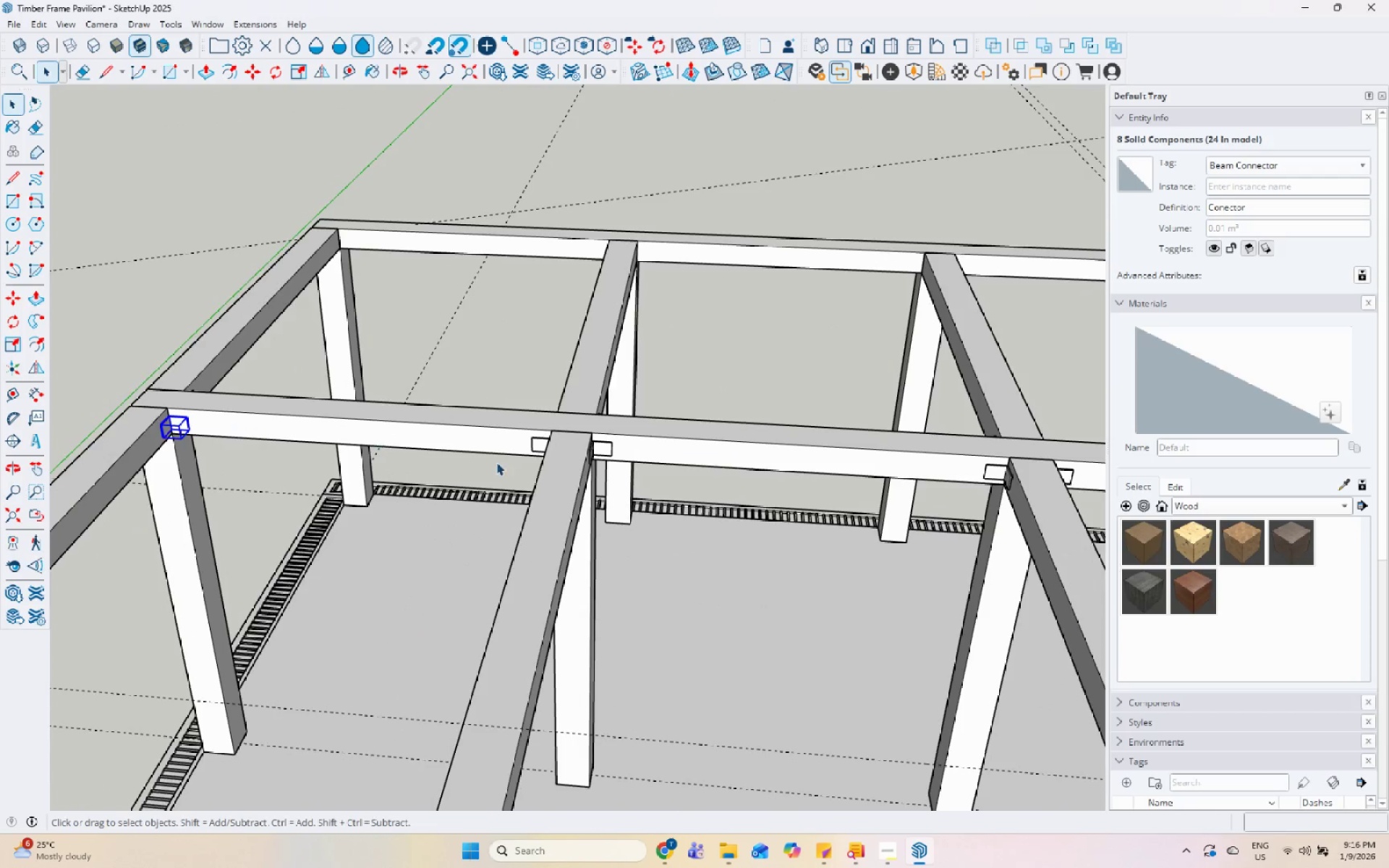 
scroll: coordinate [263, 436], scroll_direction: up, amount: 9.0
 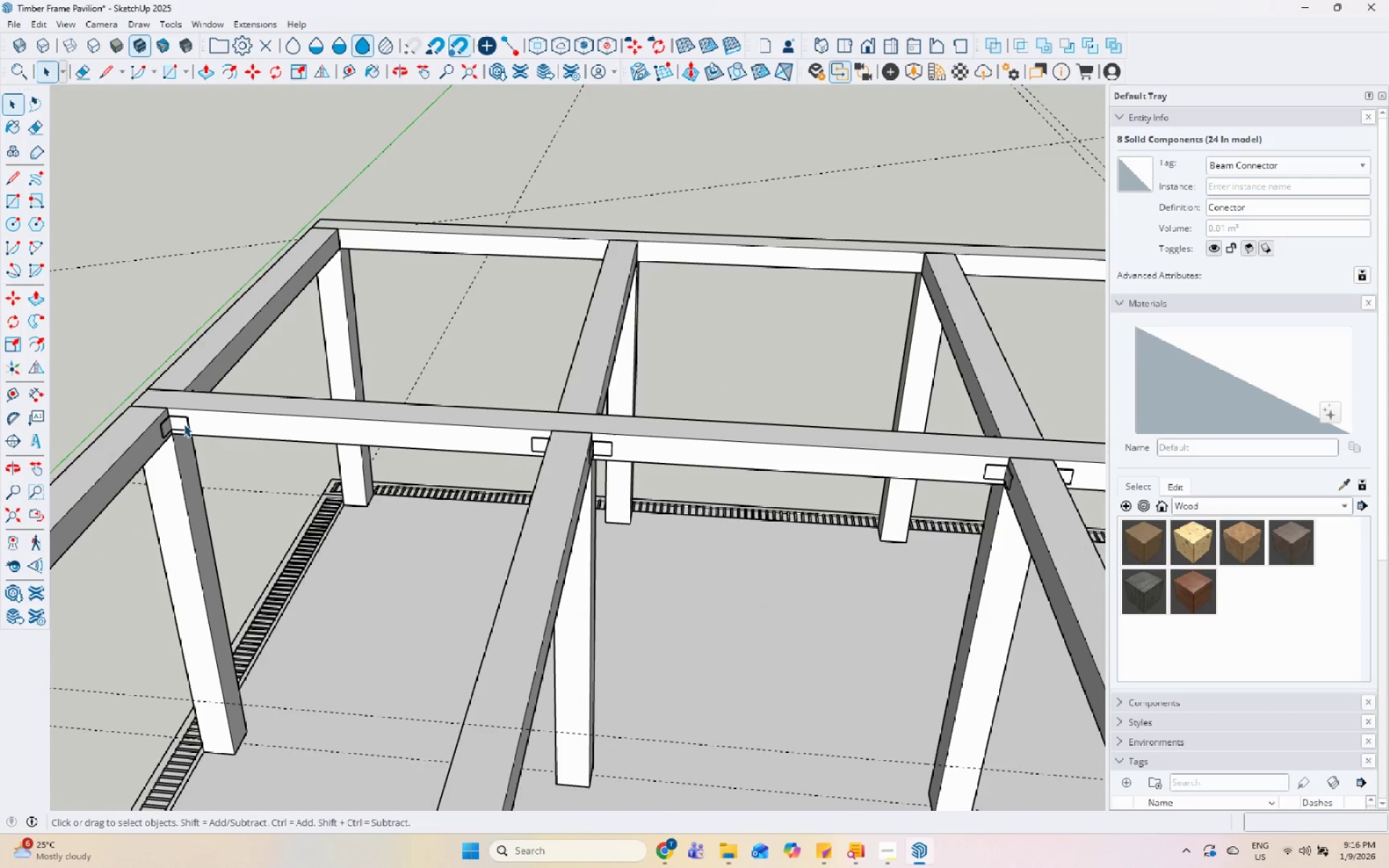 
hold_key(key=ControlLeft, duration=0.55)
 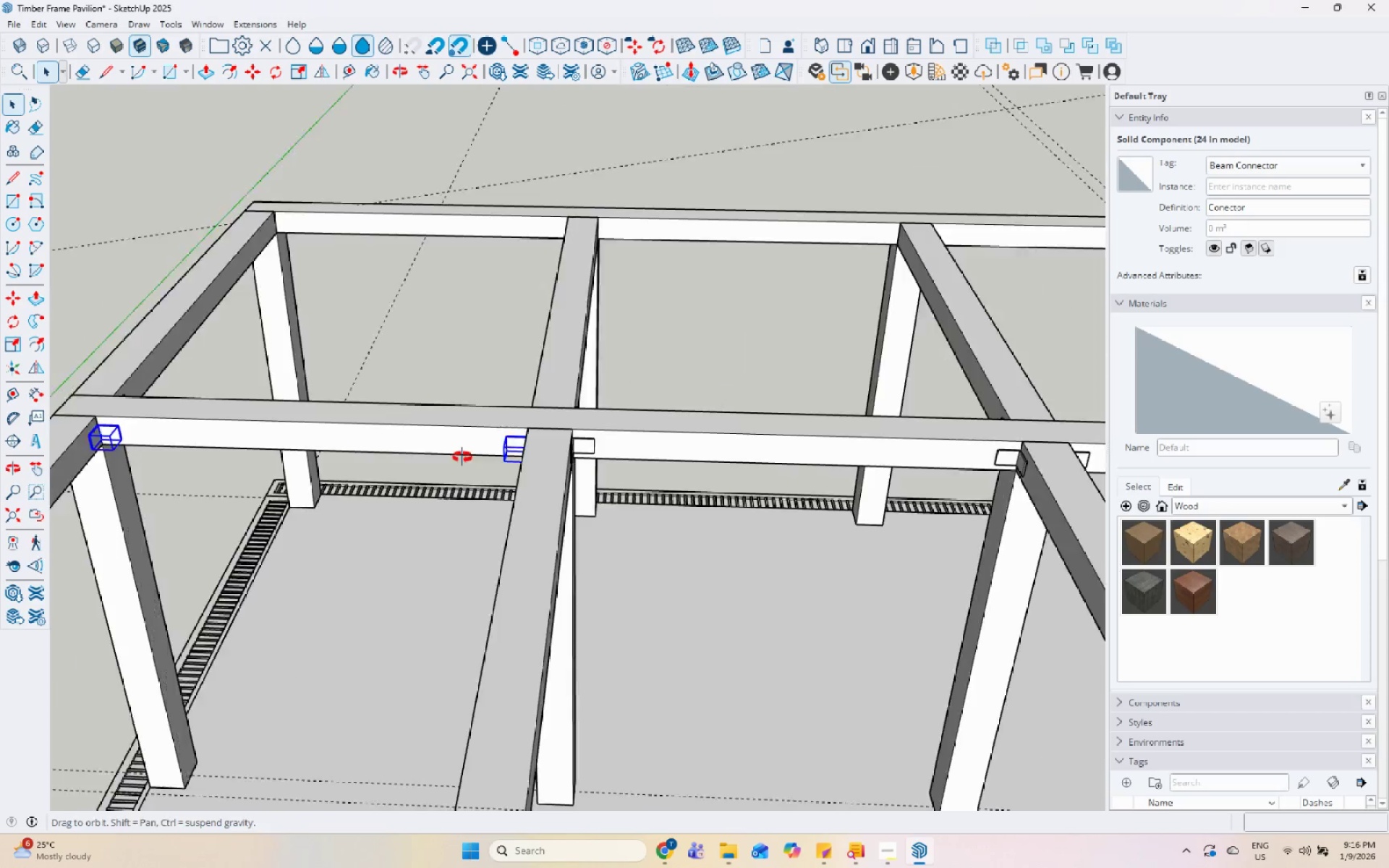 
scroll: coordinate [695, 462], scroll_direction: up, amount: 1.0
 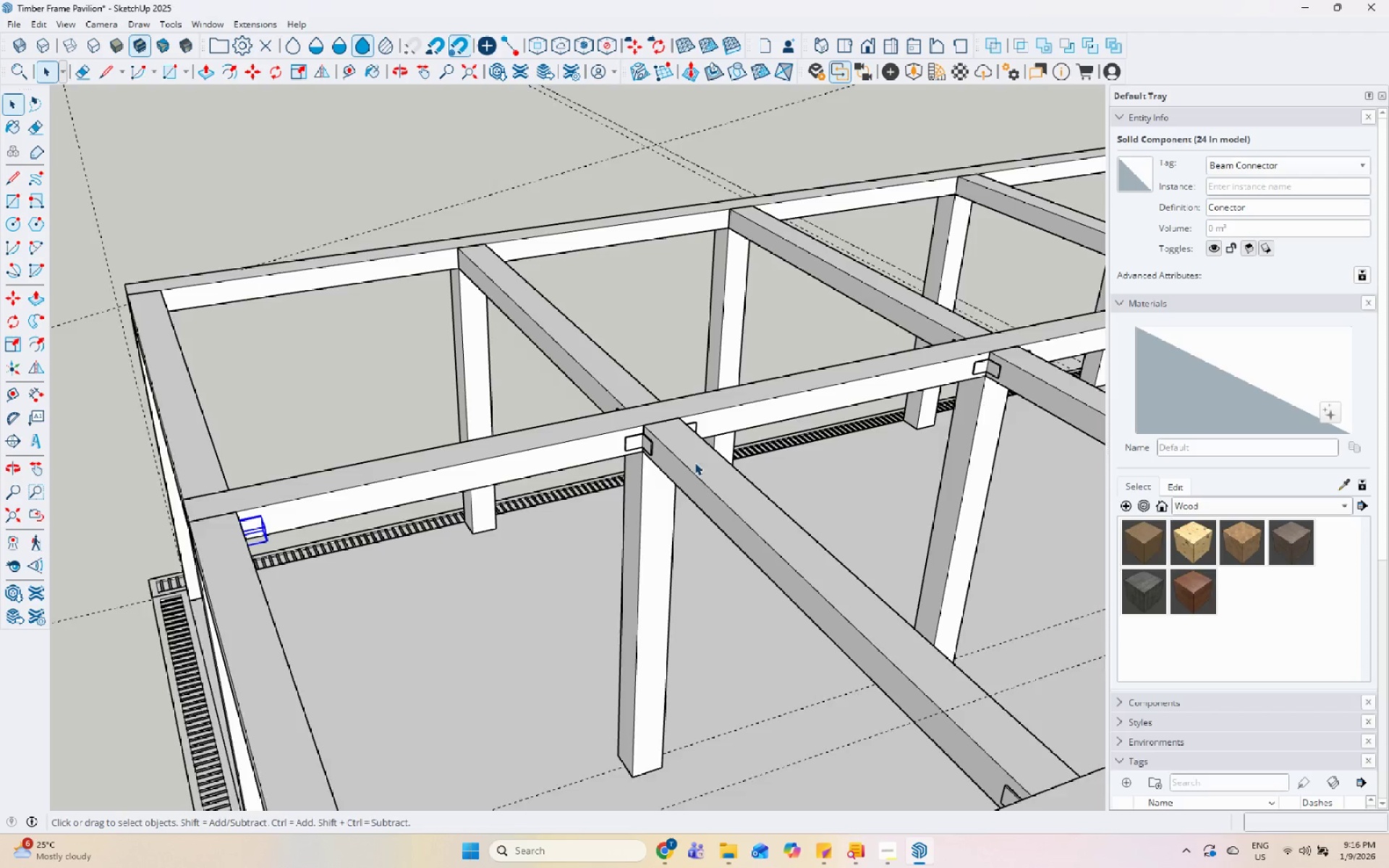 
hold_key(key=ControlLeft, duration=0.52)
left_click([517, 448])
 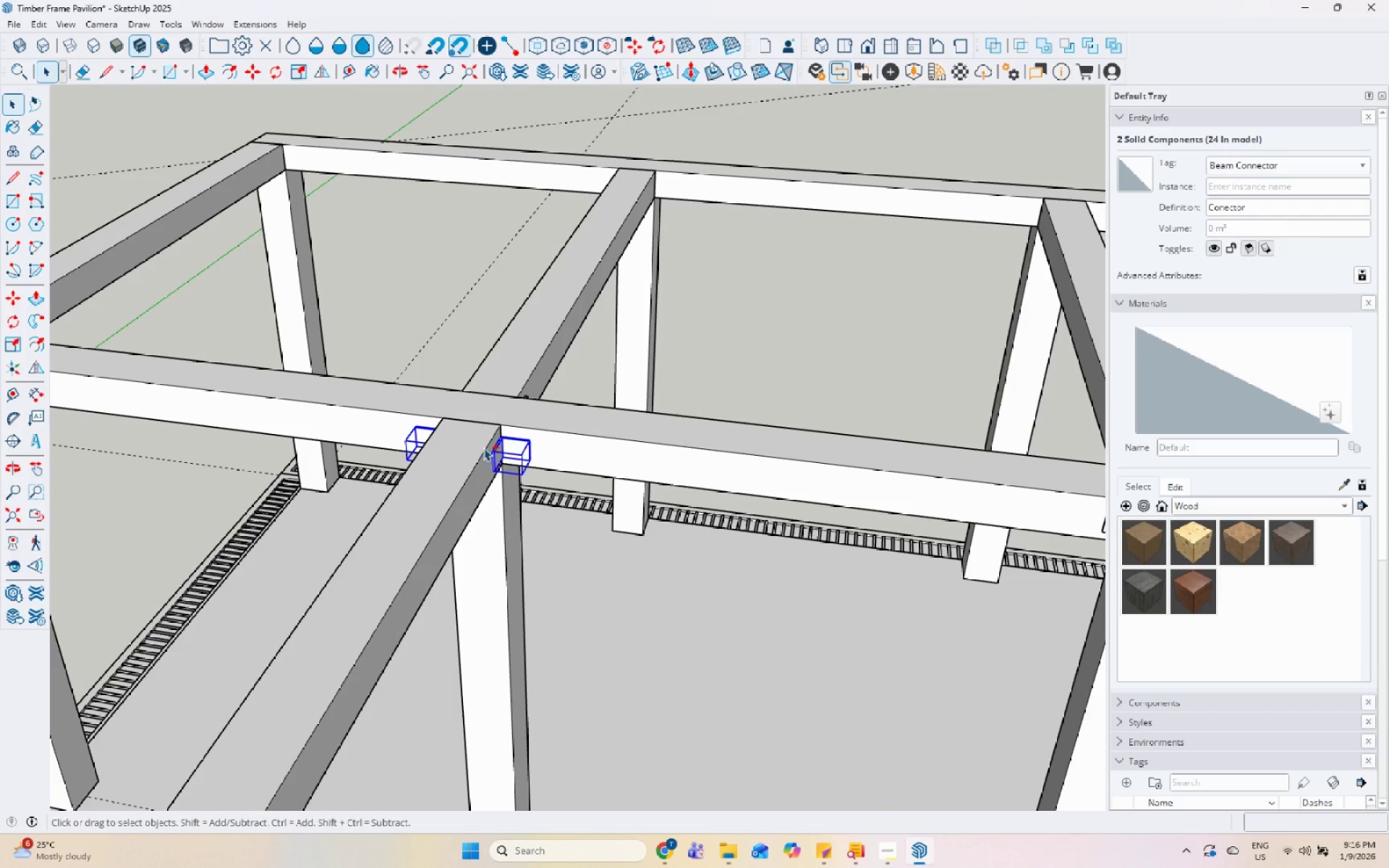 
scroll: coordinate [579, 441], scroll_direction: up, amount: 3.0
 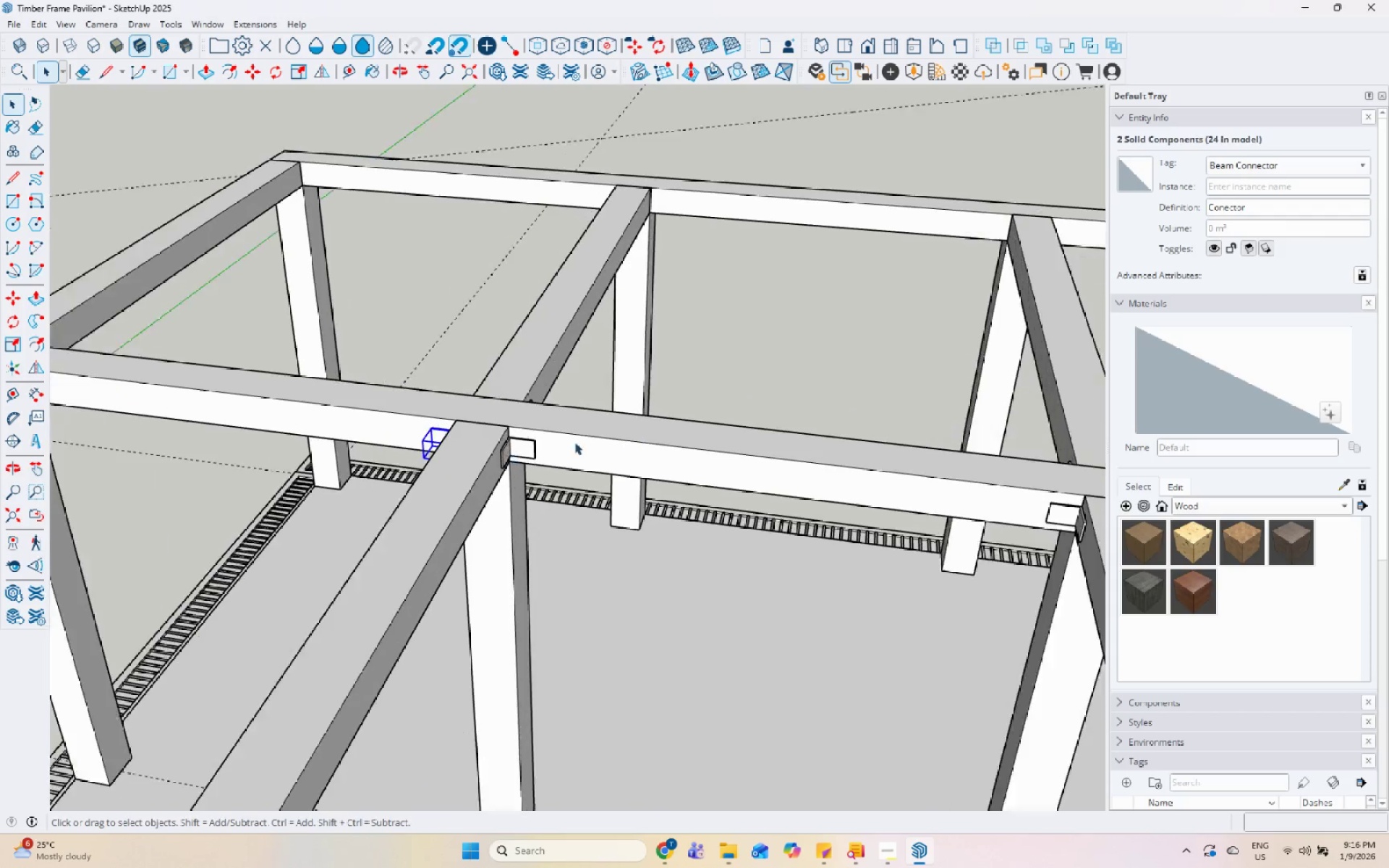 
scroll: coordinate [670, 435], scroll_direction: down, amount: 6.0
 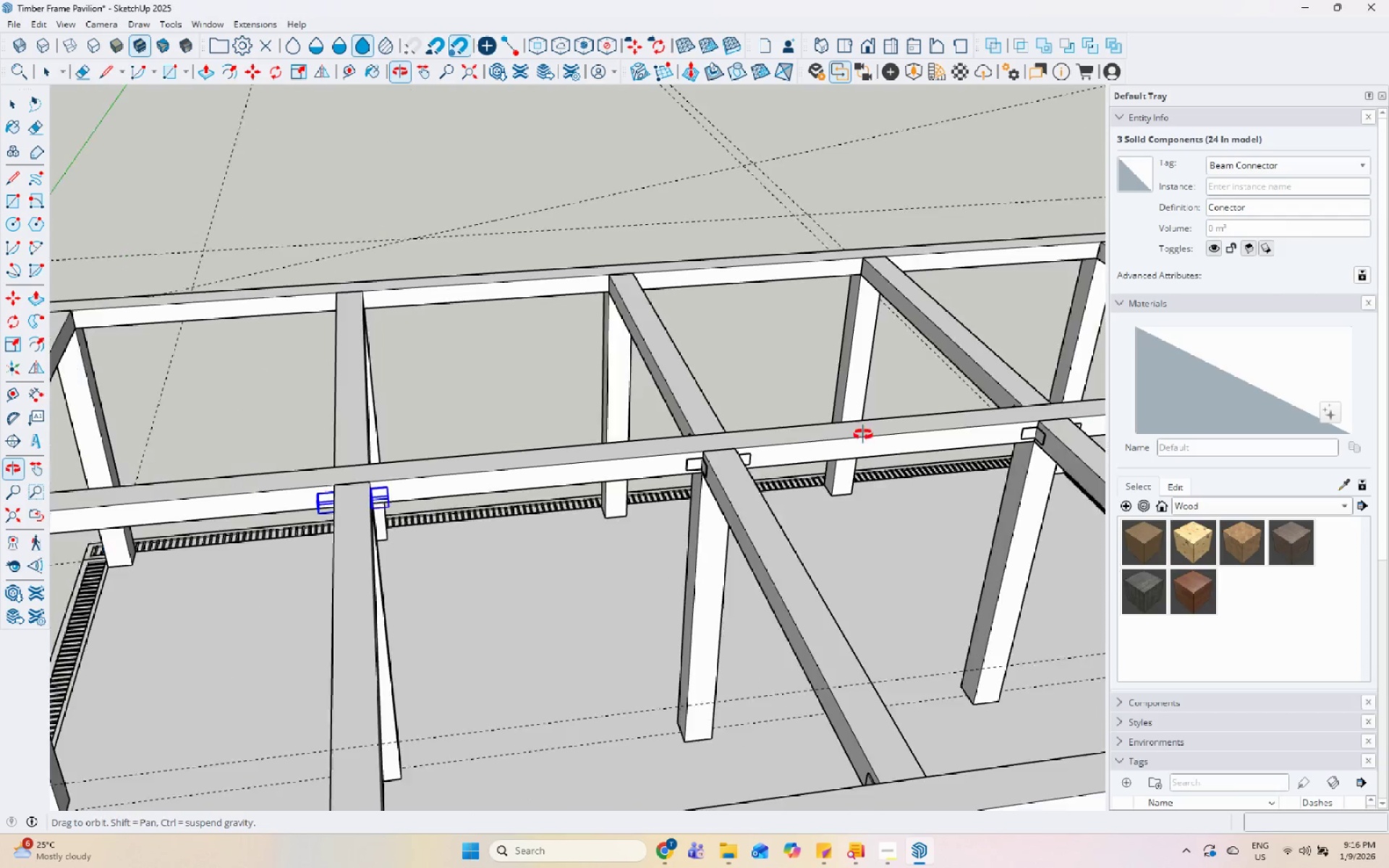 
hold_key(key=ControlLeft, duration=0.53)
left_click([698, 458])
 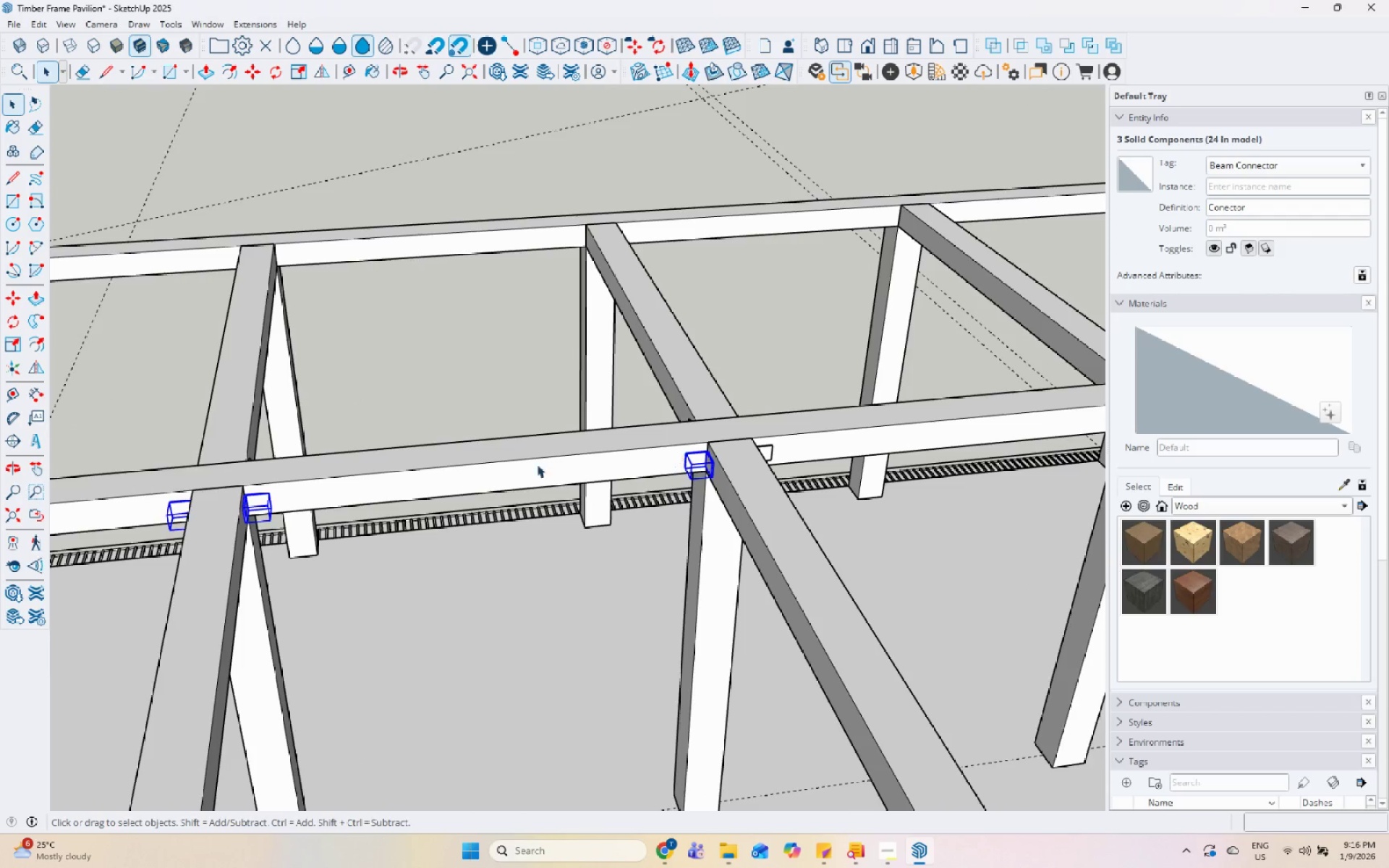 
scroll: coordinate [686, 476], scroll_direction: up, amount: 3.0
 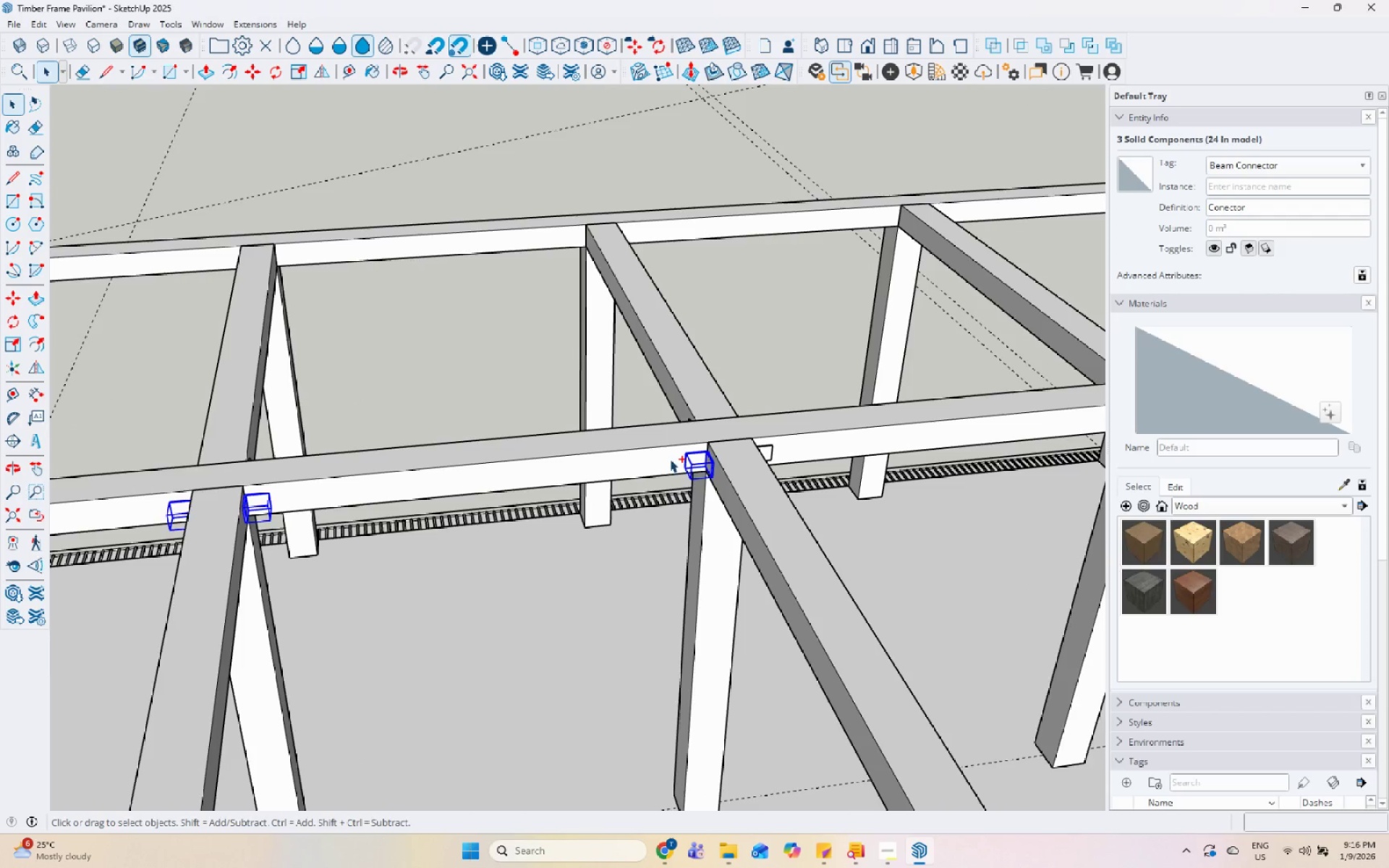 
hold_key(key=ControlLeft, duration=0.64)
 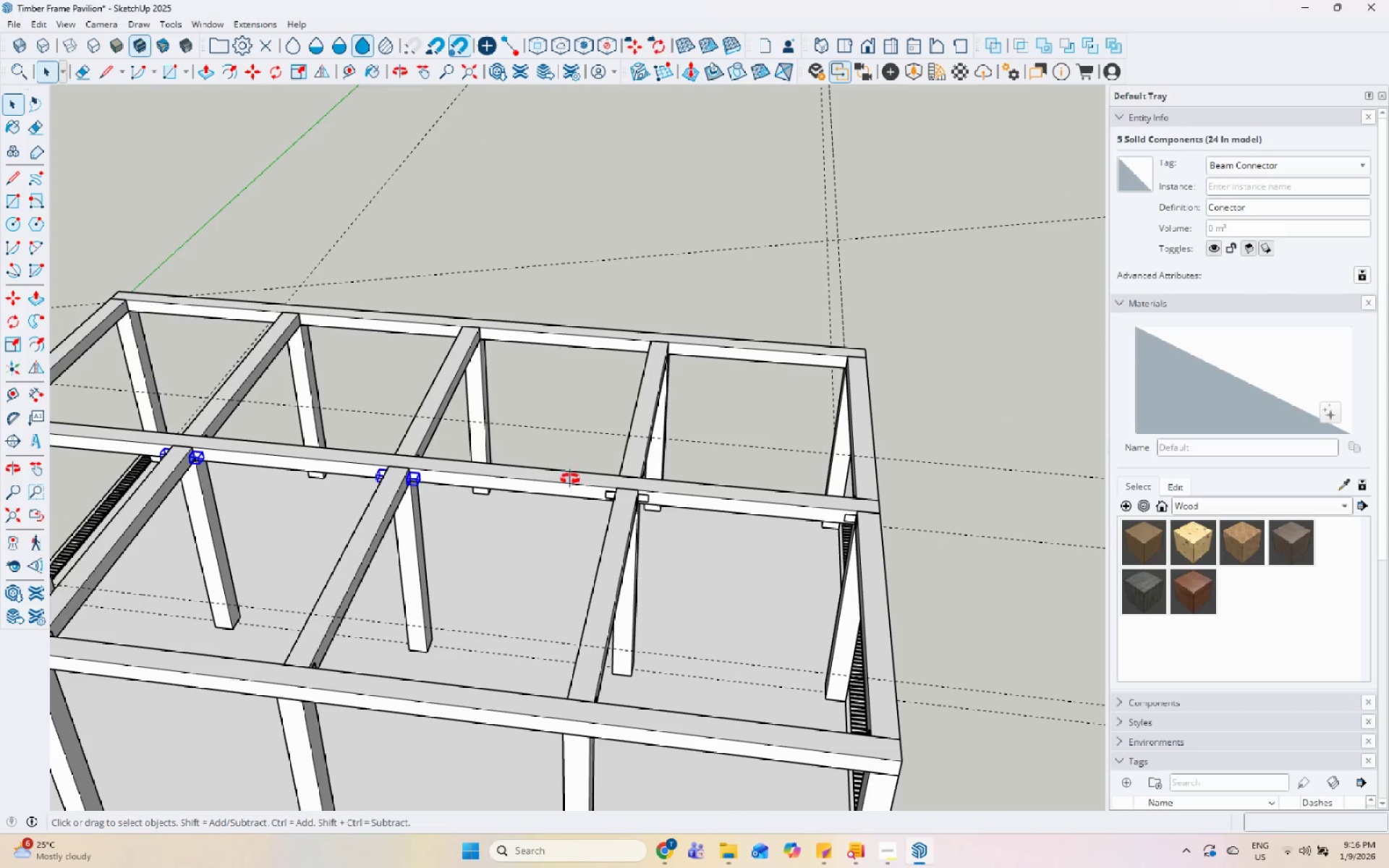 
scroll: coordinate [564, 490], scroll_direction: down, amount: 1.0
 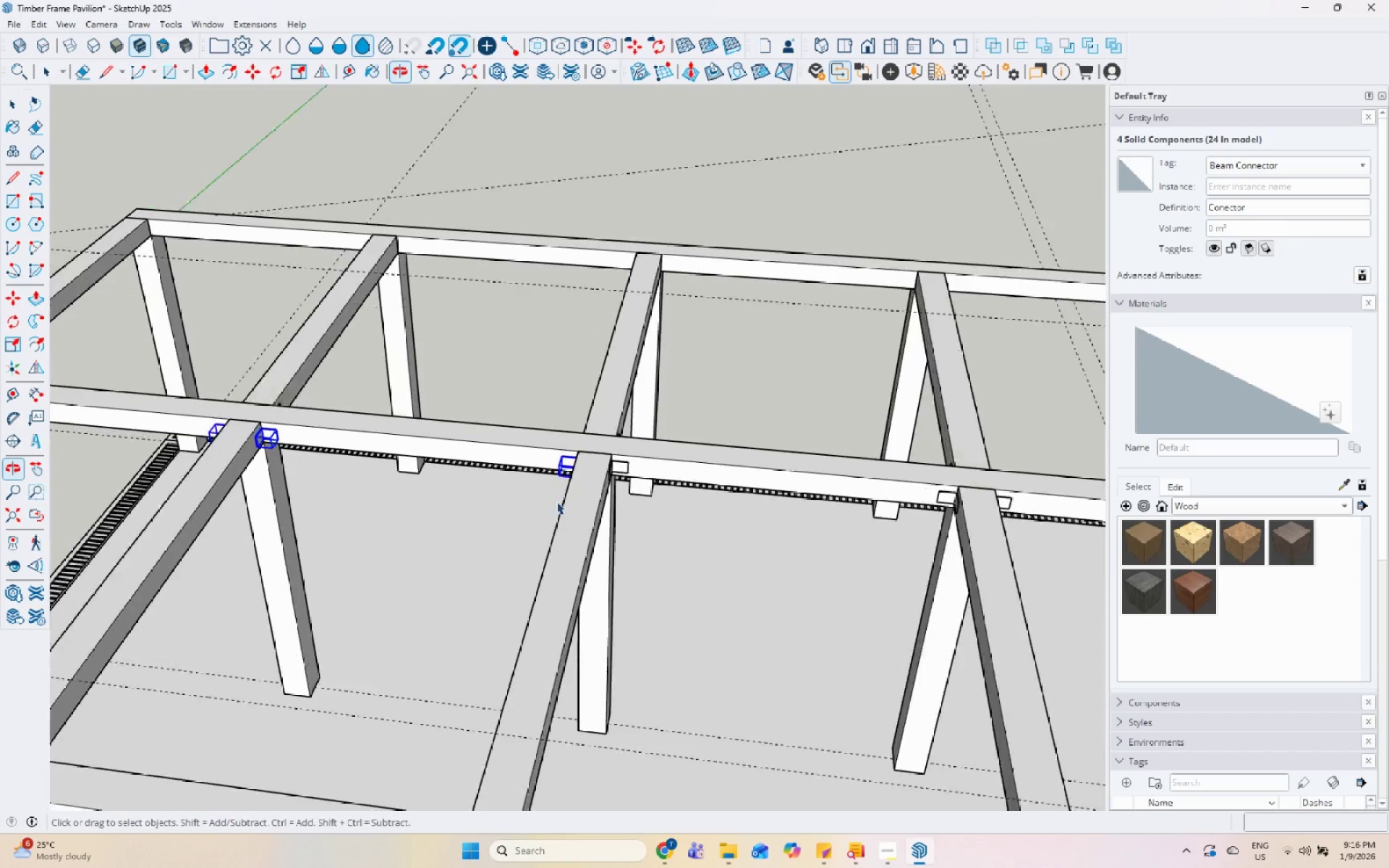 
left_click([661, 443])
 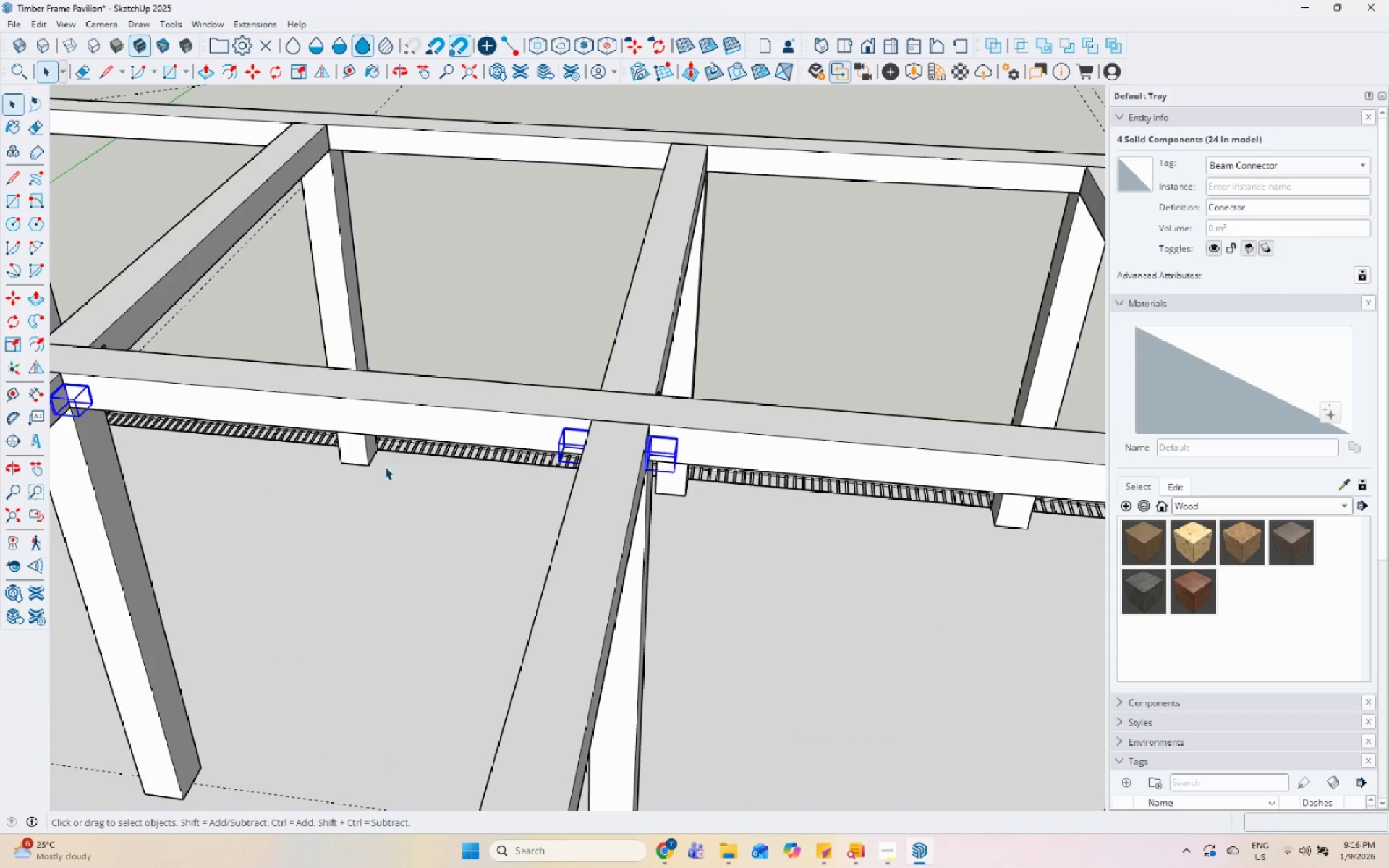 
scroll: coordinate [268, 495], scroll_direction: down, amount: 7.0
 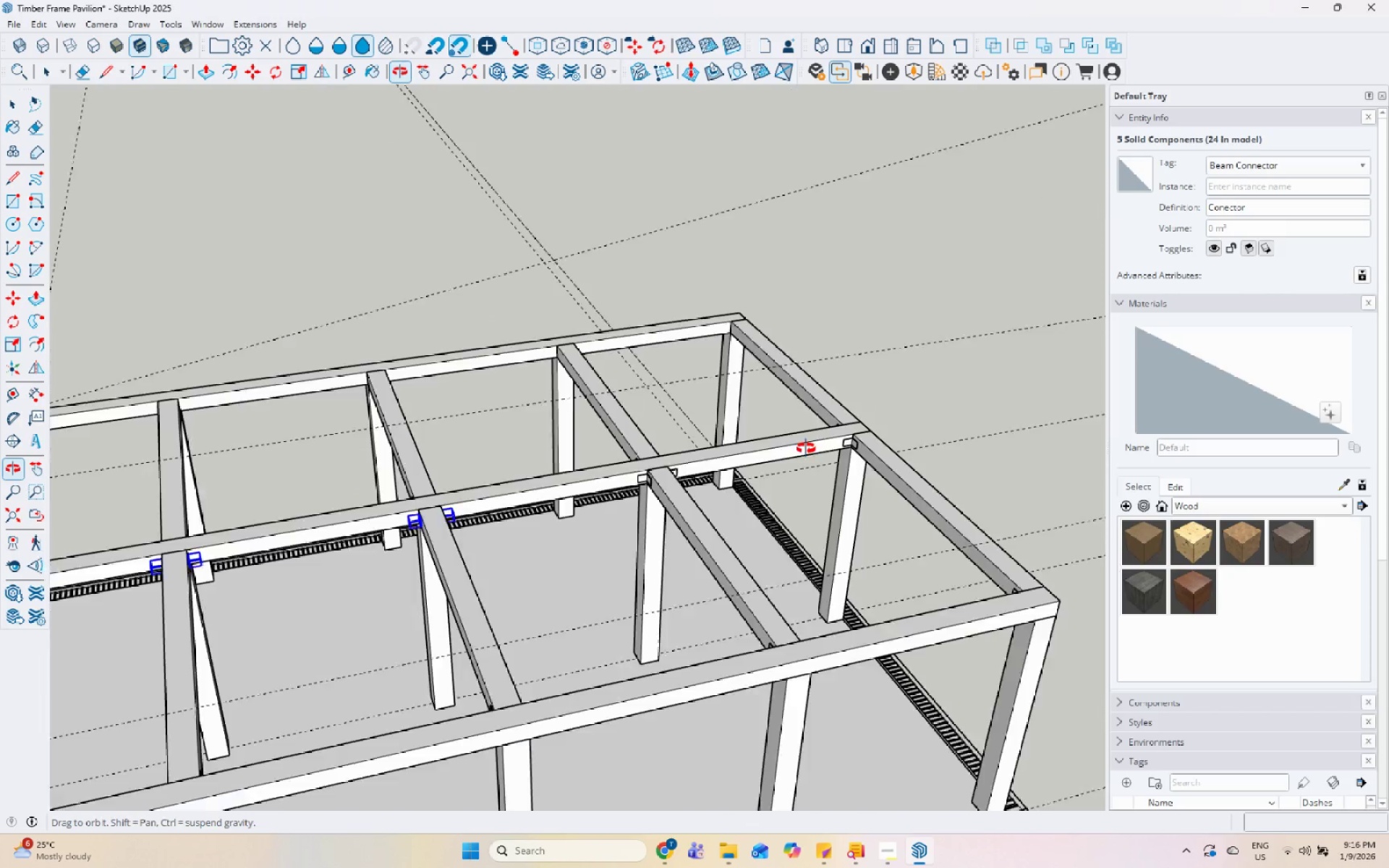 
hold_key(key=ControlLeft, duration=0.52)
 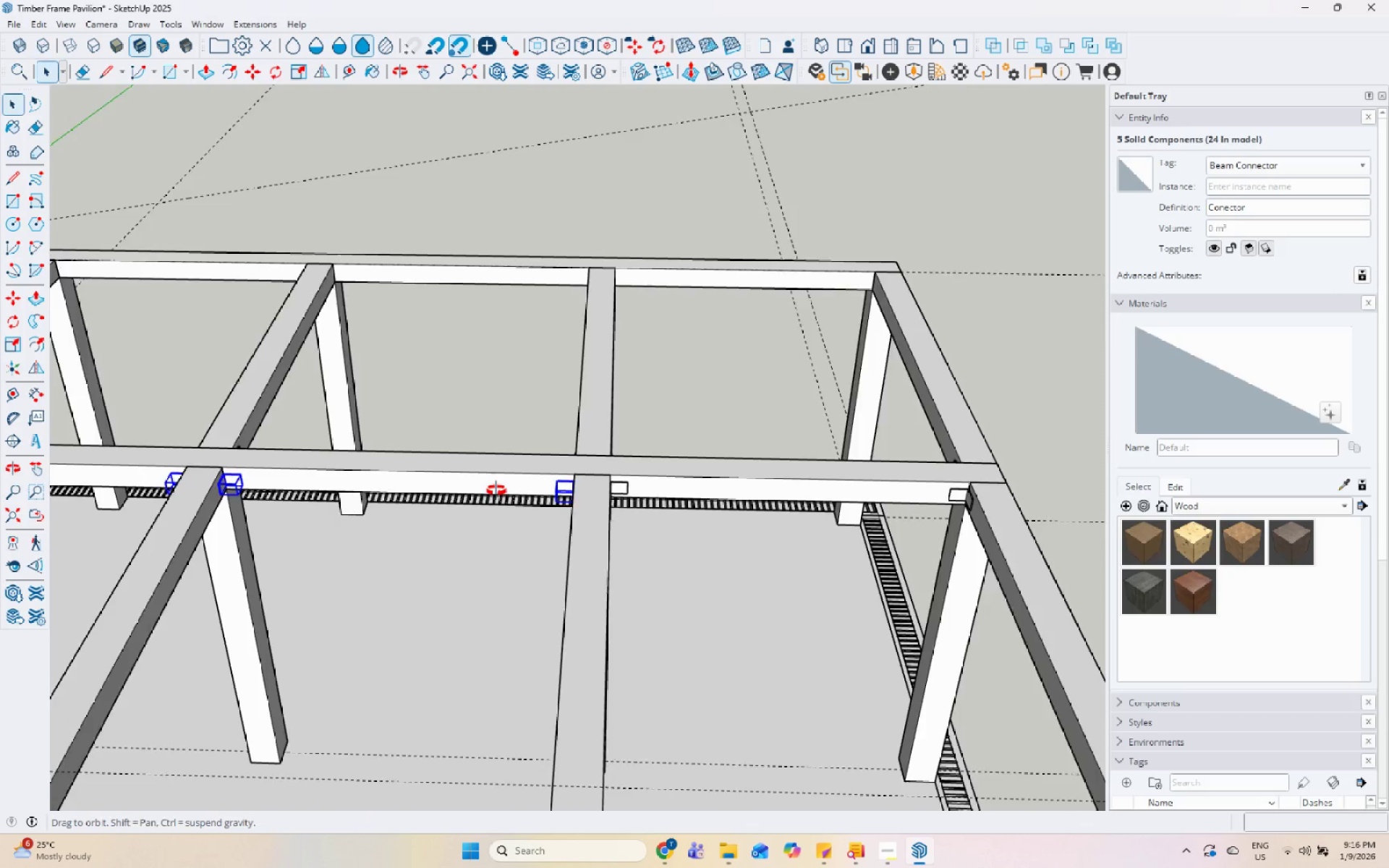 
scroll: coordinate [663, 480], scroll_direction: up, amount: 5.0
 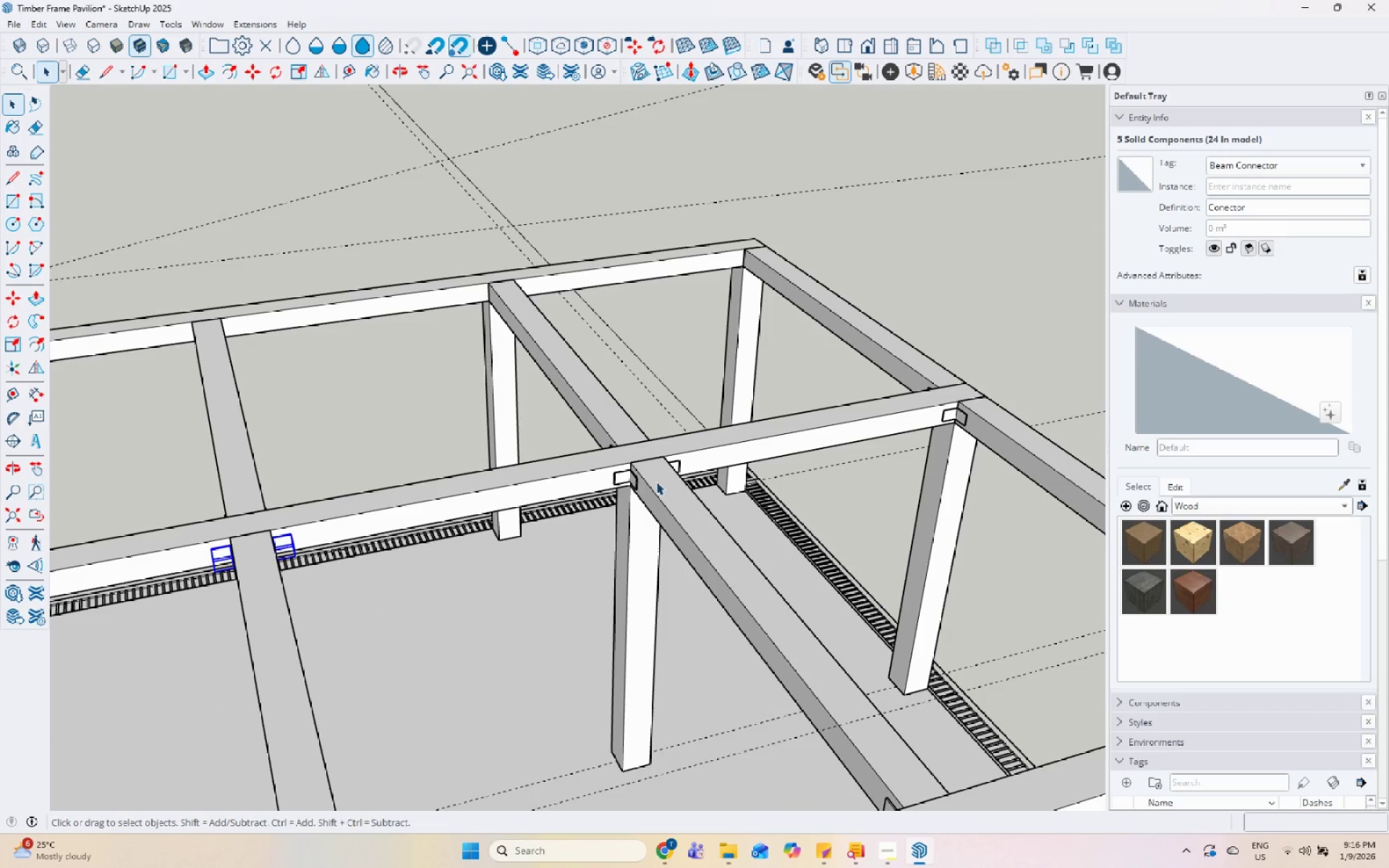 
hold_key(key=ControlLeft, duration=0.52)
left_click([595, 490])
 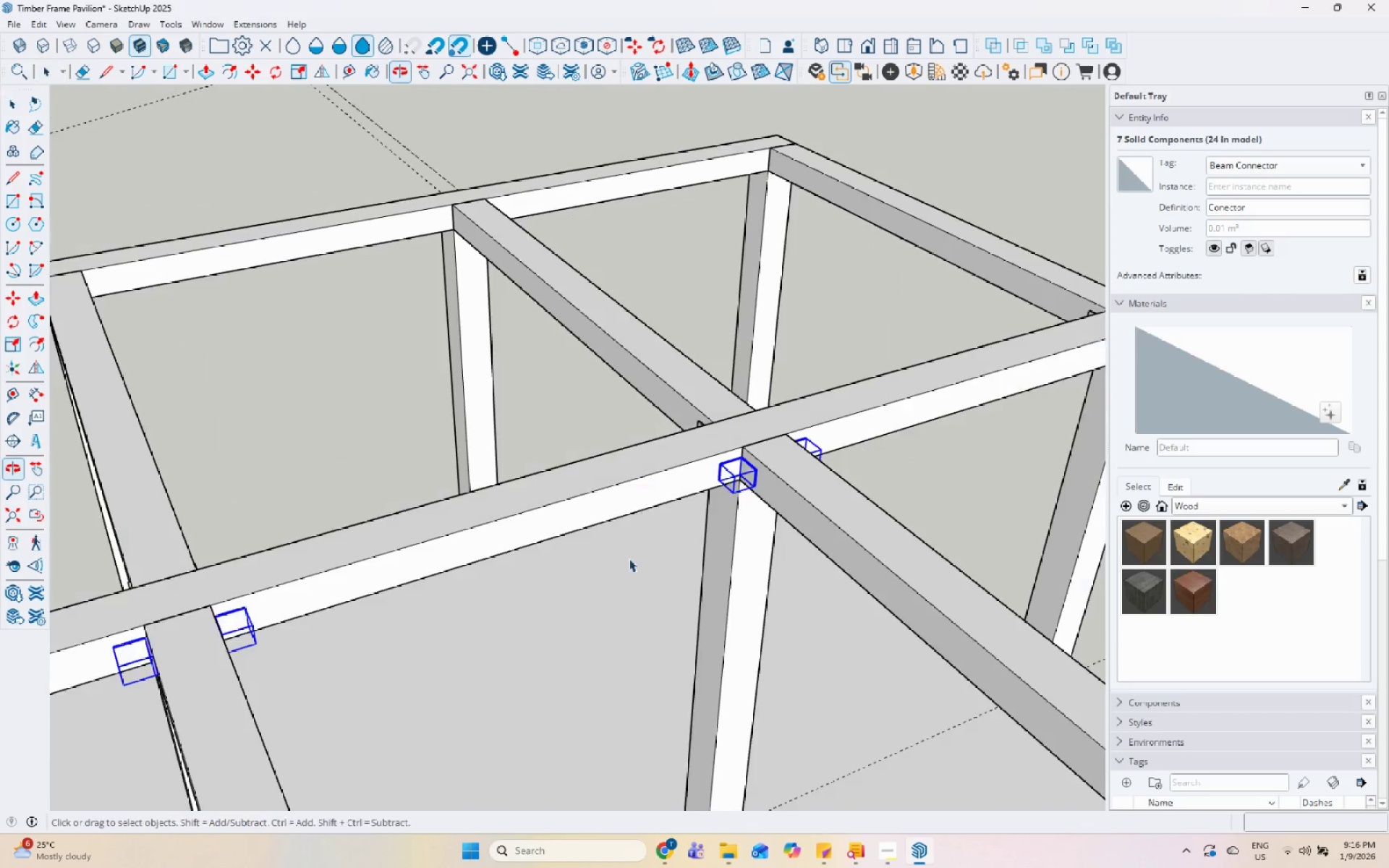 
scroll: coordinate [625, 490], scroll_direction: up, amount: 4.0
 